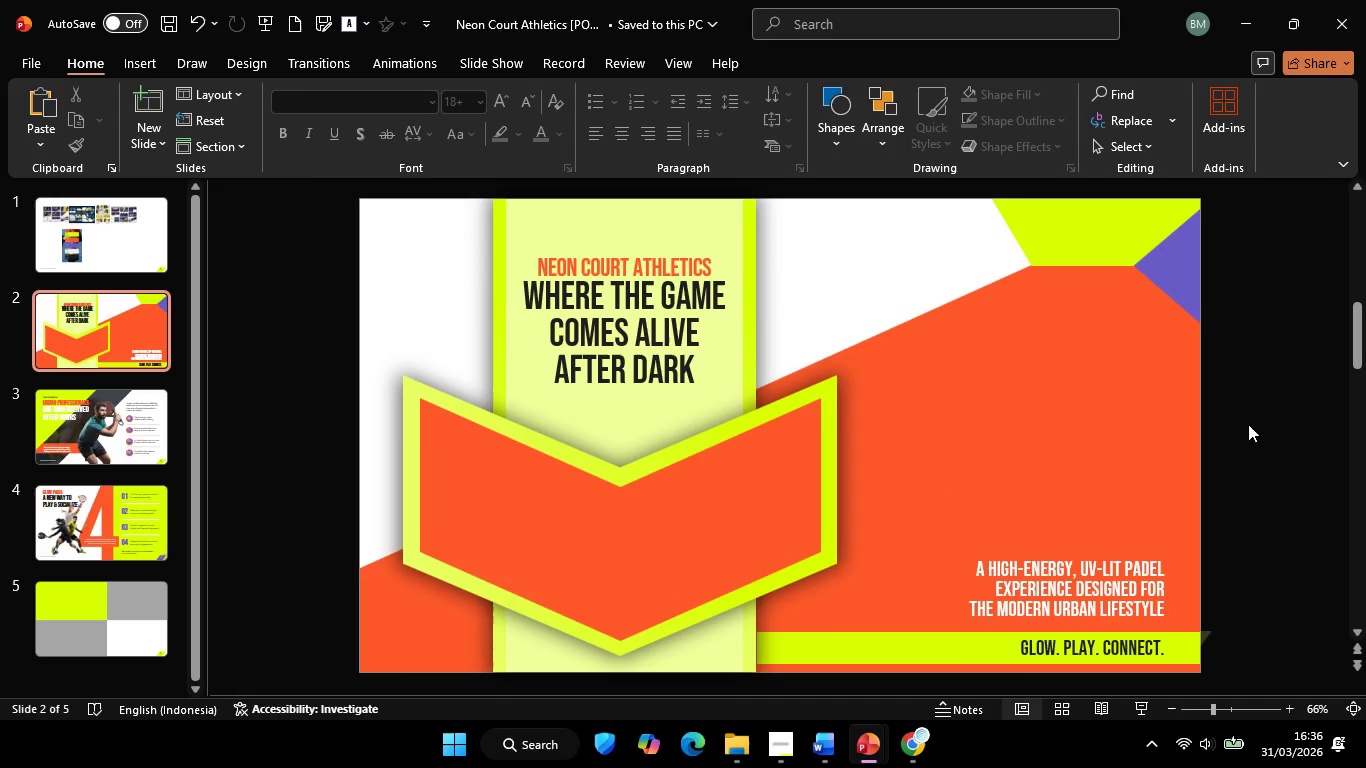 
left_click_drag(start_coordinate=[1251, 423], to_coordinate=[1246, 424])
 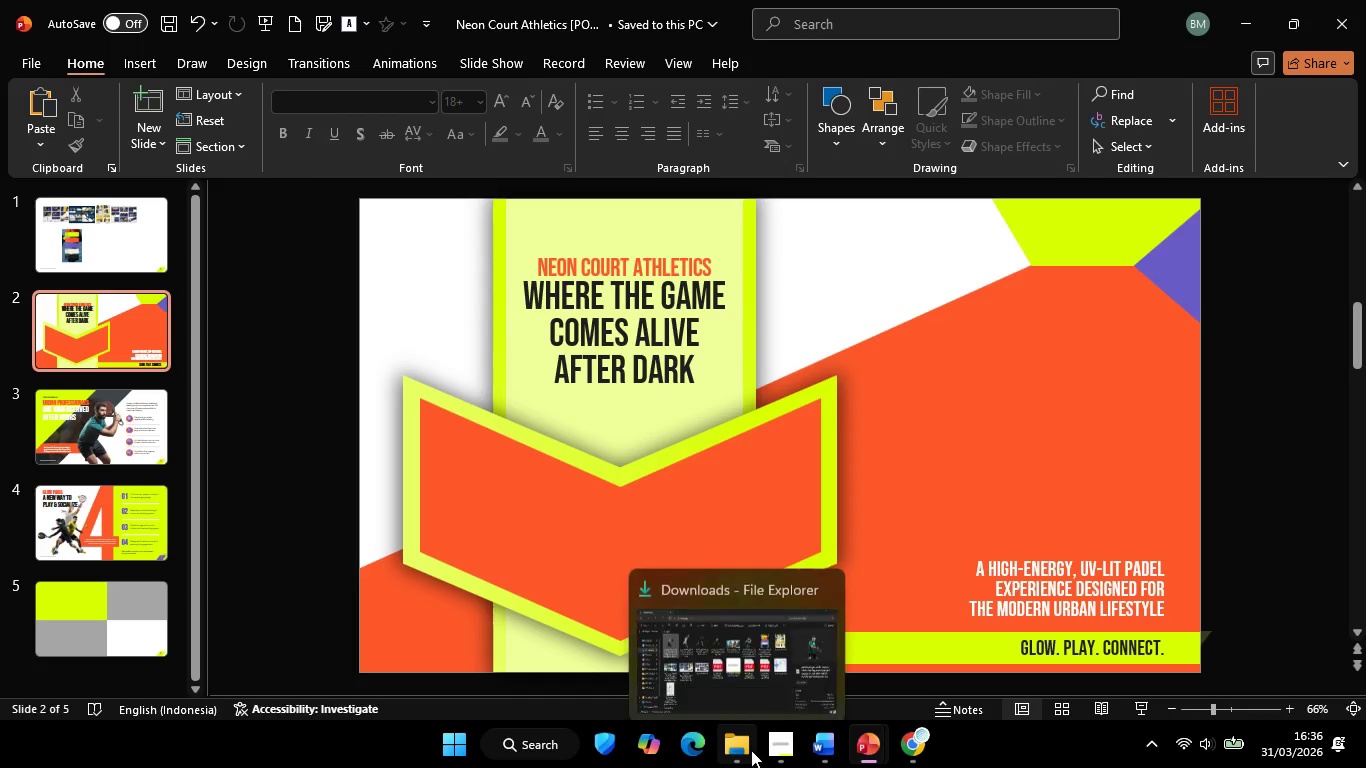 
left_click([715, 649])
 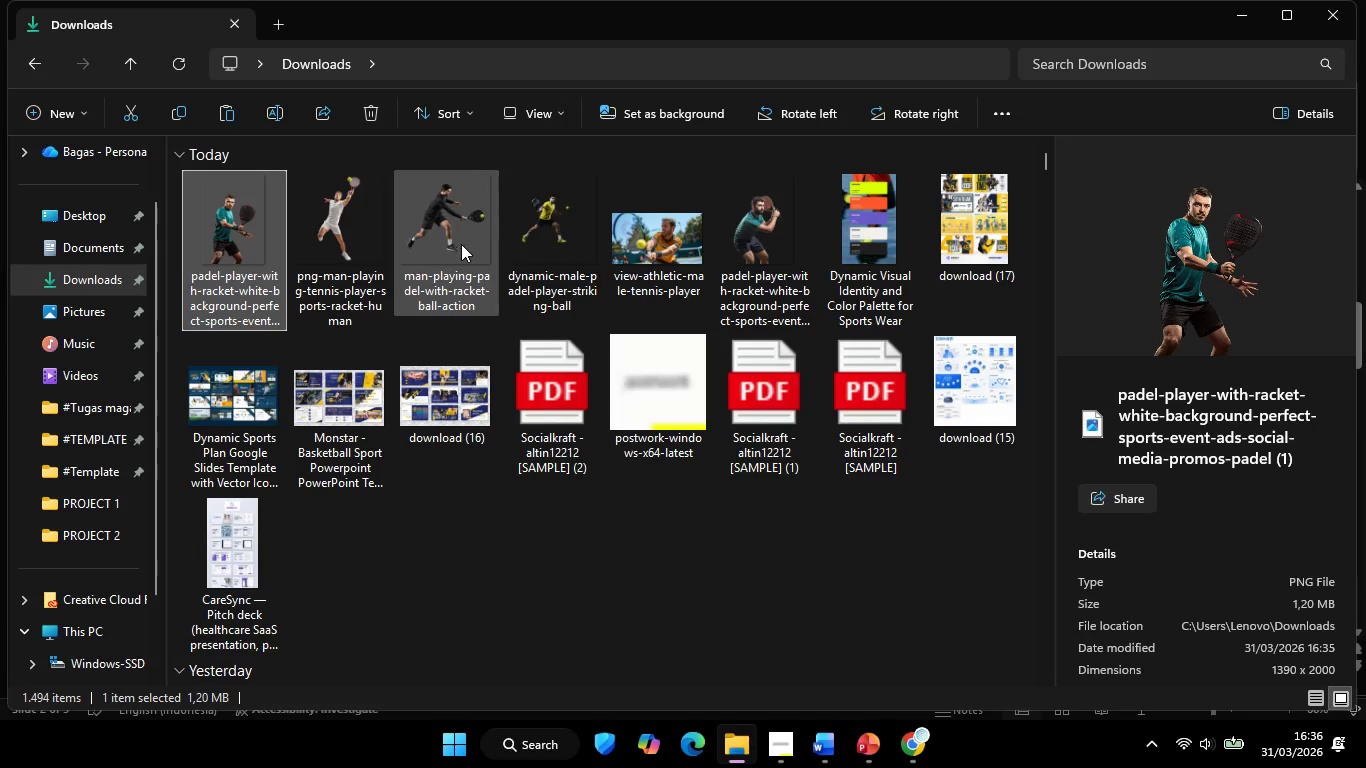 
key(Control+C)
 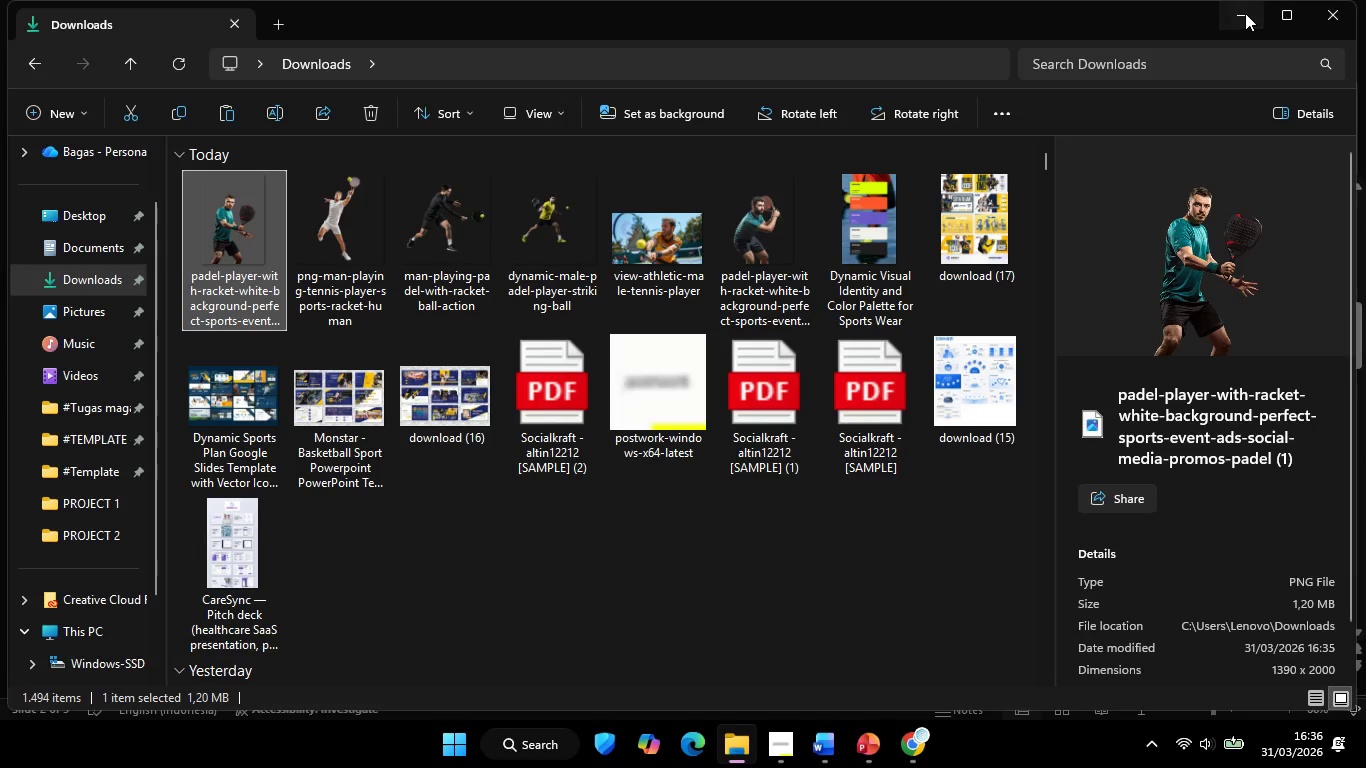 
left_click([1245, 13])
 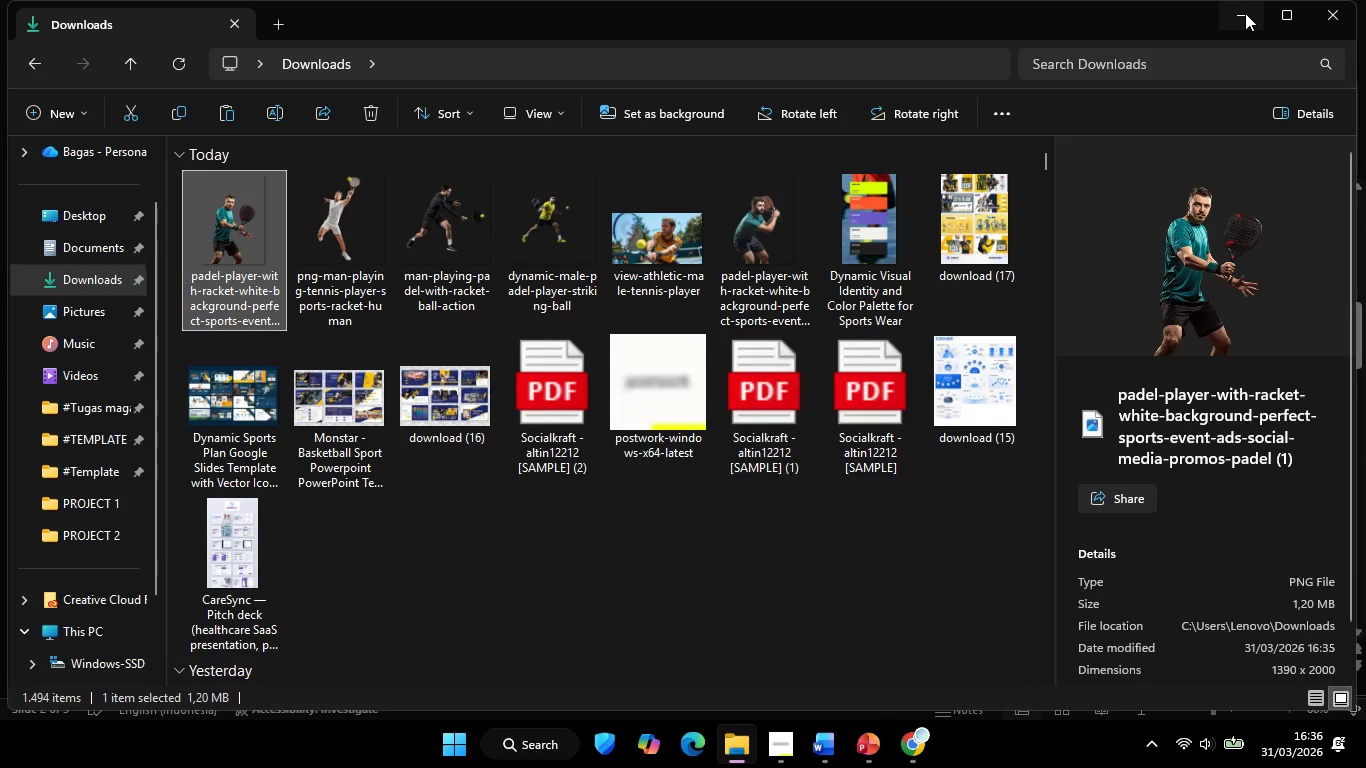 
key(Control+V)
 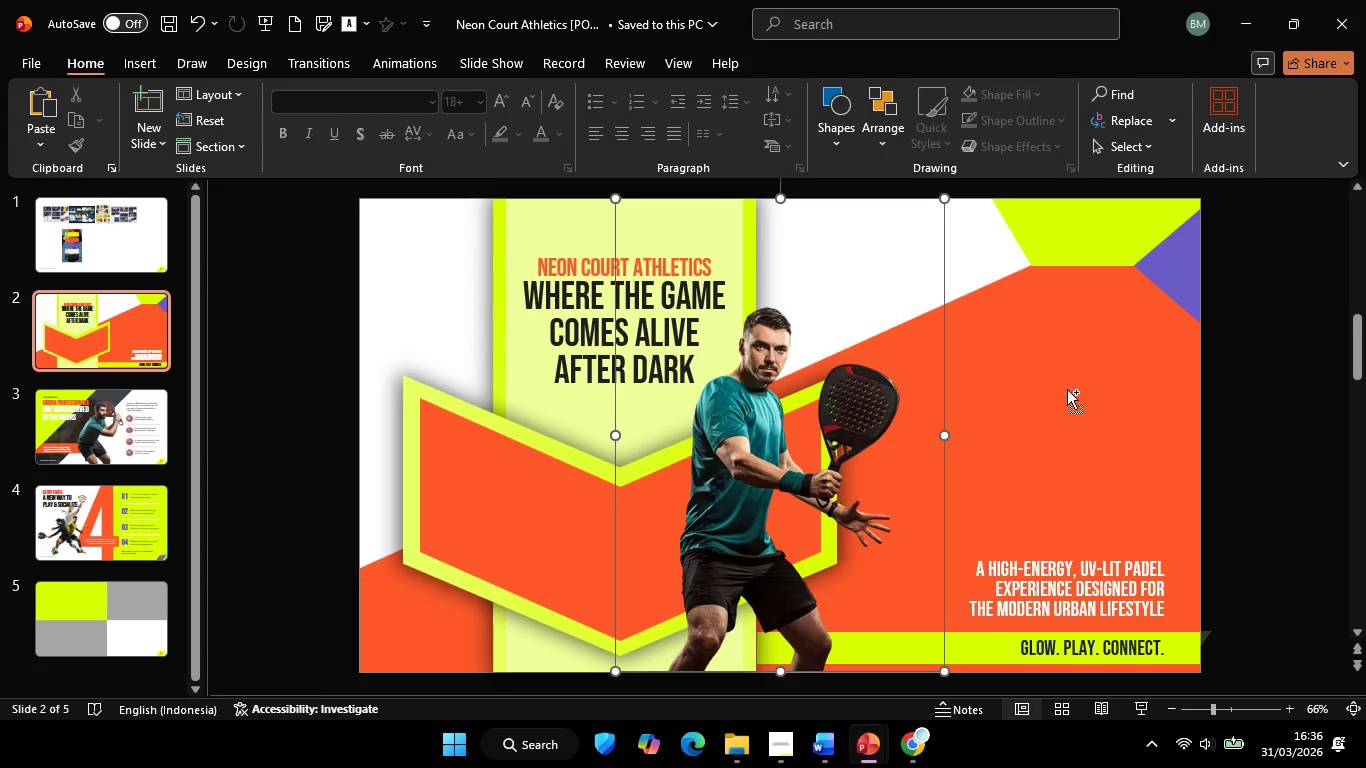 
hold_key(key=ShiftLeft, duration=4.81)
left_click_drag(start_coordinate=[793, 439], to_coordinate=[876, 442])
 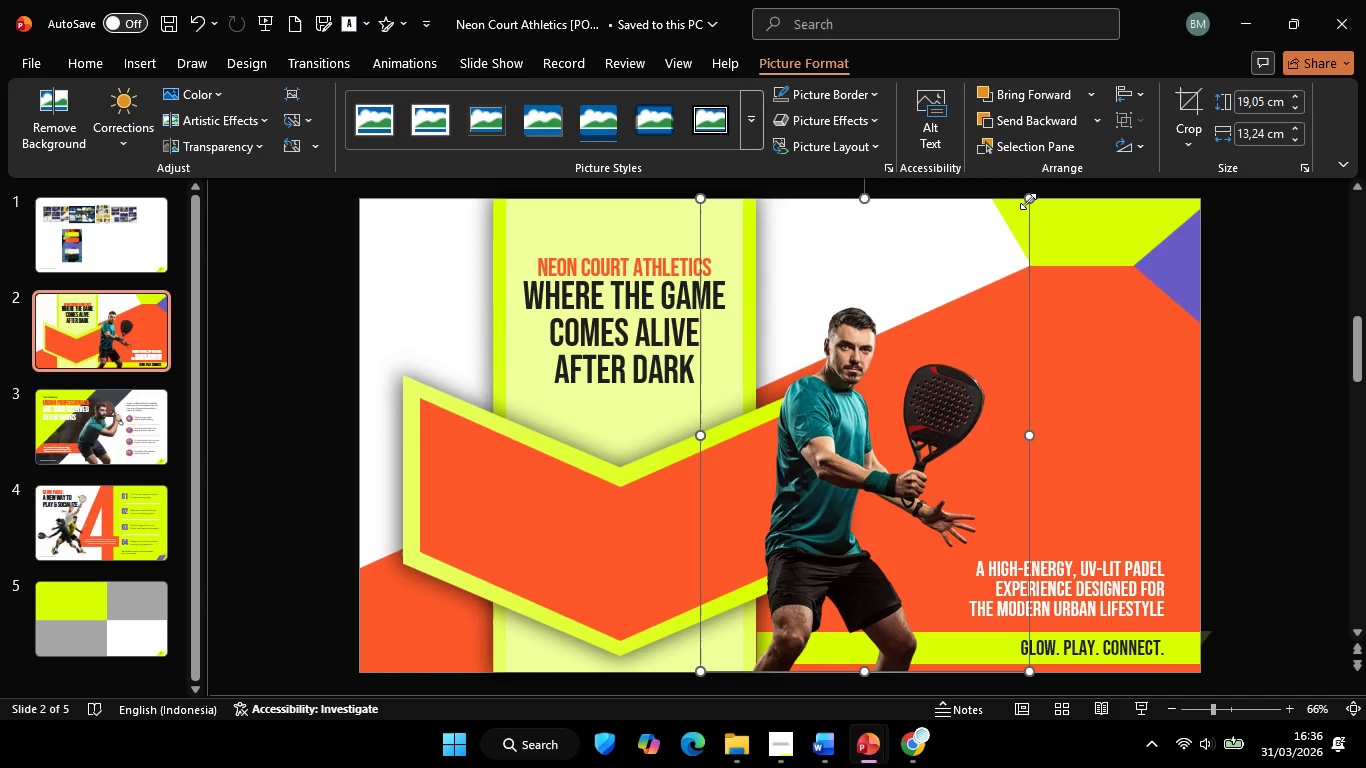 
left_click_drag(start_coordinate=[1028, 201], to_coordinate=[1100, 198])
 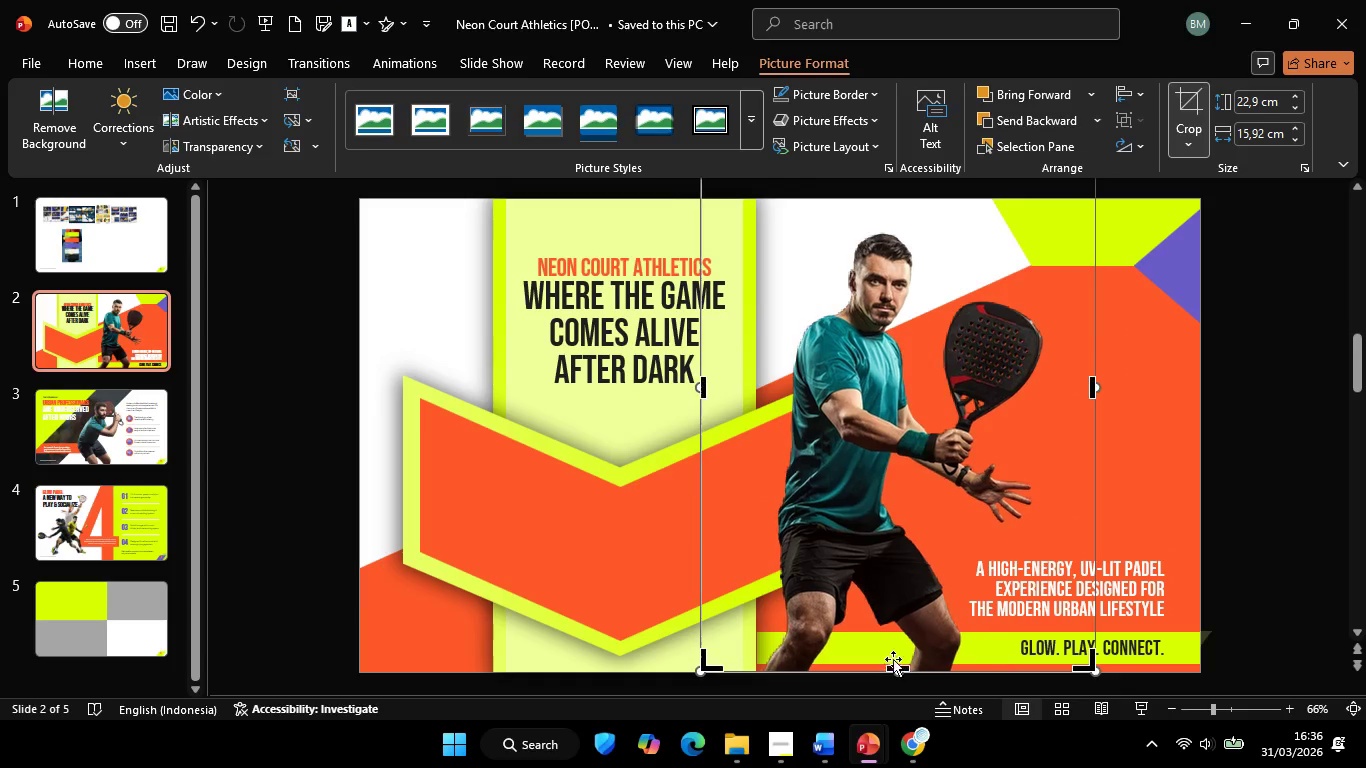 
hold_key(key=ShiftLeft, duration=1.7)
left_click_drag(start_coordinate=[902, 668], to_coordinate=[897, 555])
 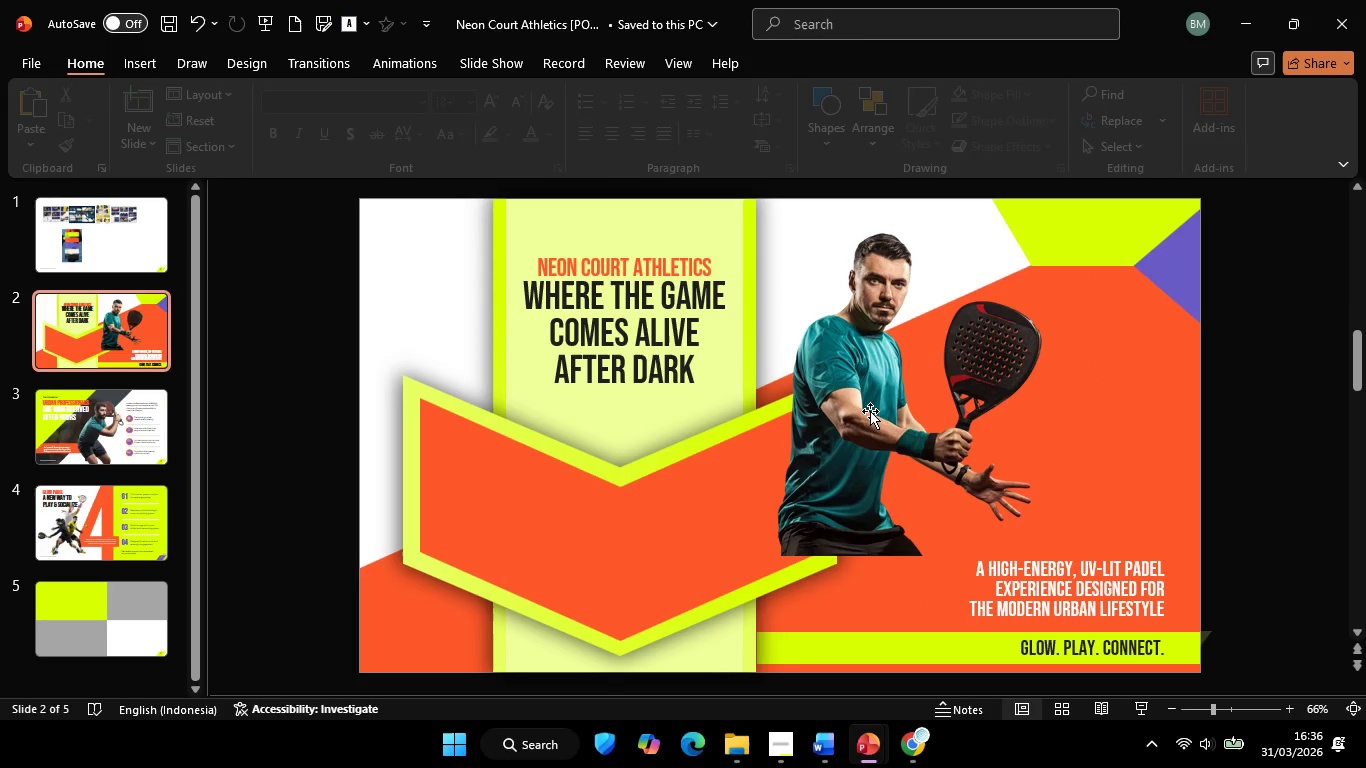 
hold_key(key=ShiftLeft, duration=1.98)
left_click_drag(start_coordinate=[859, 391], to_coordinate=[870, 517])
 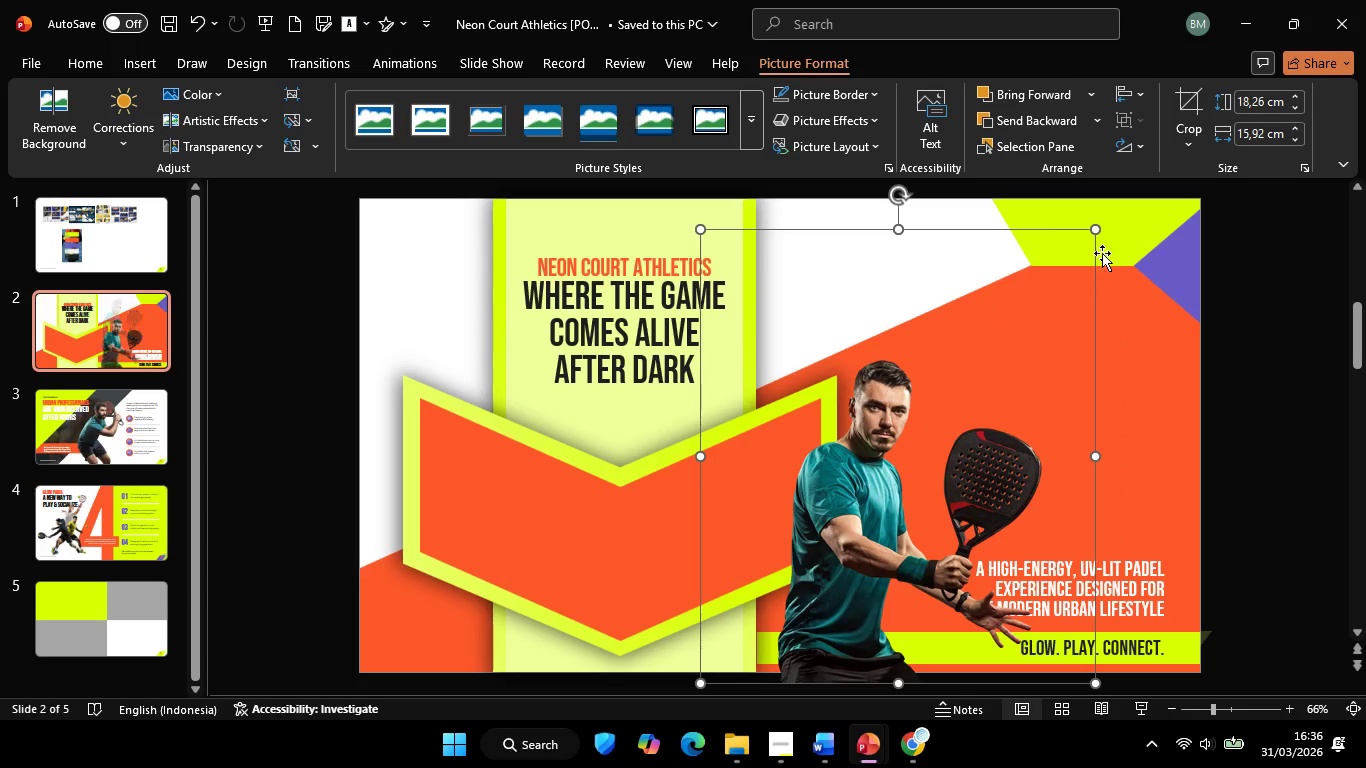 
hold_key(key=ShiftLeft, duration=2.09)
left_click_drag(start_coordinate=[1095, 230], to_coordinate=[1175, 209])
 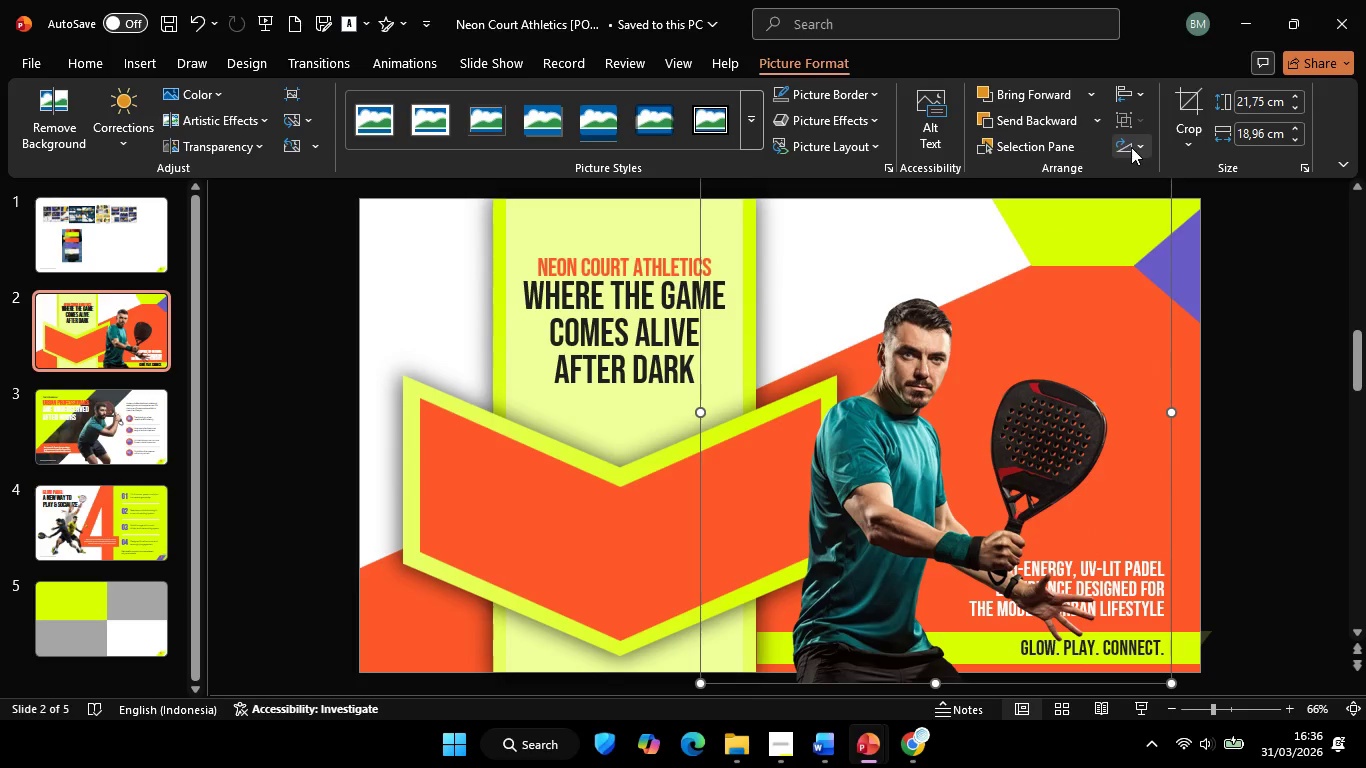 
left_click([1129, 146])
 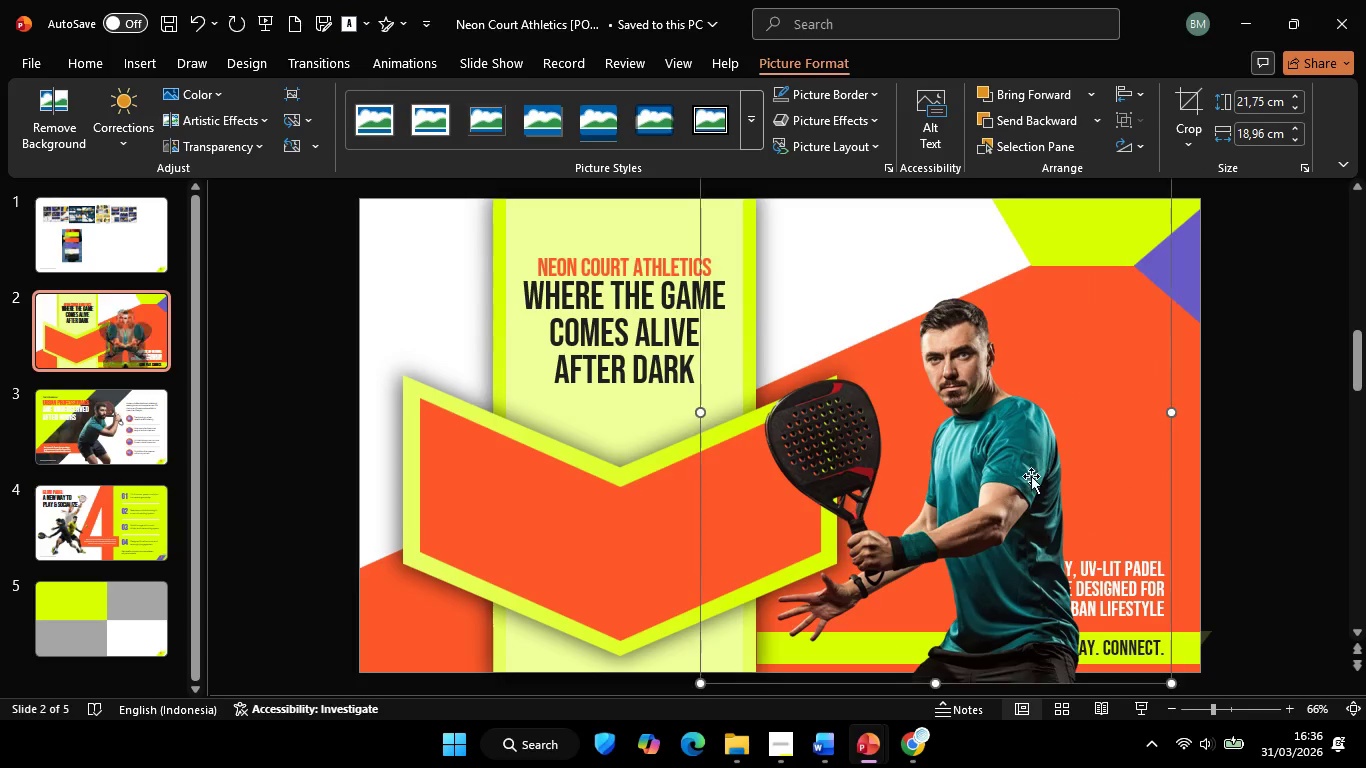 
hold_key(key=ShiftLeft, duration=2.06)
left_click_drag(start_coordinate=[1024, 482], to_coordinate=[891, 491])
 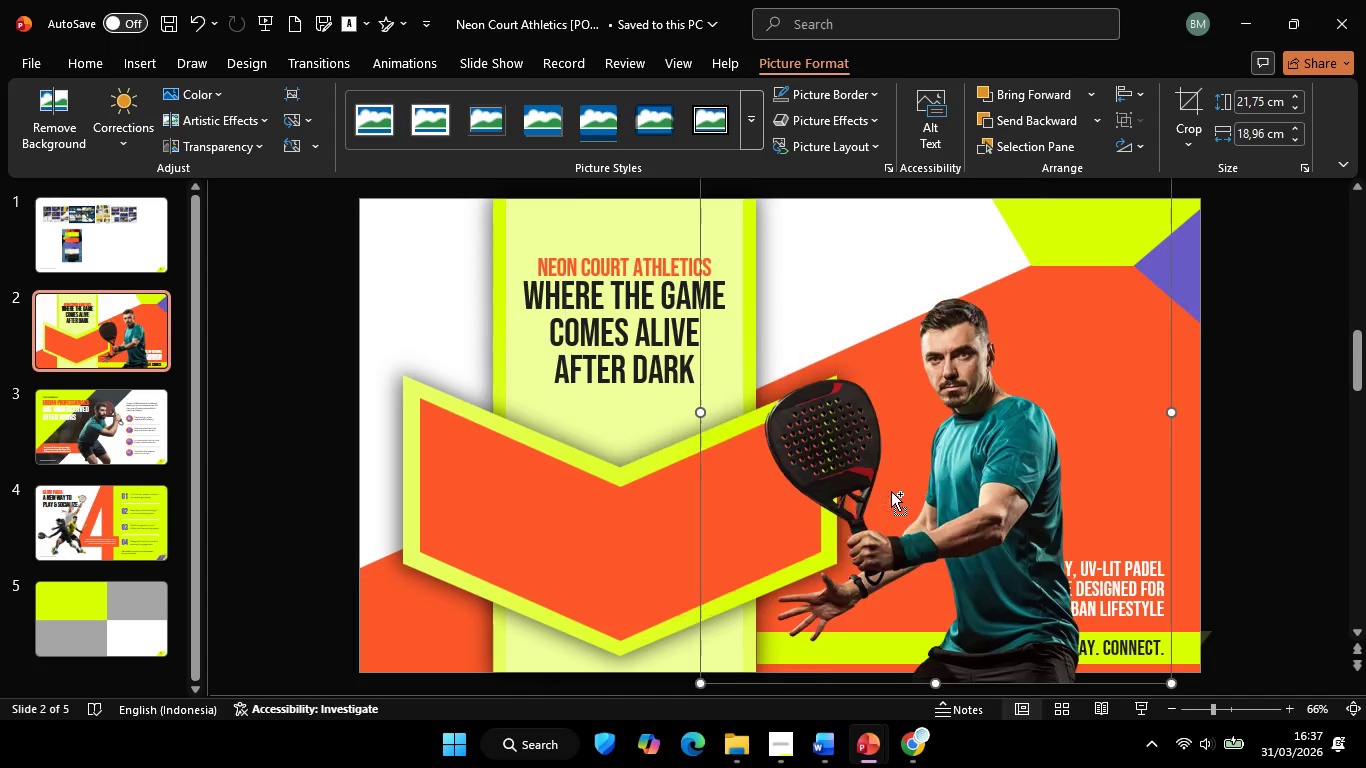 
key(Control+Z)
 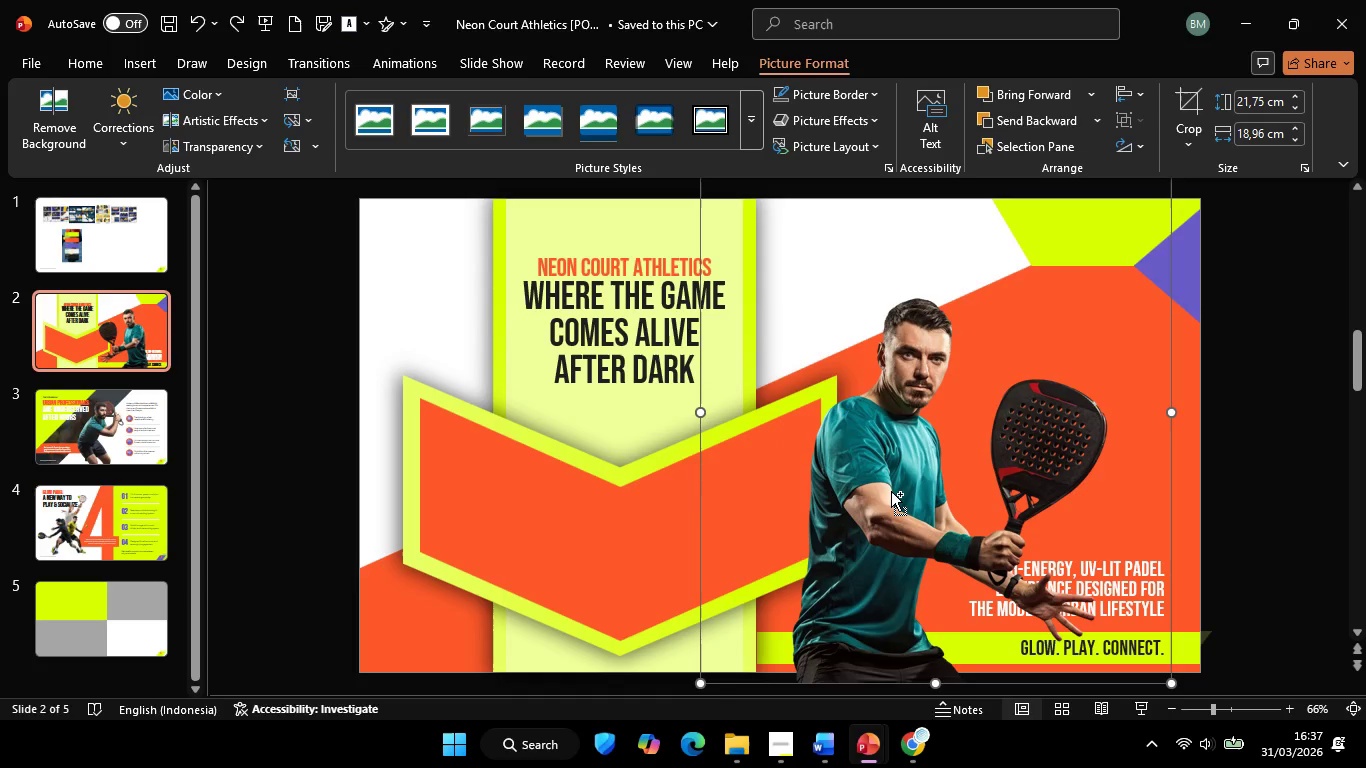 
key(Control+Z)
 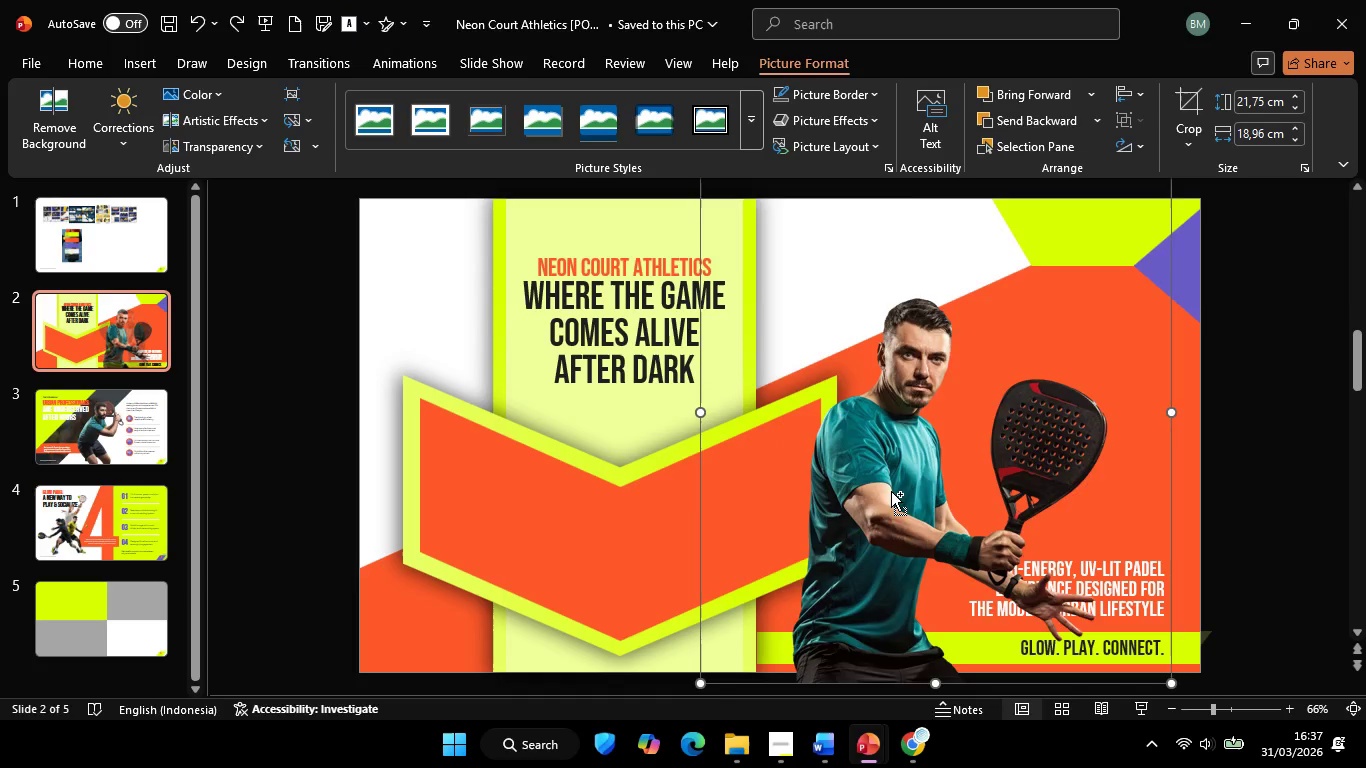 
key(Control+Z)
 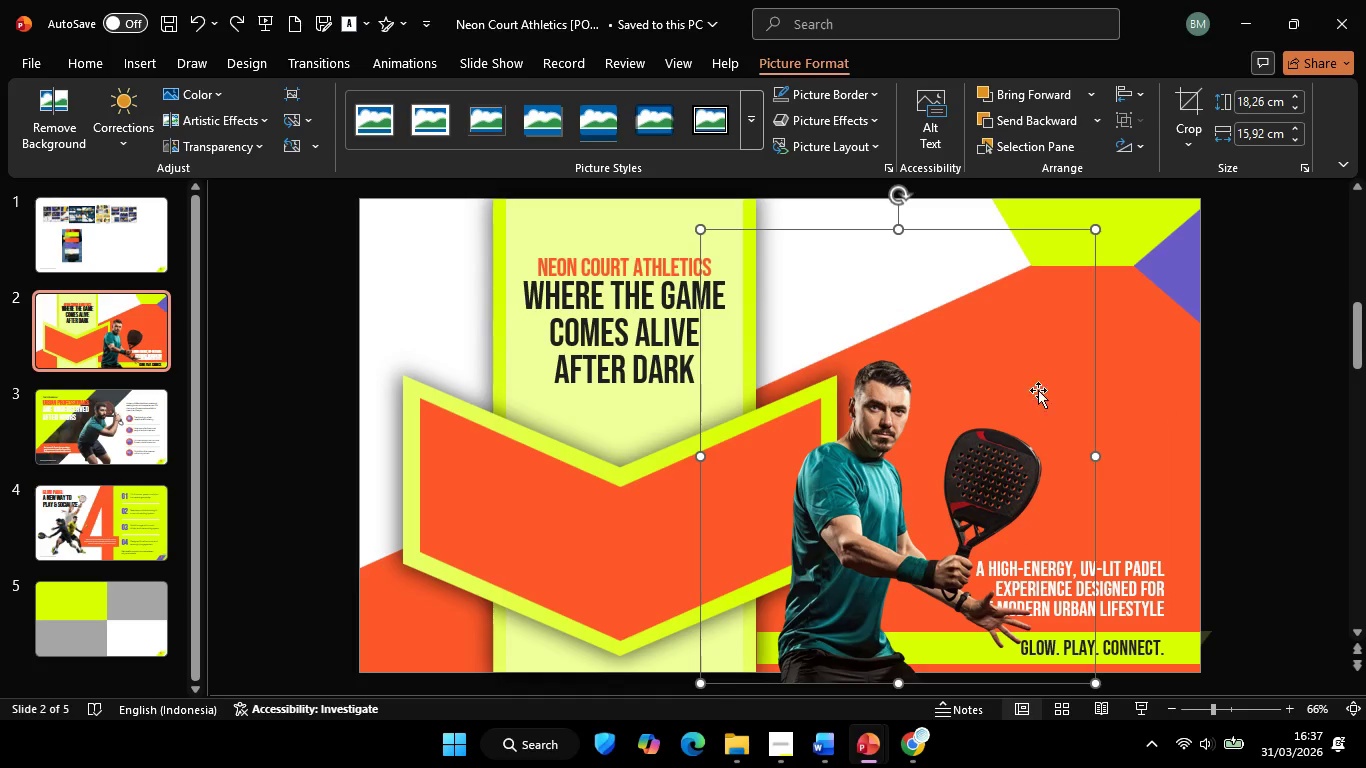 
key(Control+Z)
 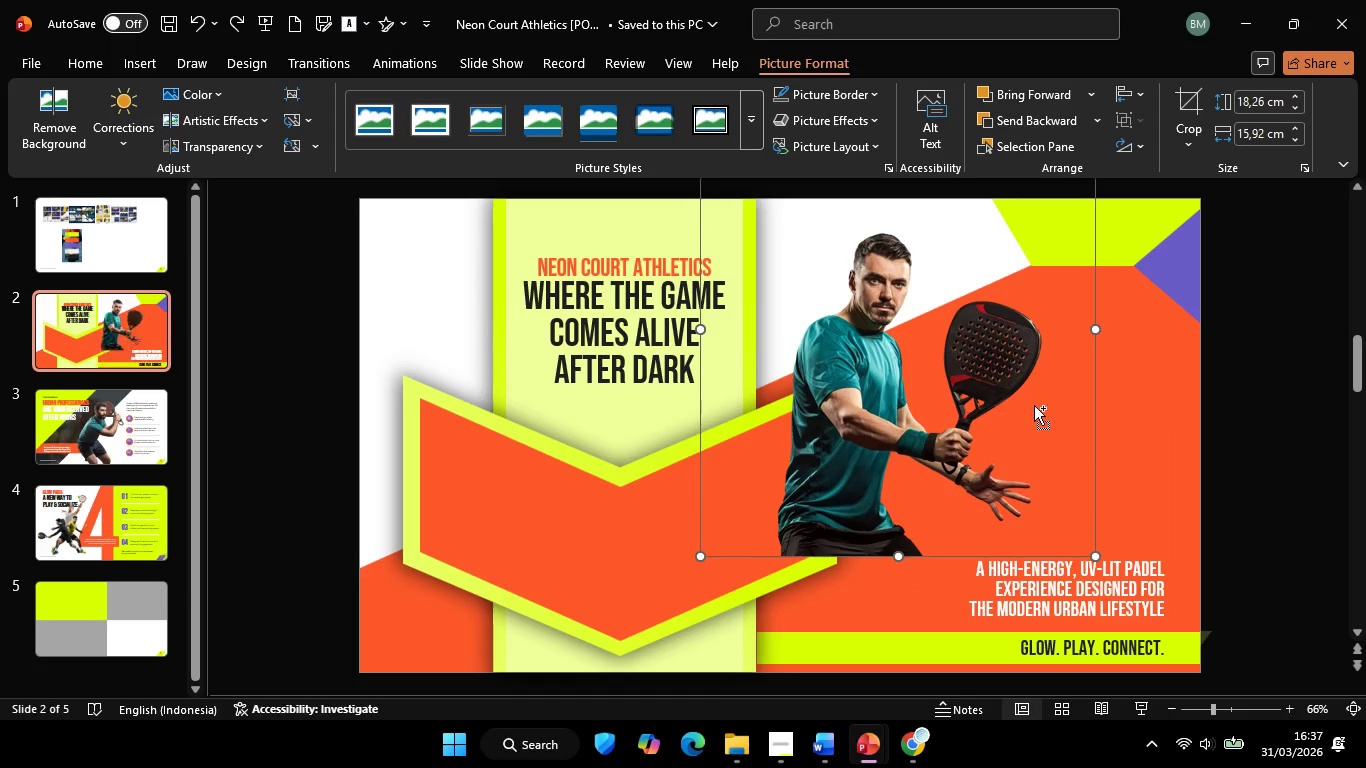 
key(Control+Z)
 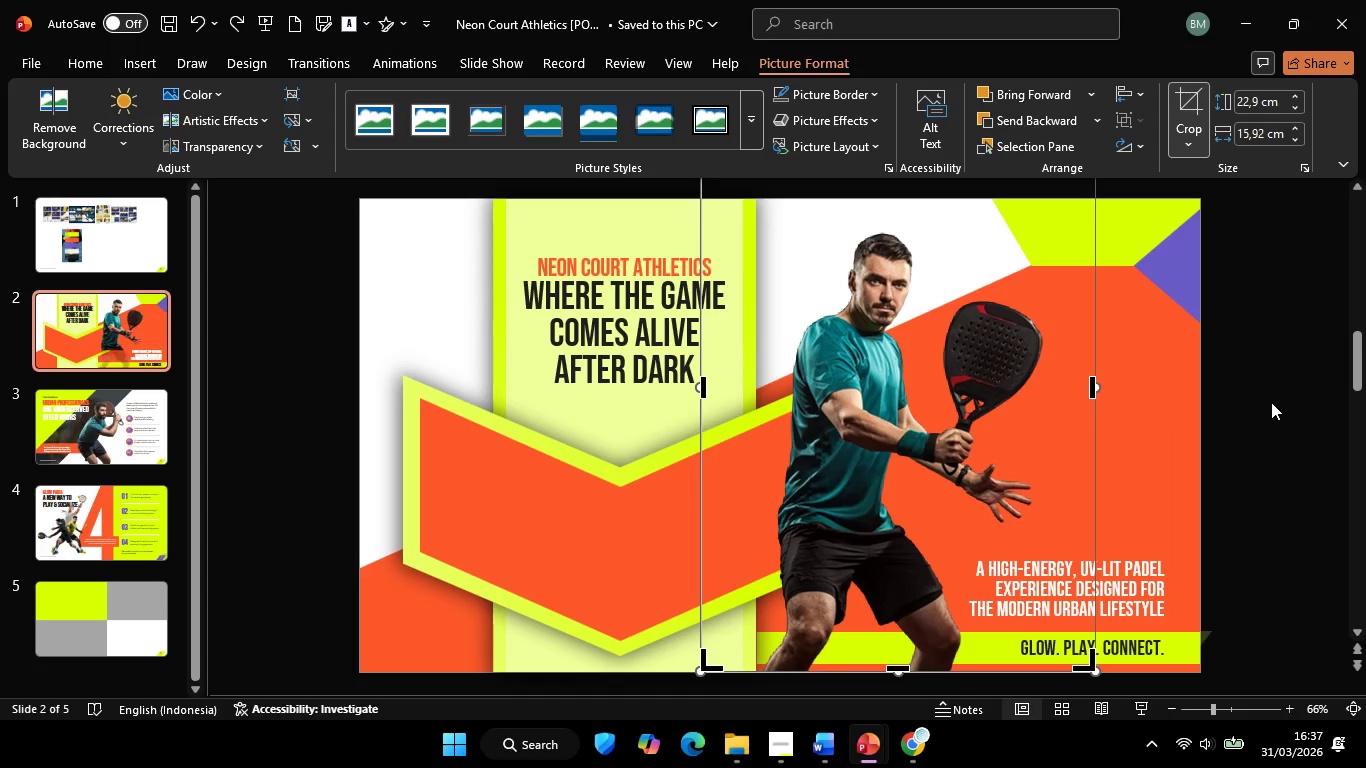 
left_click([1271, 402])
 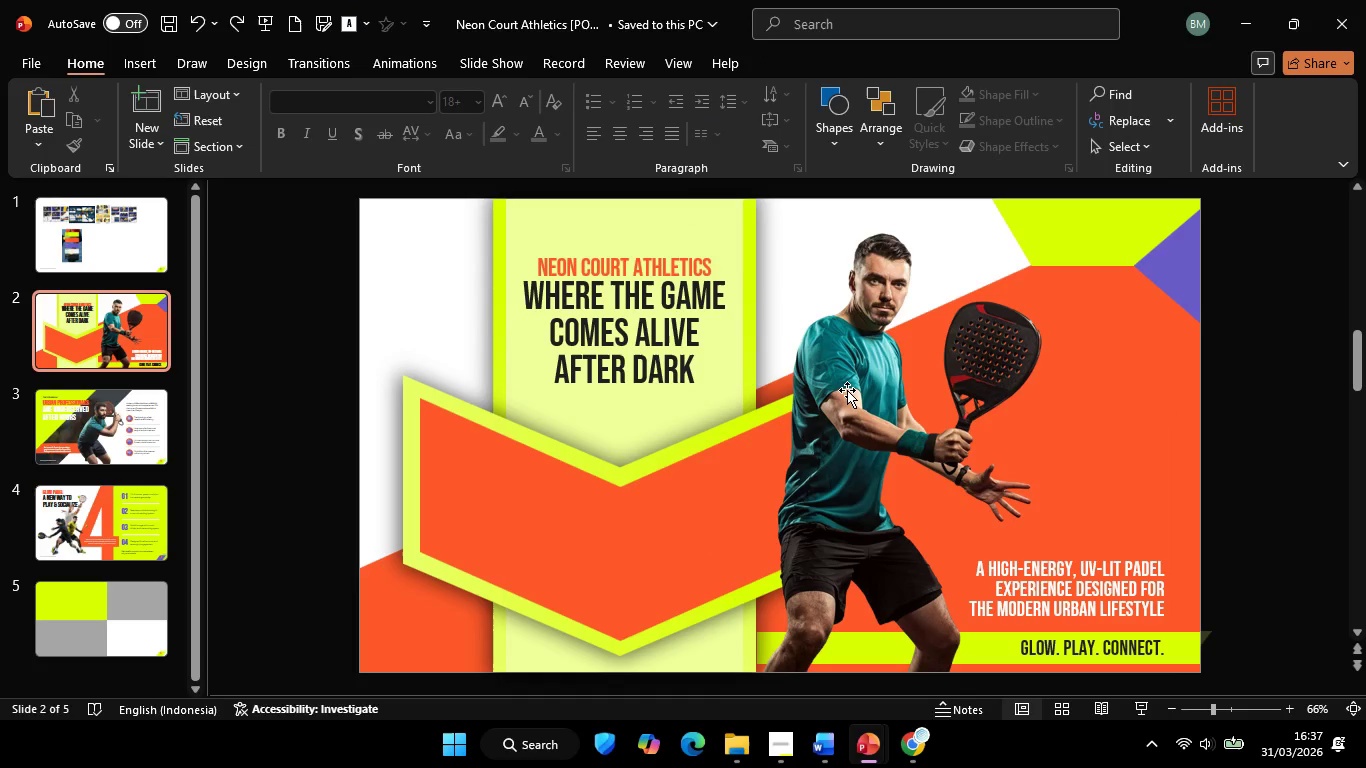 
left_click([847, 390])
 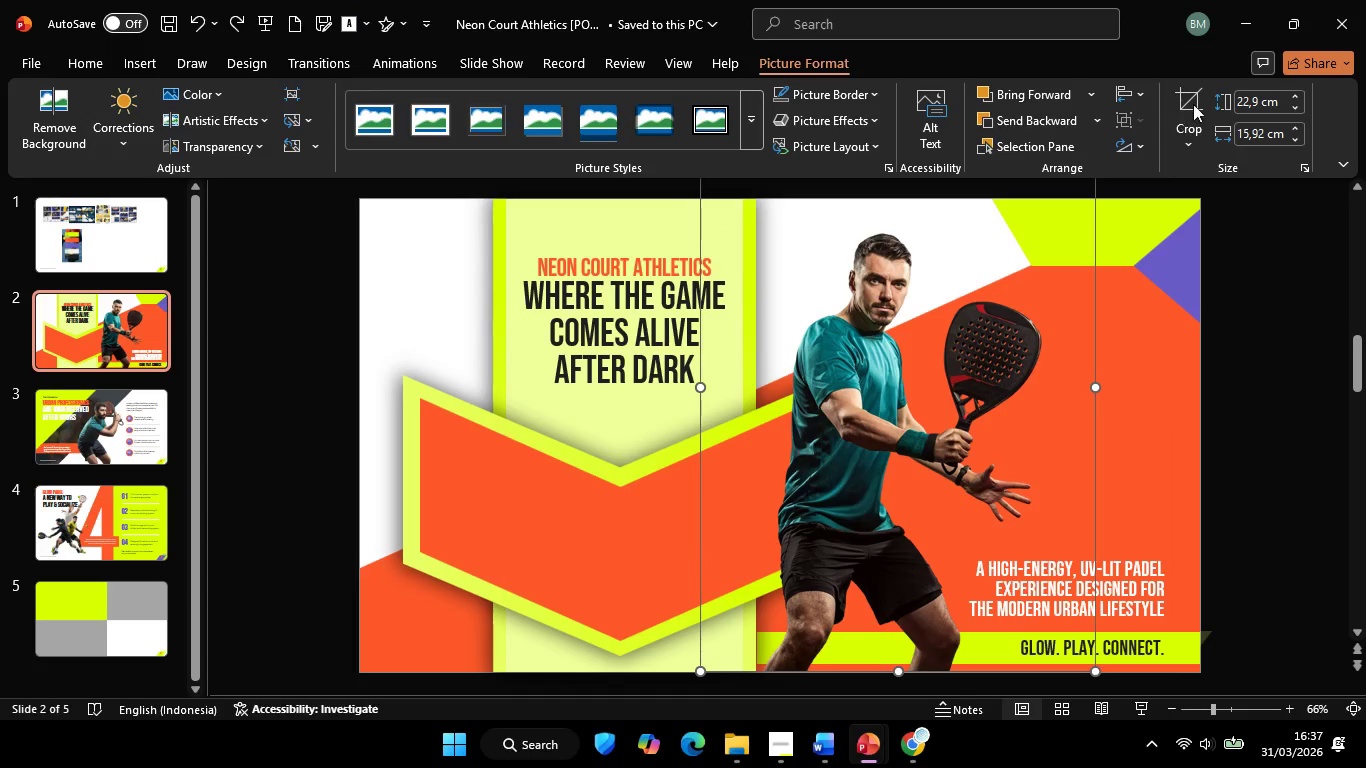 
left_click([1193, 104])
 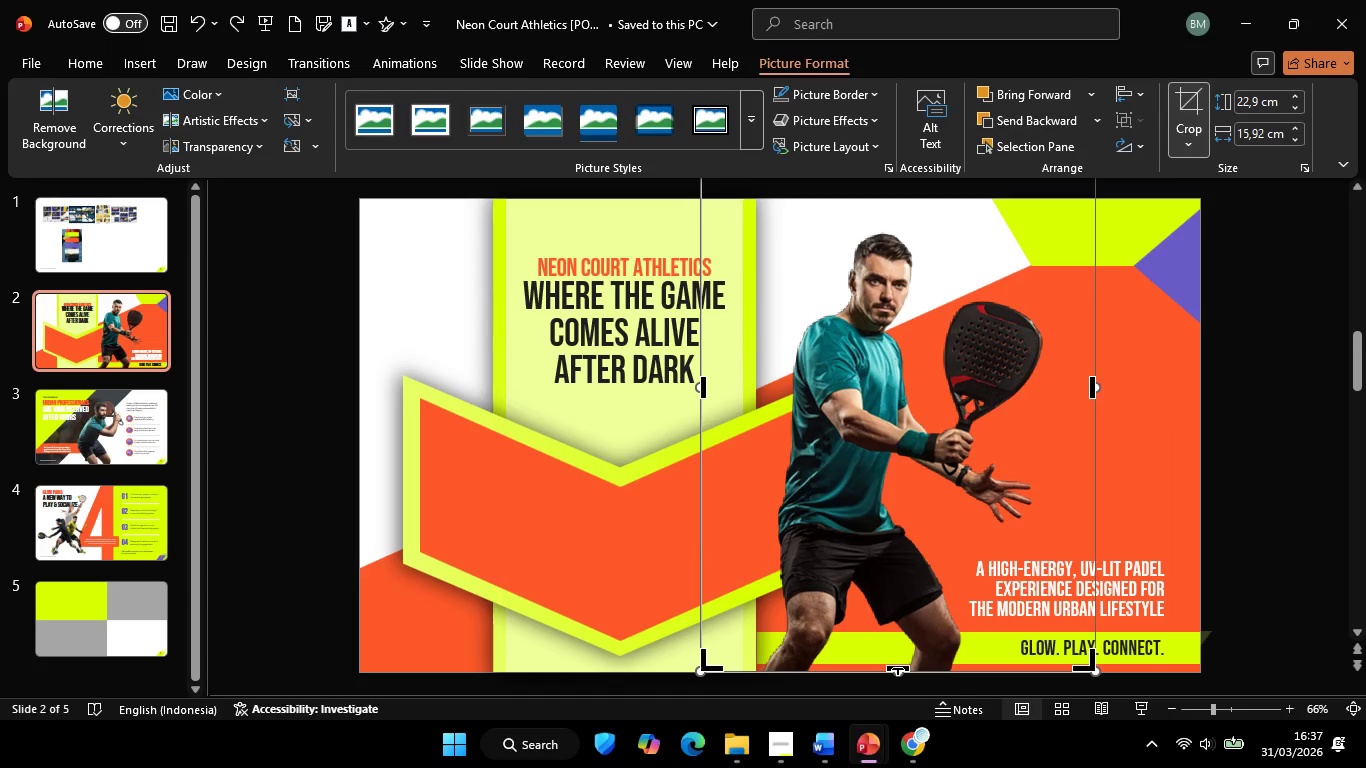 
hold_key(key=ShiftLeft, duration=1.83)
left_click_drag(start_coordinate=[898, 668], to_coordinate=[871, 600])
 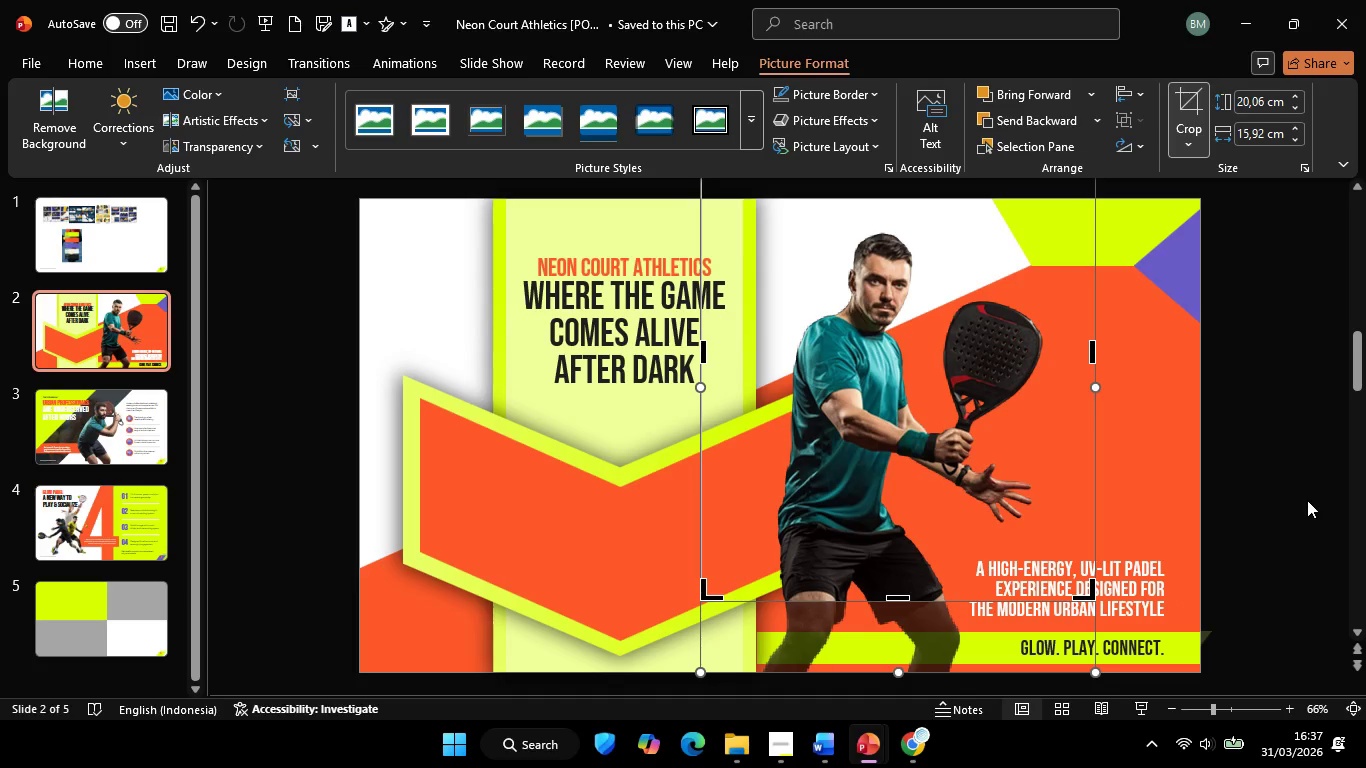 
left_click([1307, 500])
 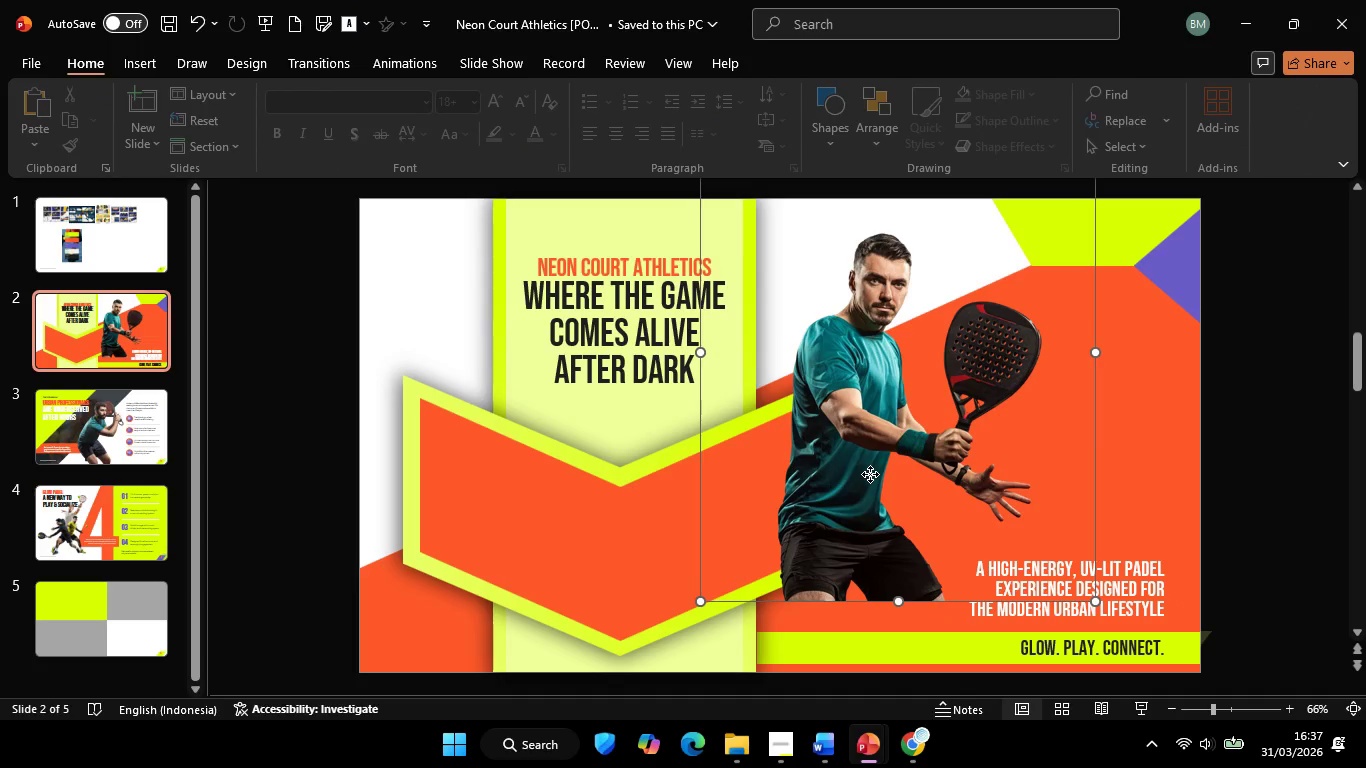 
left_click([870, 474])
 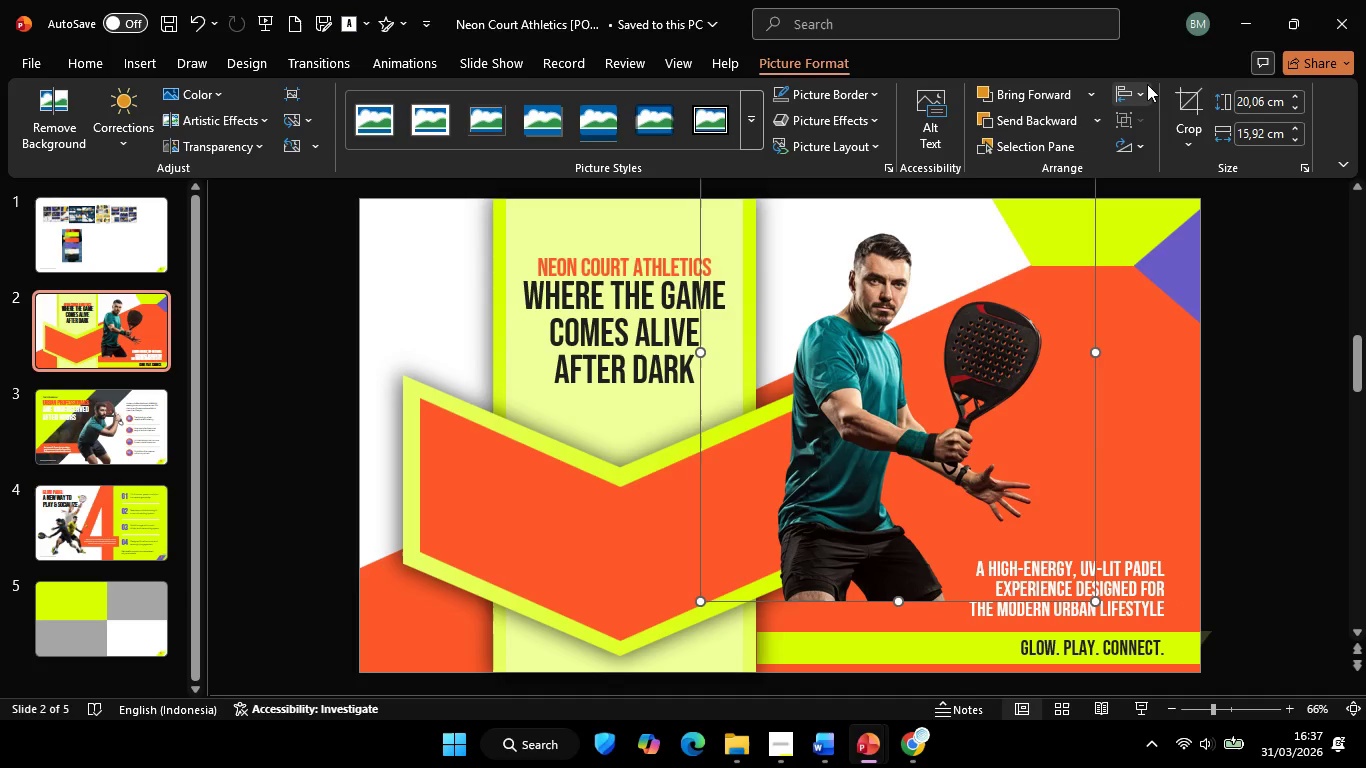 
left_click([1138, 89])
 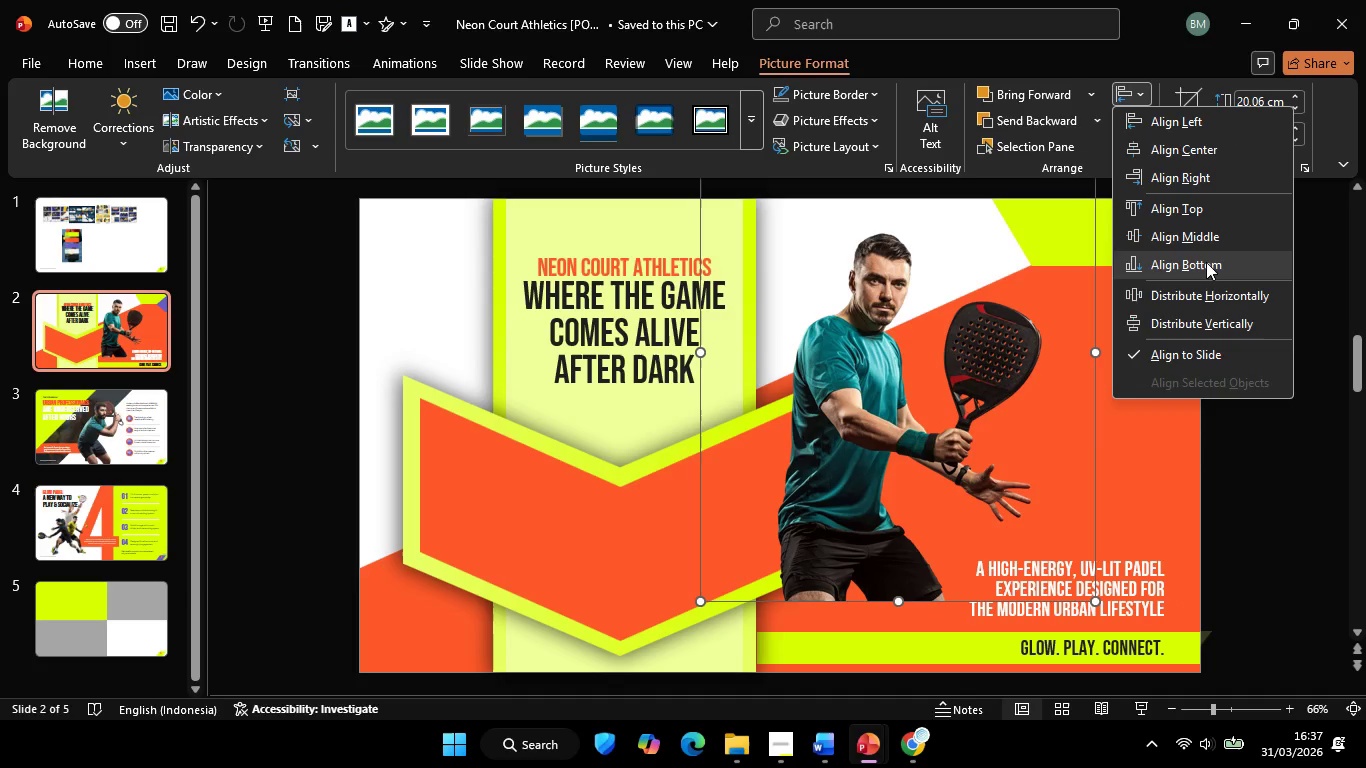 
left_click([1206, 262])
 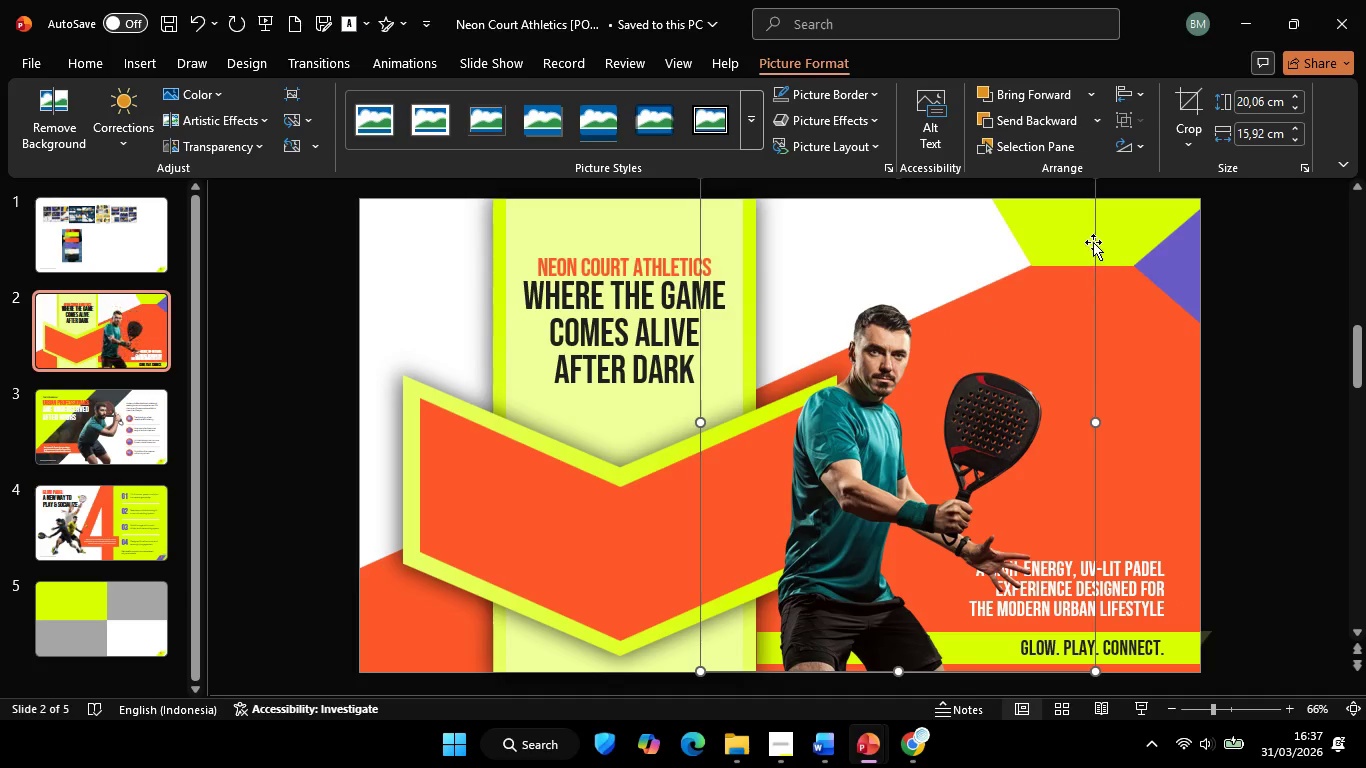 
hold_key(key=ShiftLeft, duration=0.36)
 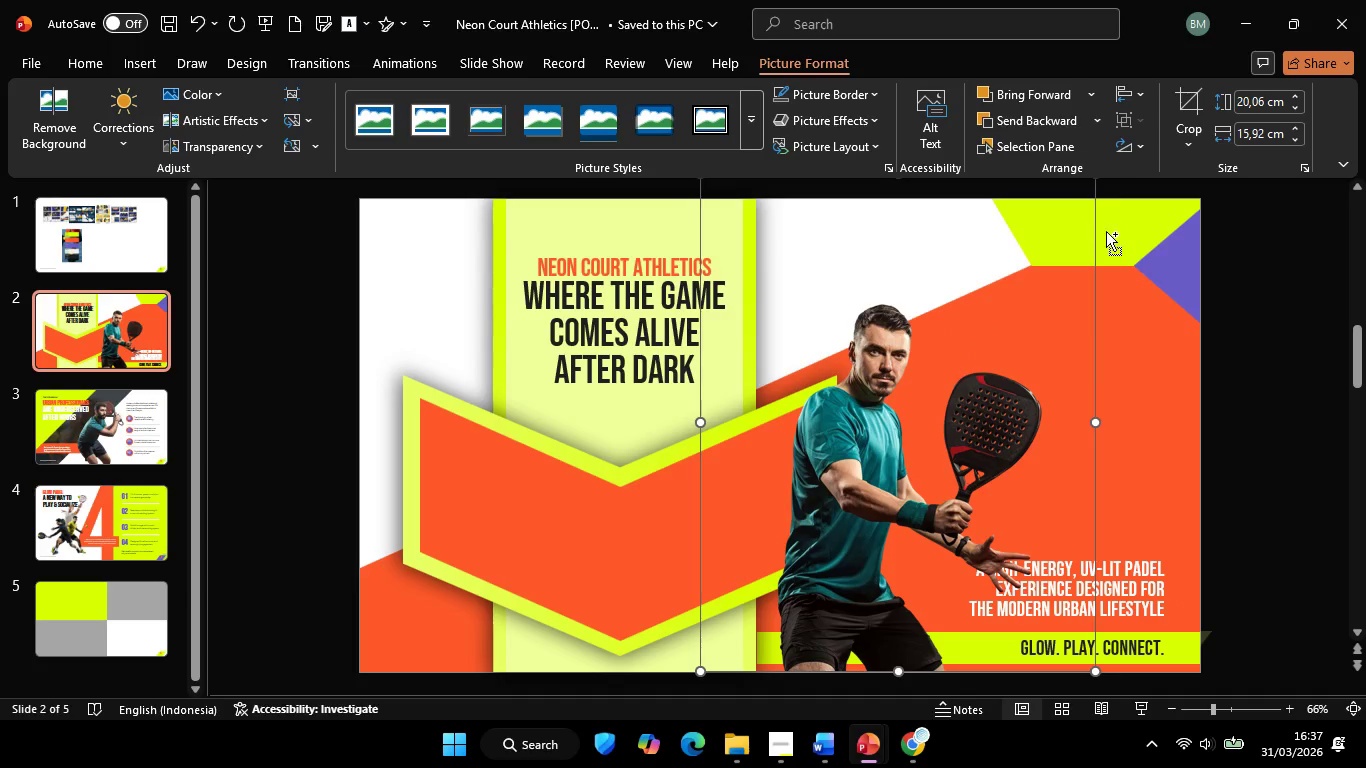 
hold_key(key=ControlLeft, duration=0.41)
scroll: coordinate [1107, 233], scroll_direction: down, amount: 1.0
 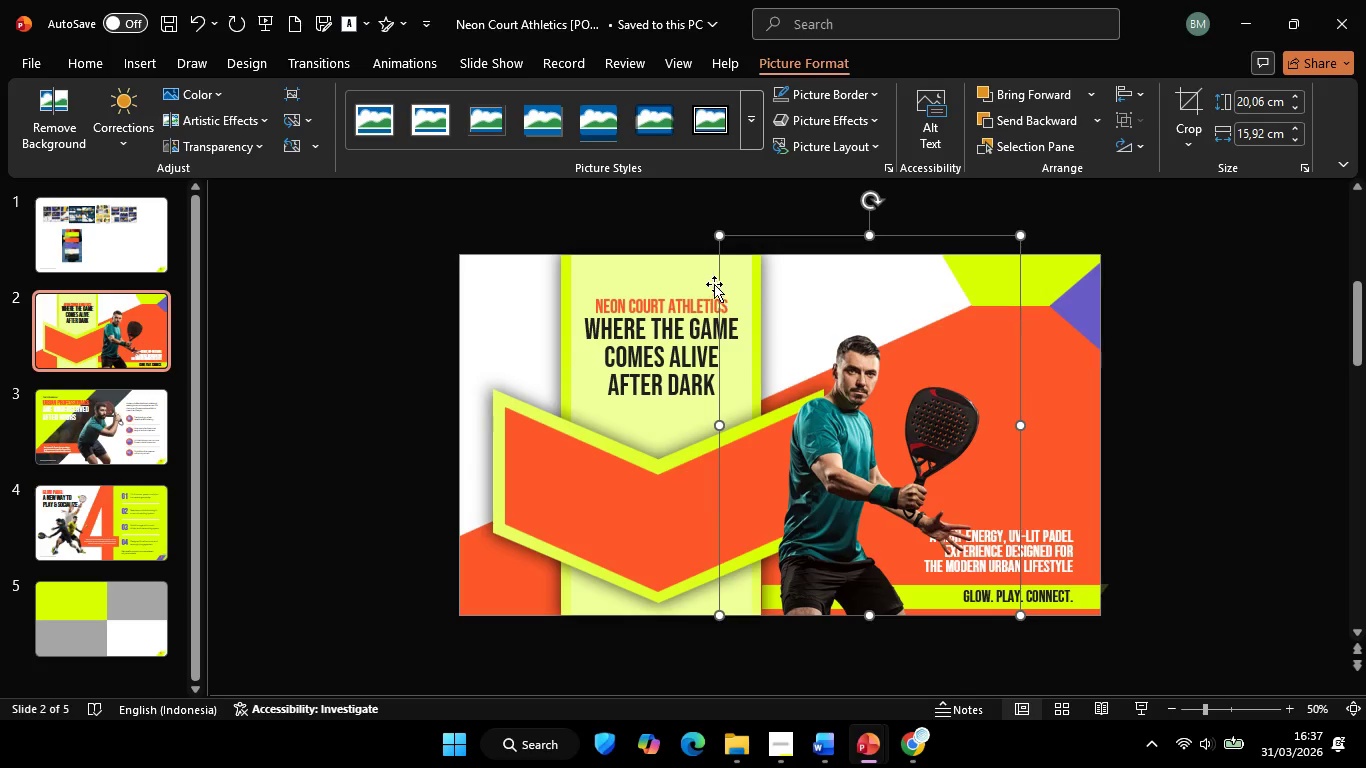 
hold_key(key=ShiftLeft, duration=1.98)
left_click_drag(start_coordinate=[724, 234], to_coordinate=[690, 233])
 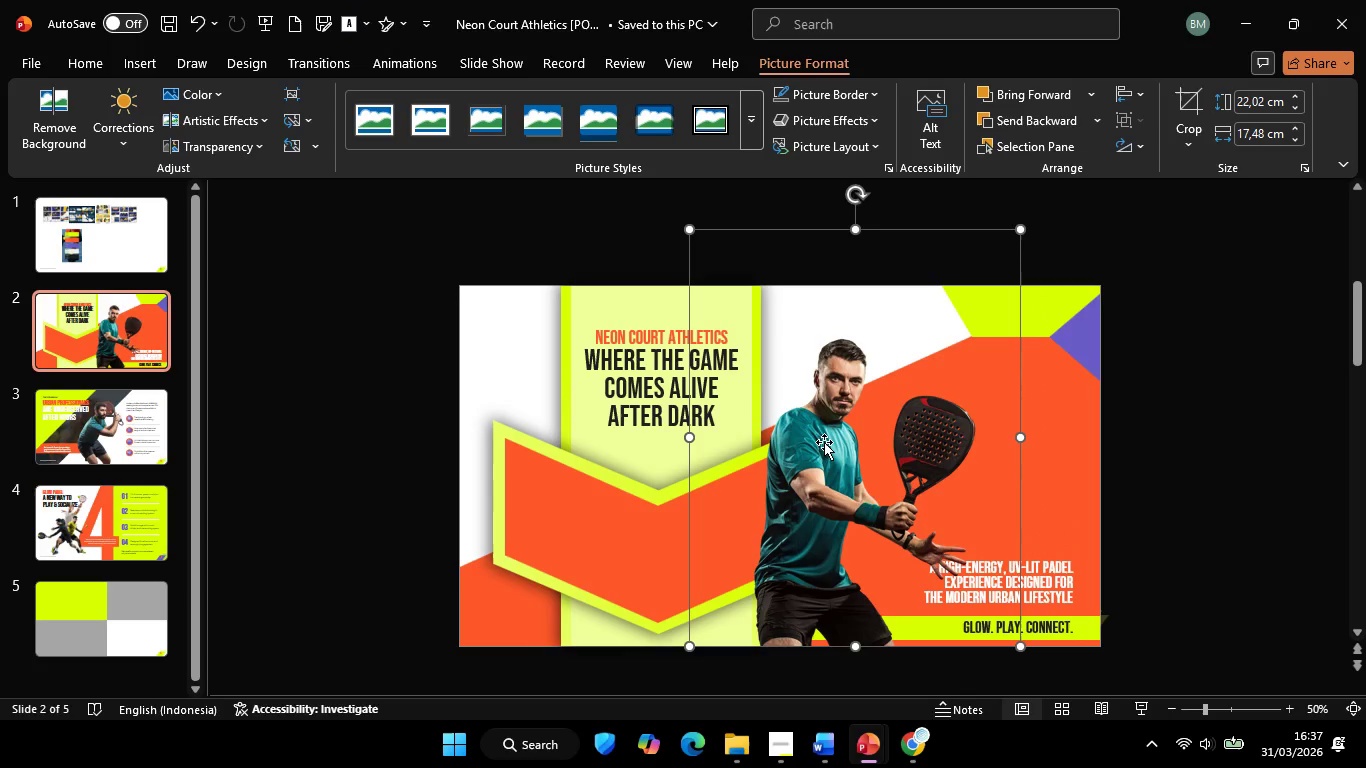 
hold_key(key=ShiftLeft, duration=4.56)
left_click_drag(start_coordinate=[863, 493], to_coordinate=[857, 490])
 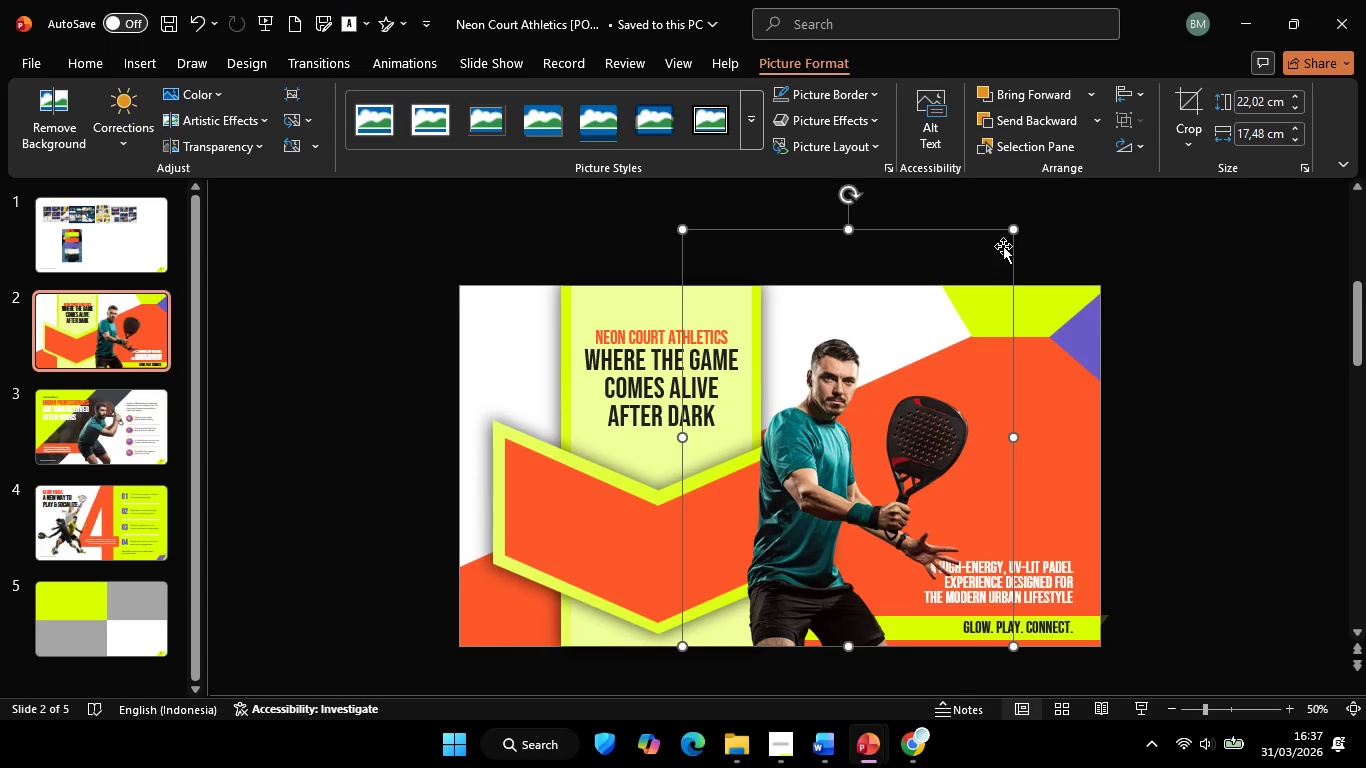 
hold_key(key=ShiftLeft, duration=2.66)
left_click_drag(start_coordinate=[1011, 230], to_coordinate=[1053, 228])
 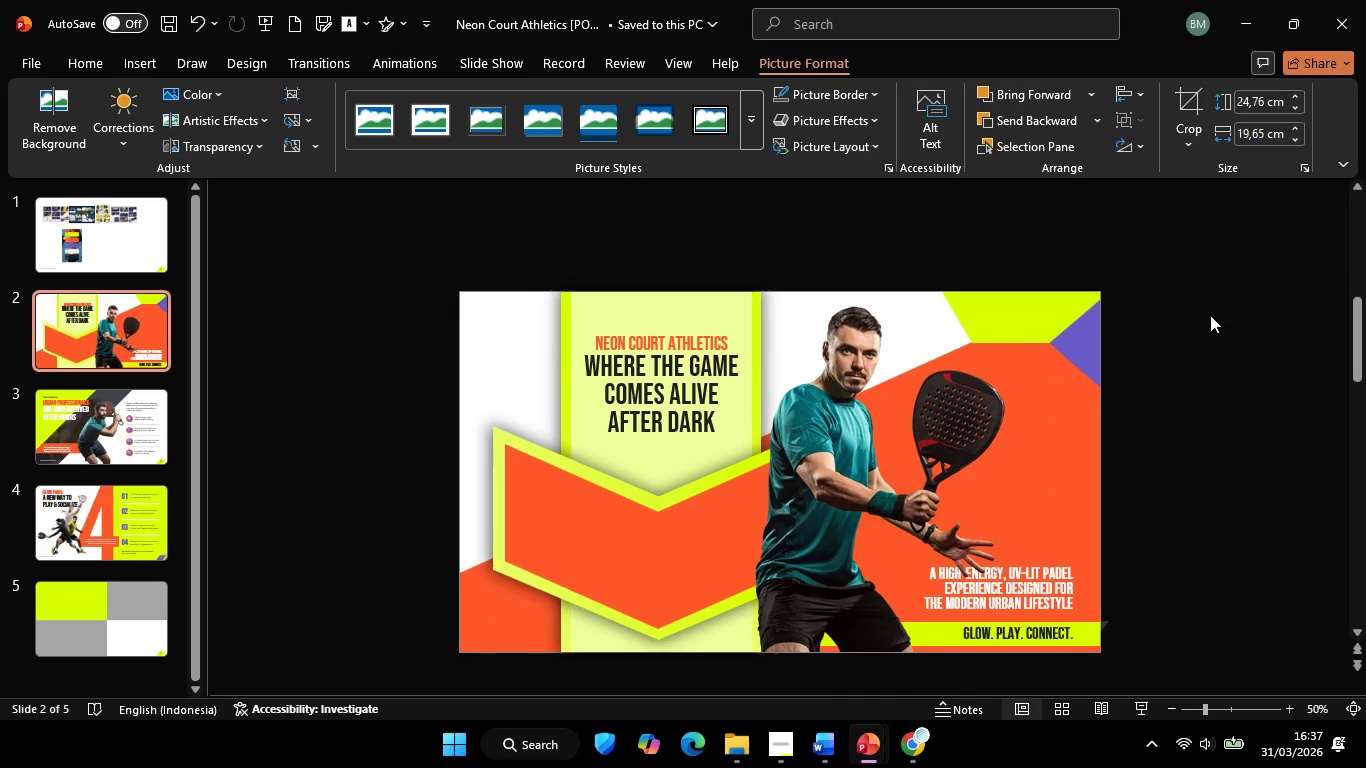 
left_click([1210, 315])
 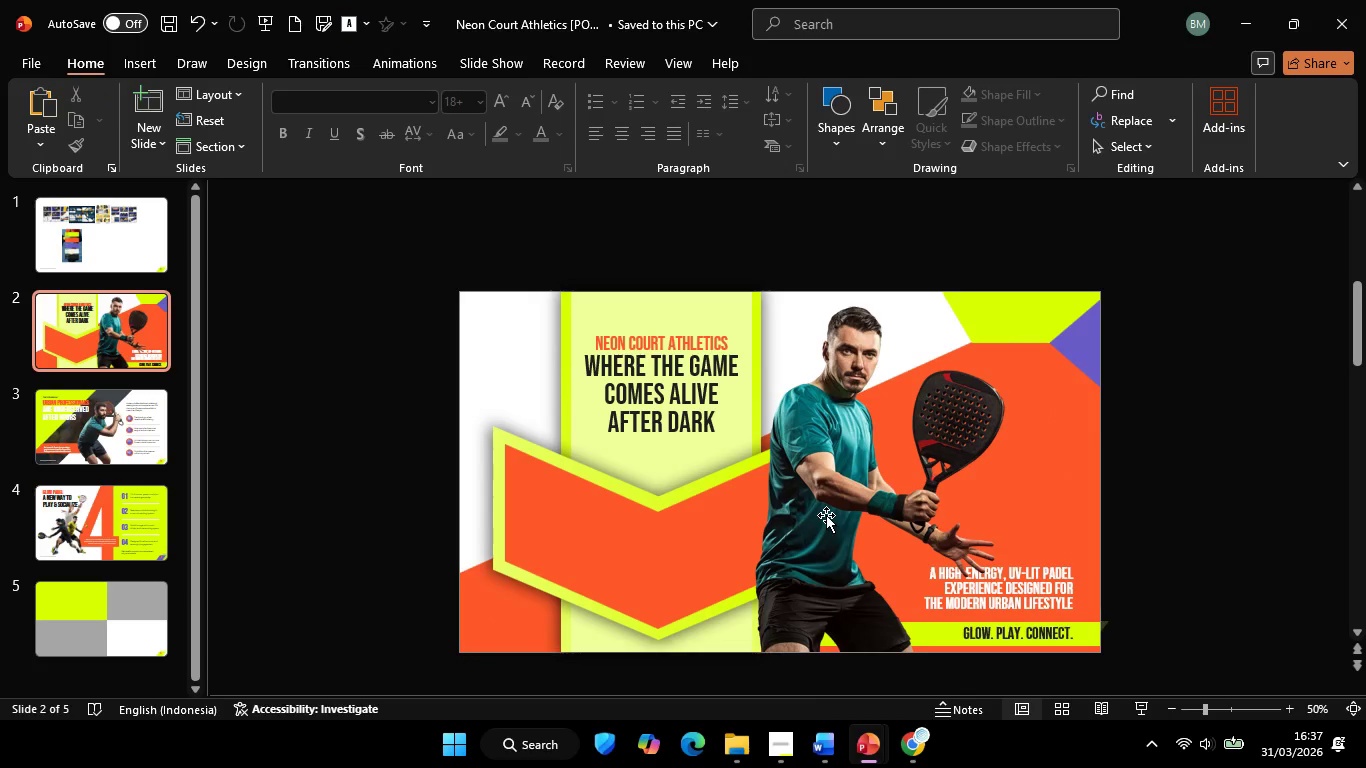 
left_click([826, 515])
 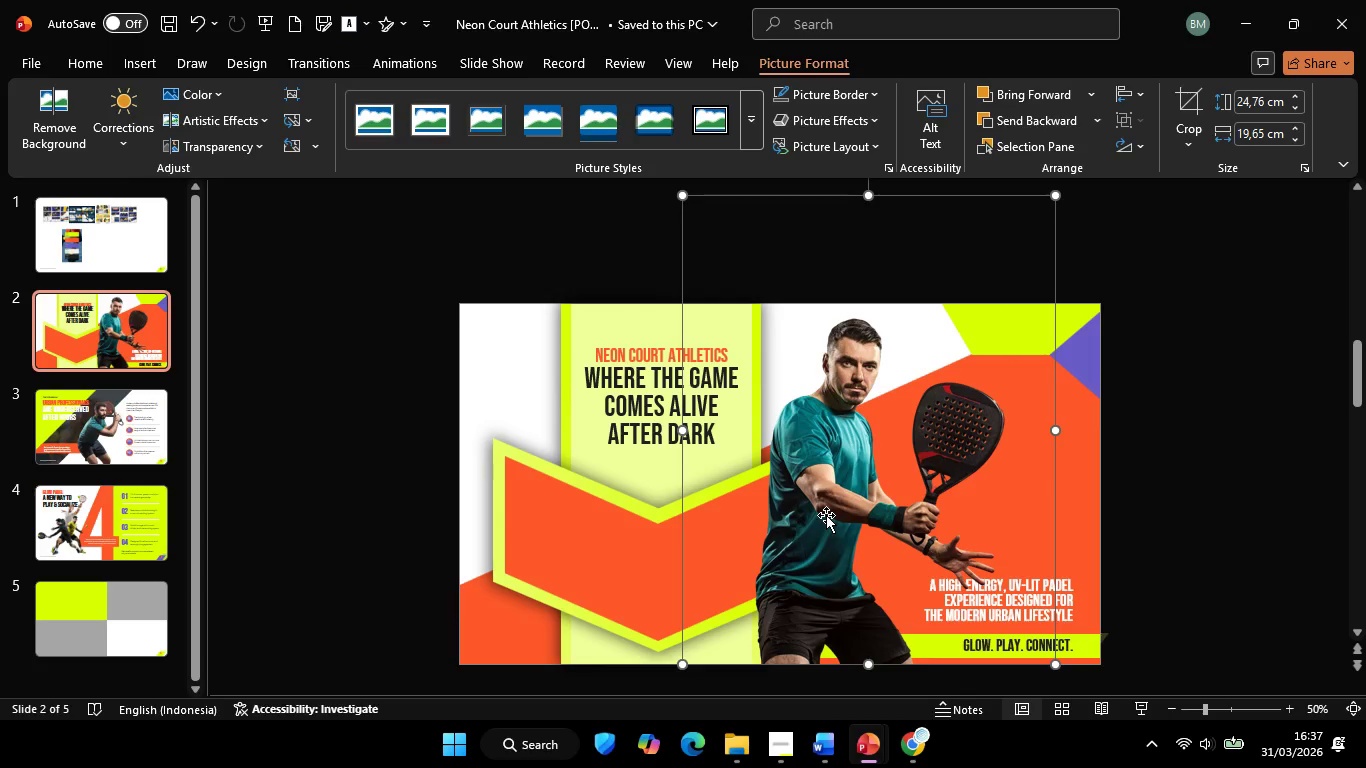 
key(Backspace)
 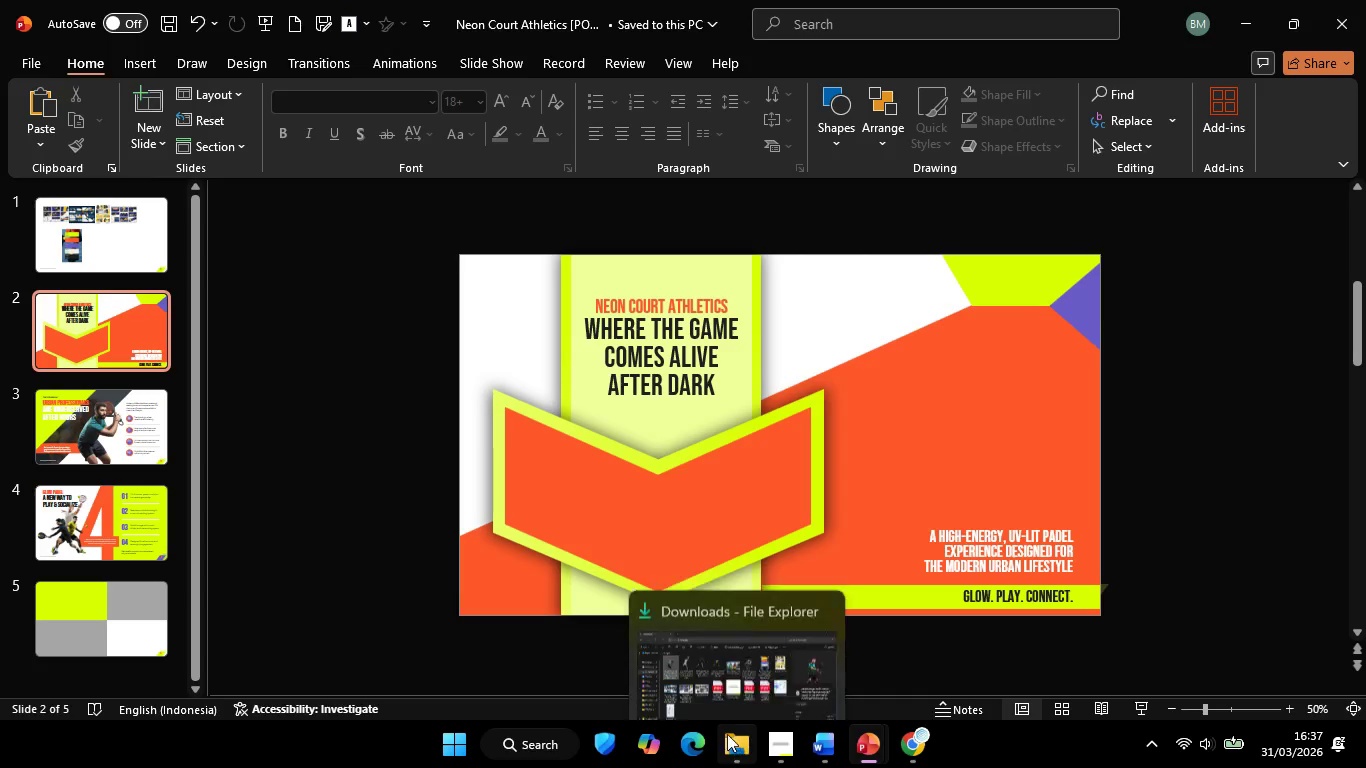 
left_click([655, 677])
 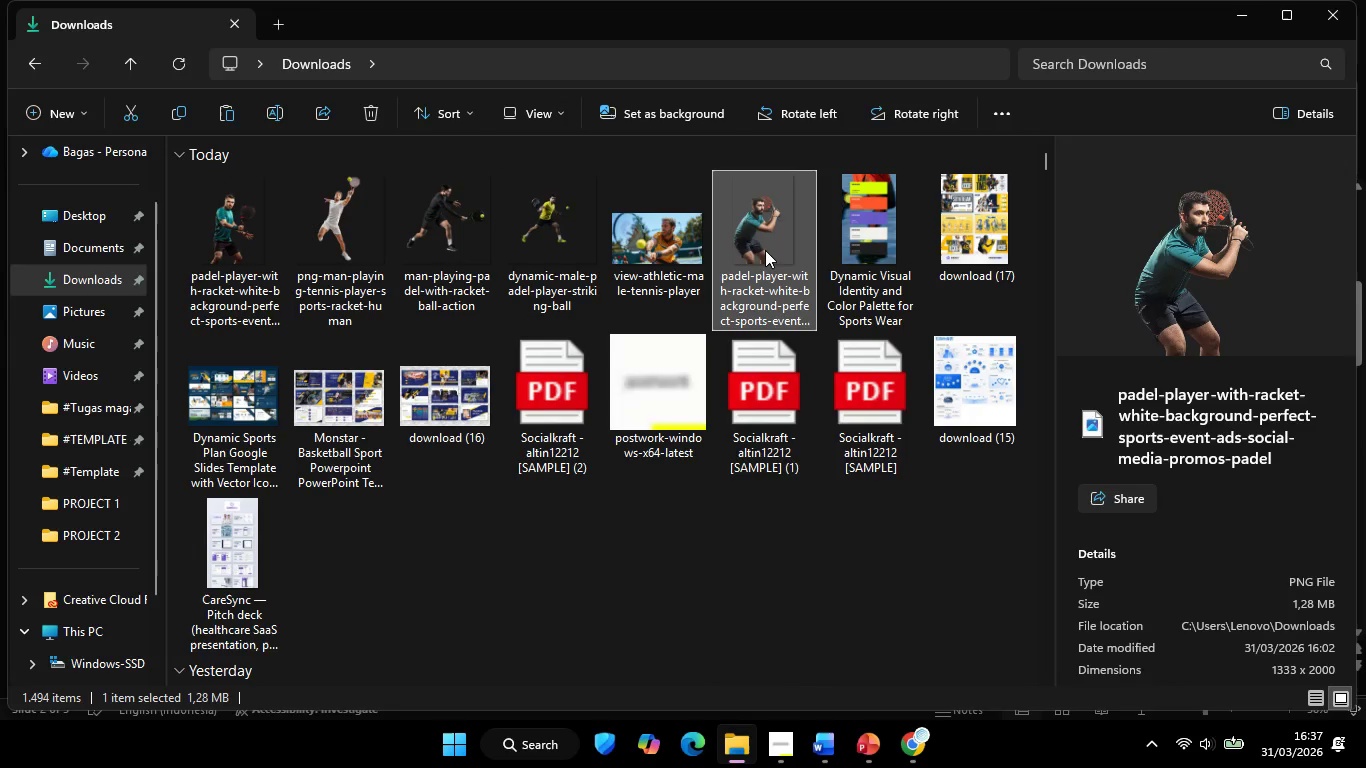 
key(Control+C)
 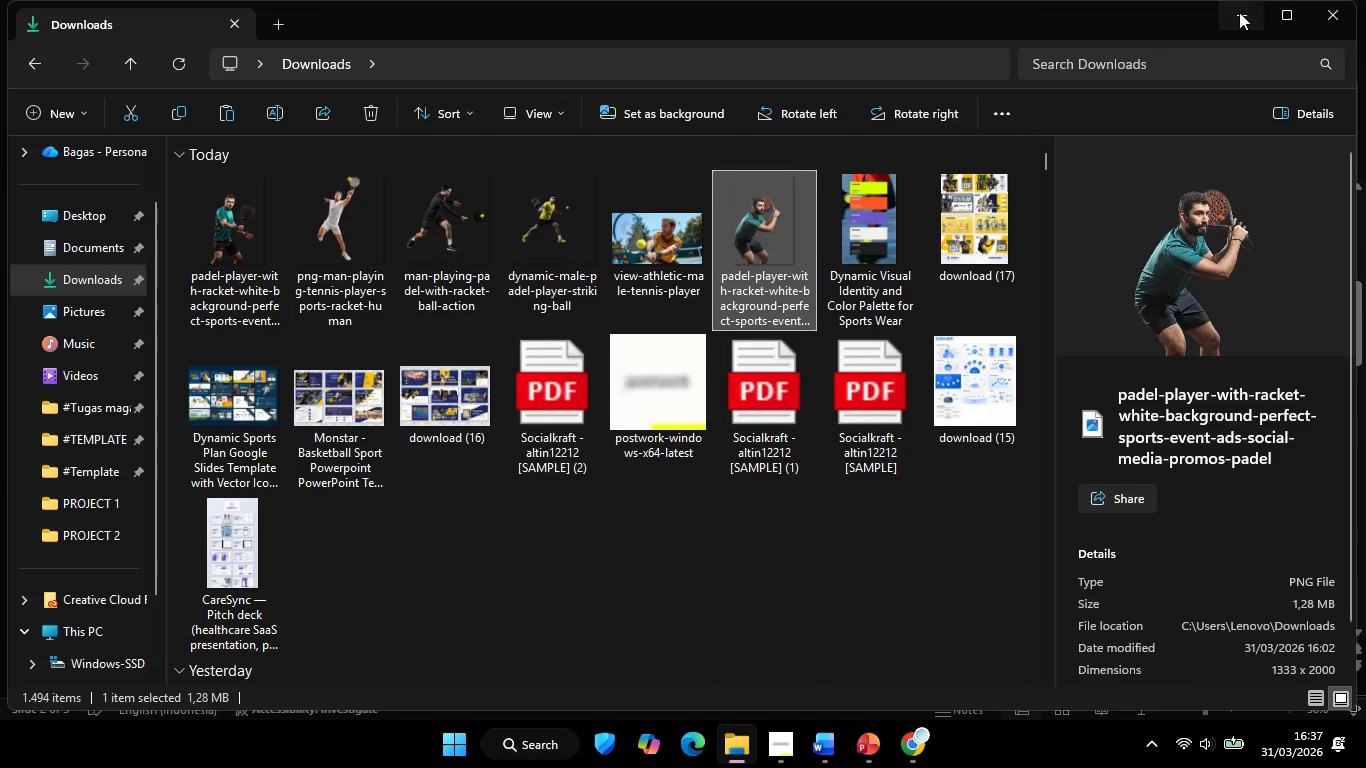 
left_click([1239, 12])
 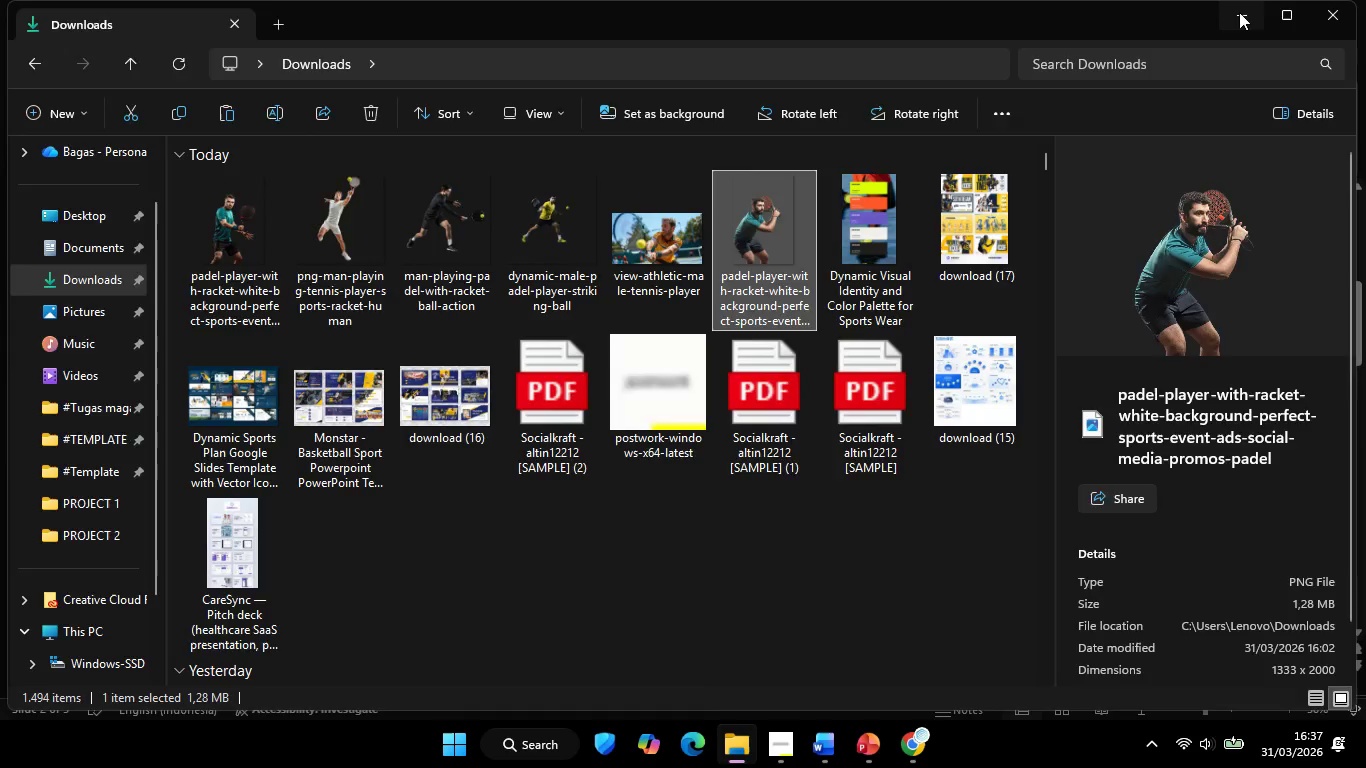 
key(Control+V)
 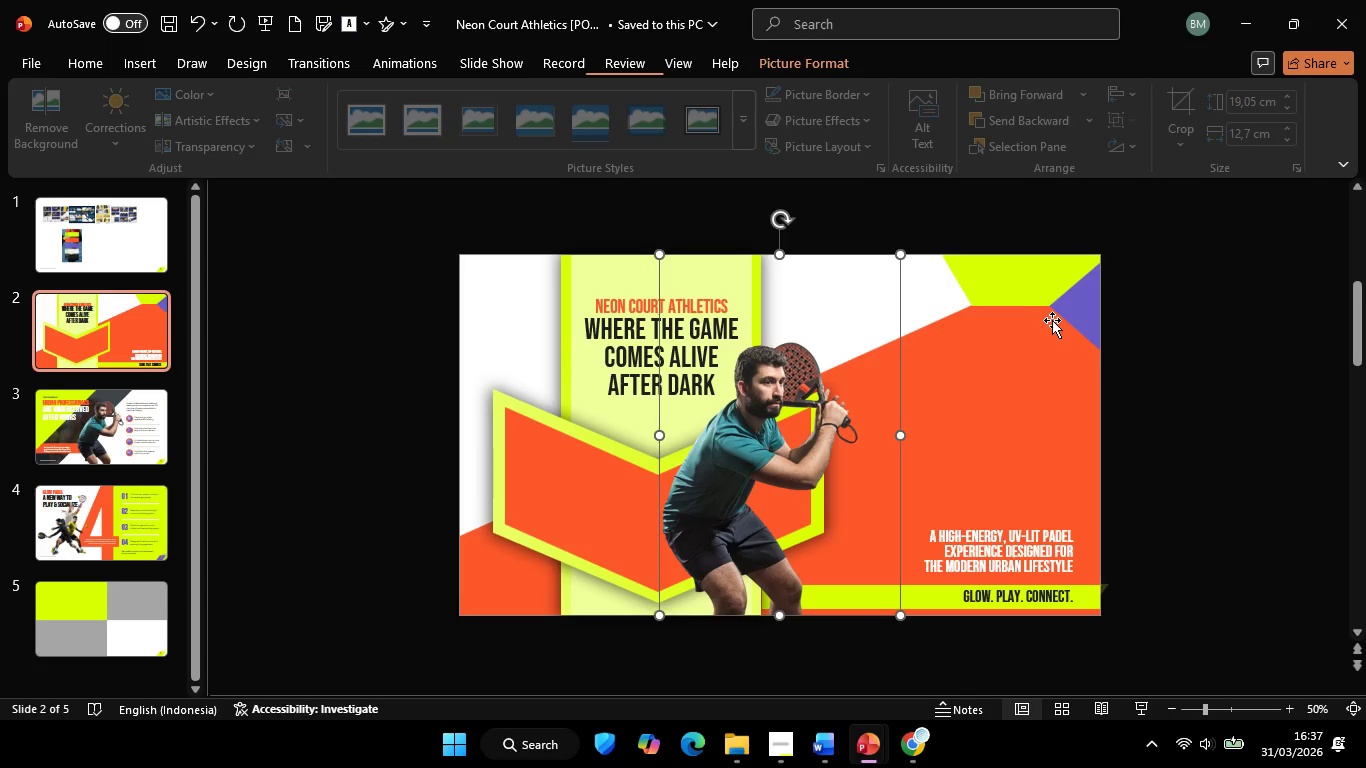 
hold_key(key=ShiftLeft, duration=0.66)
 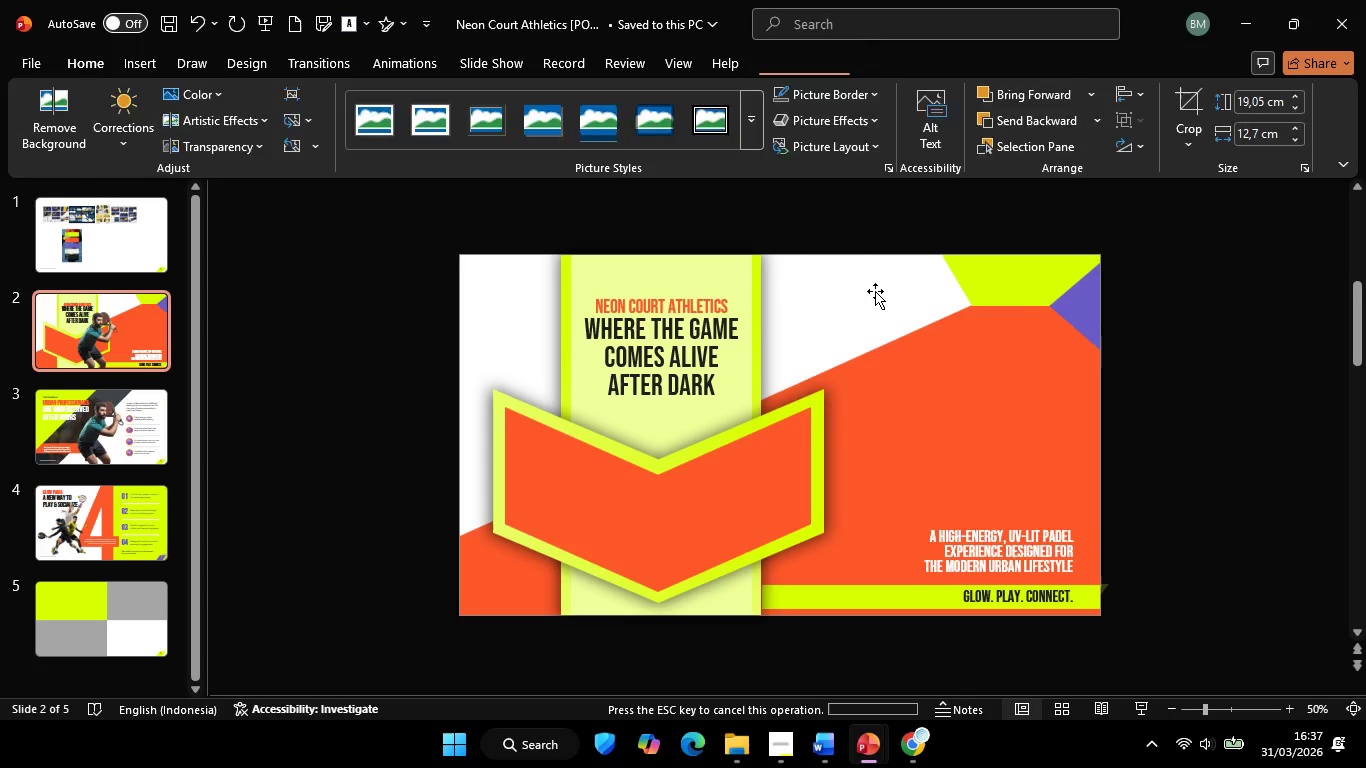 
key(Backspace)
 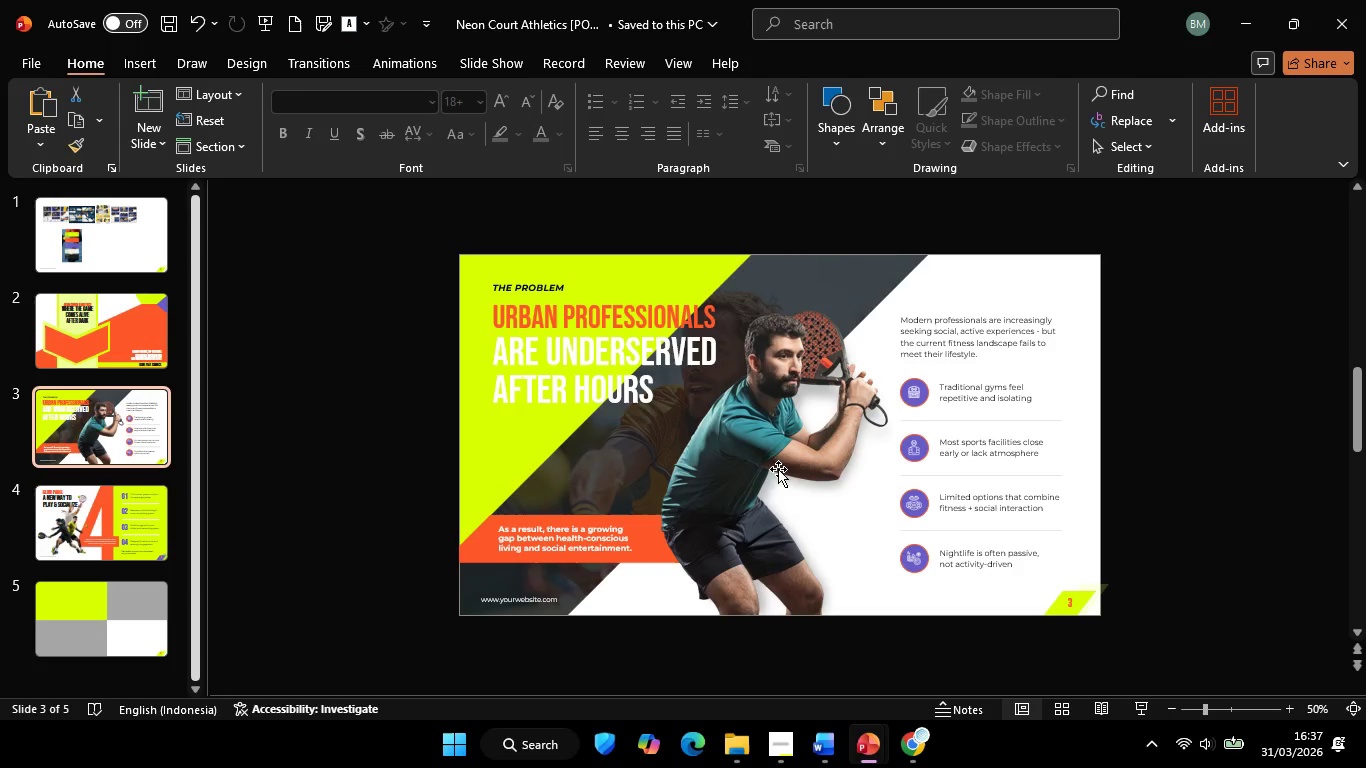 
left_click([769, 453])
 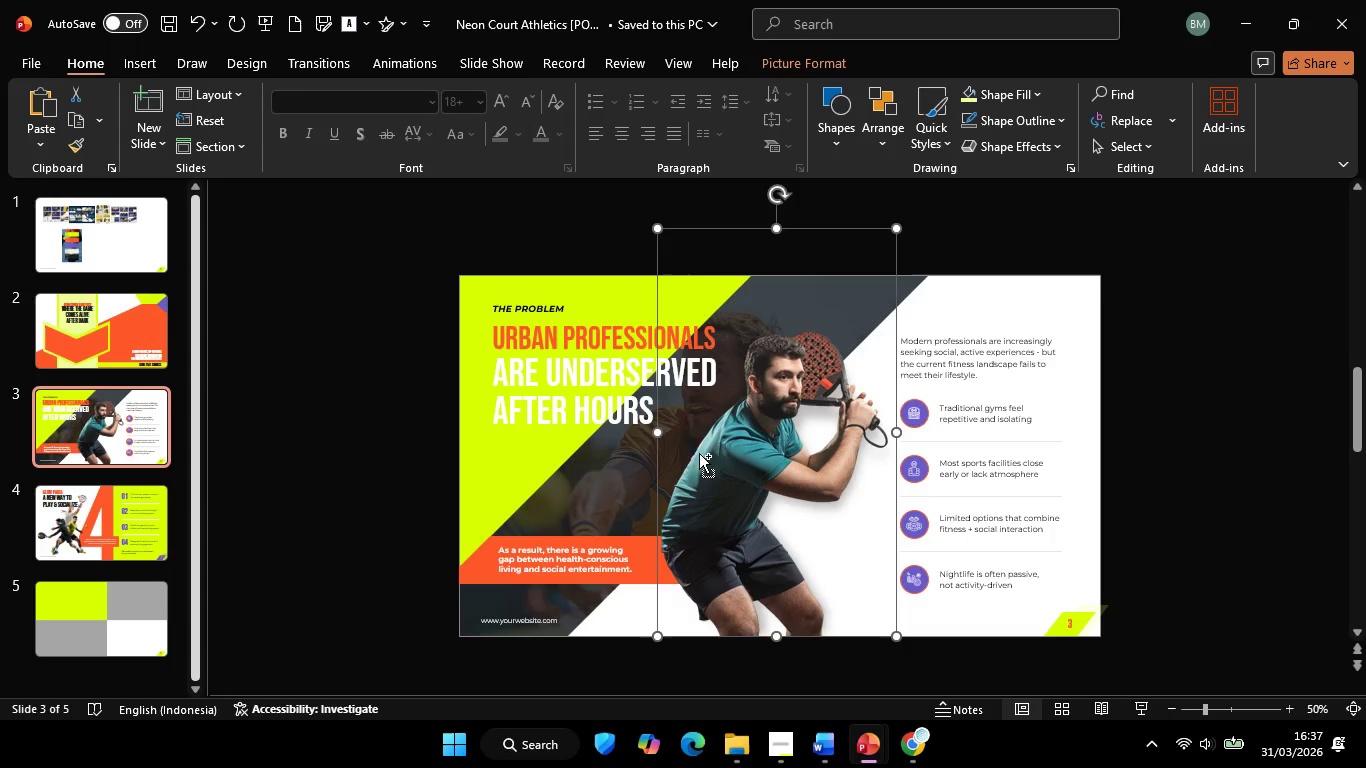 
key(Control+C)
 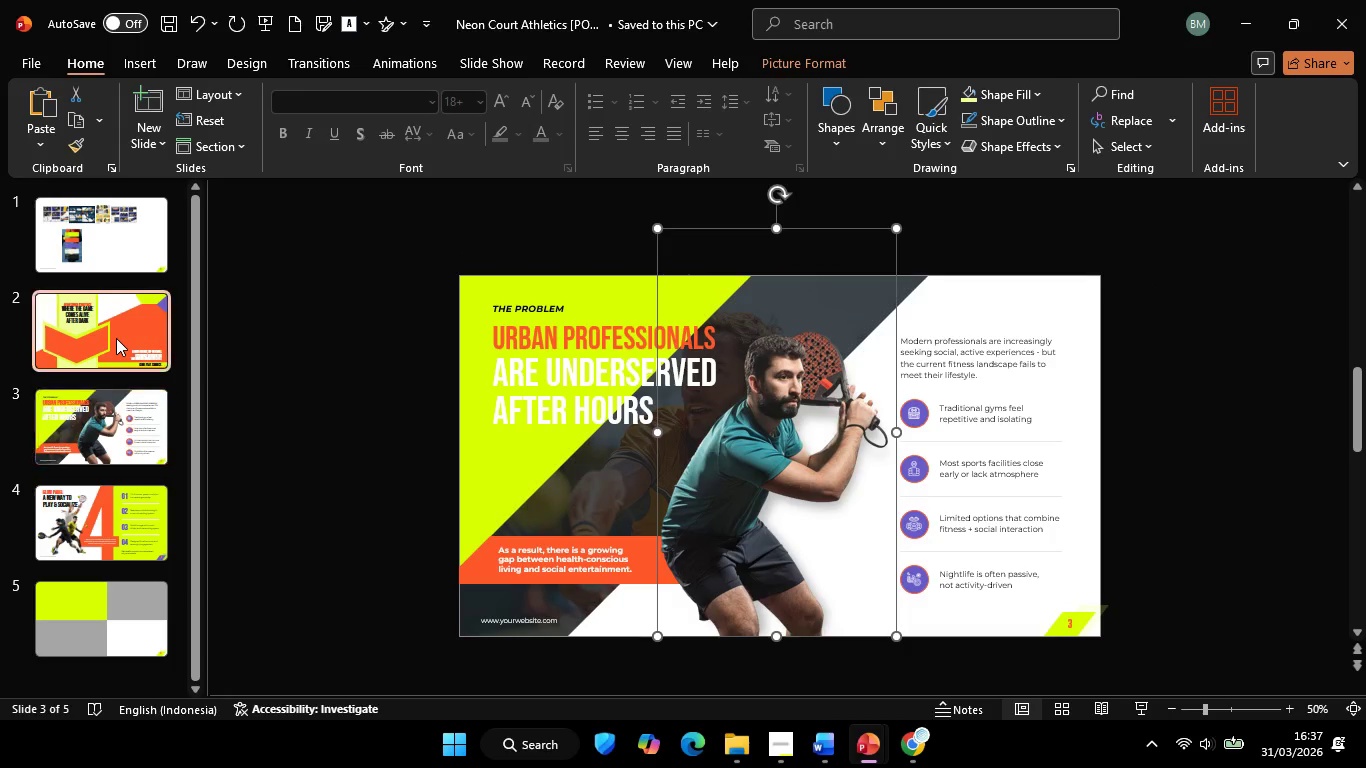 
left_click([116, 338])
 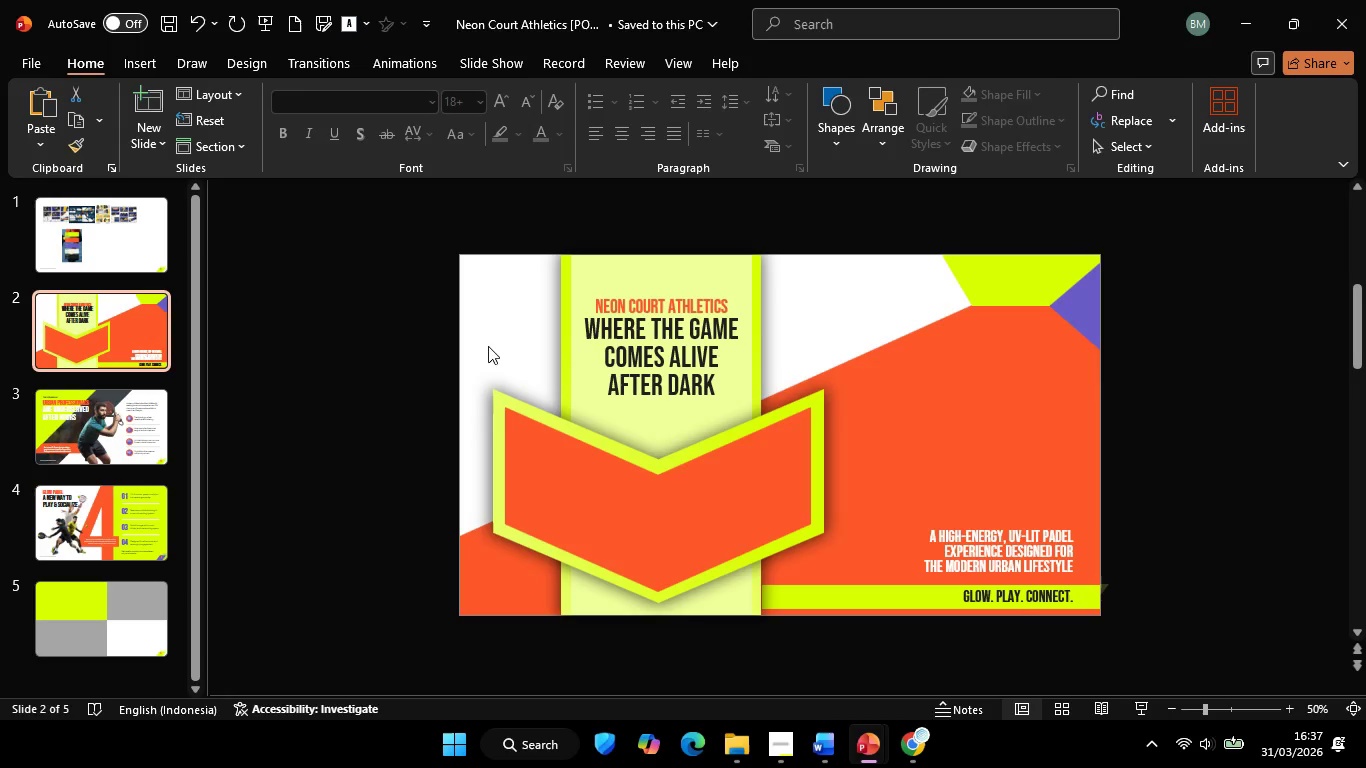 
key(Control+V)
 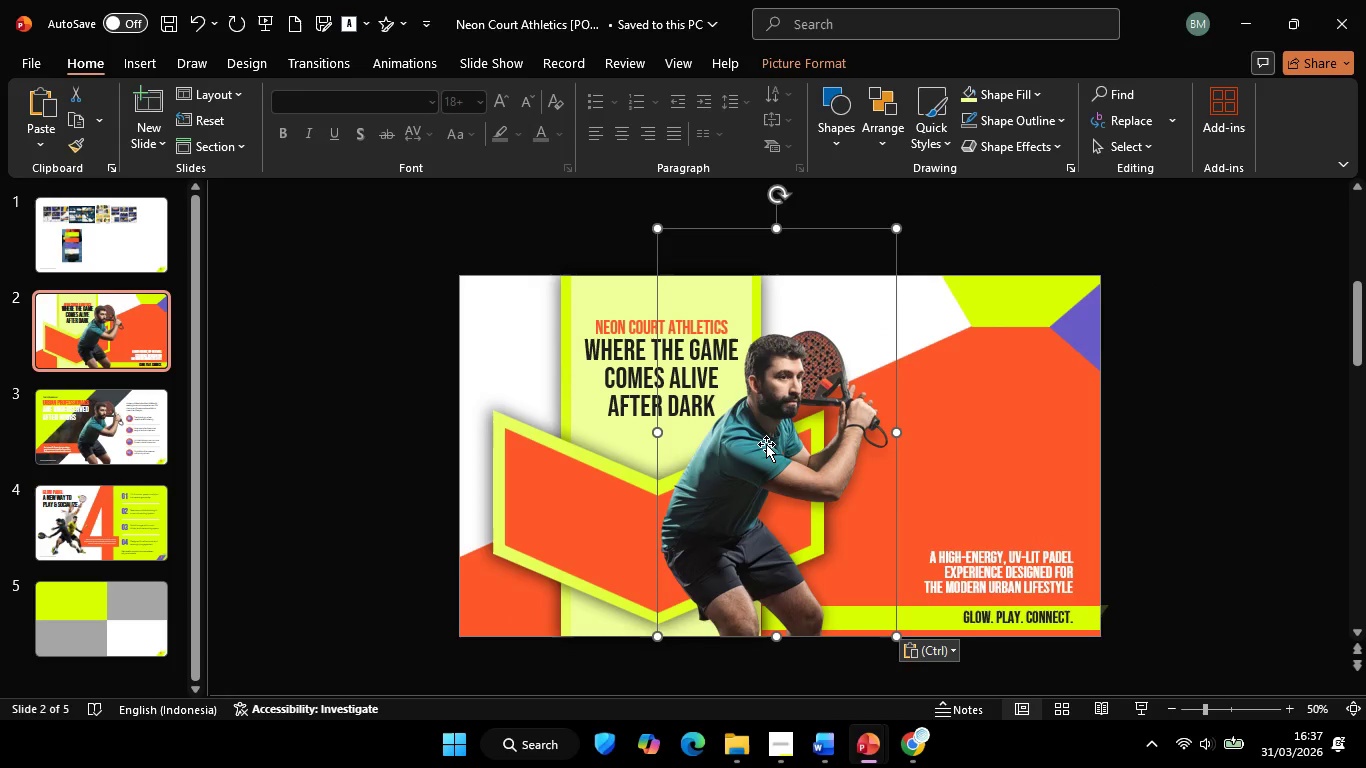 
hold_key(key=ShiftLeft, duration=4.3)
left_click_drag(start_coordinate=[766, 444], to_coordinate=[853, 442])
 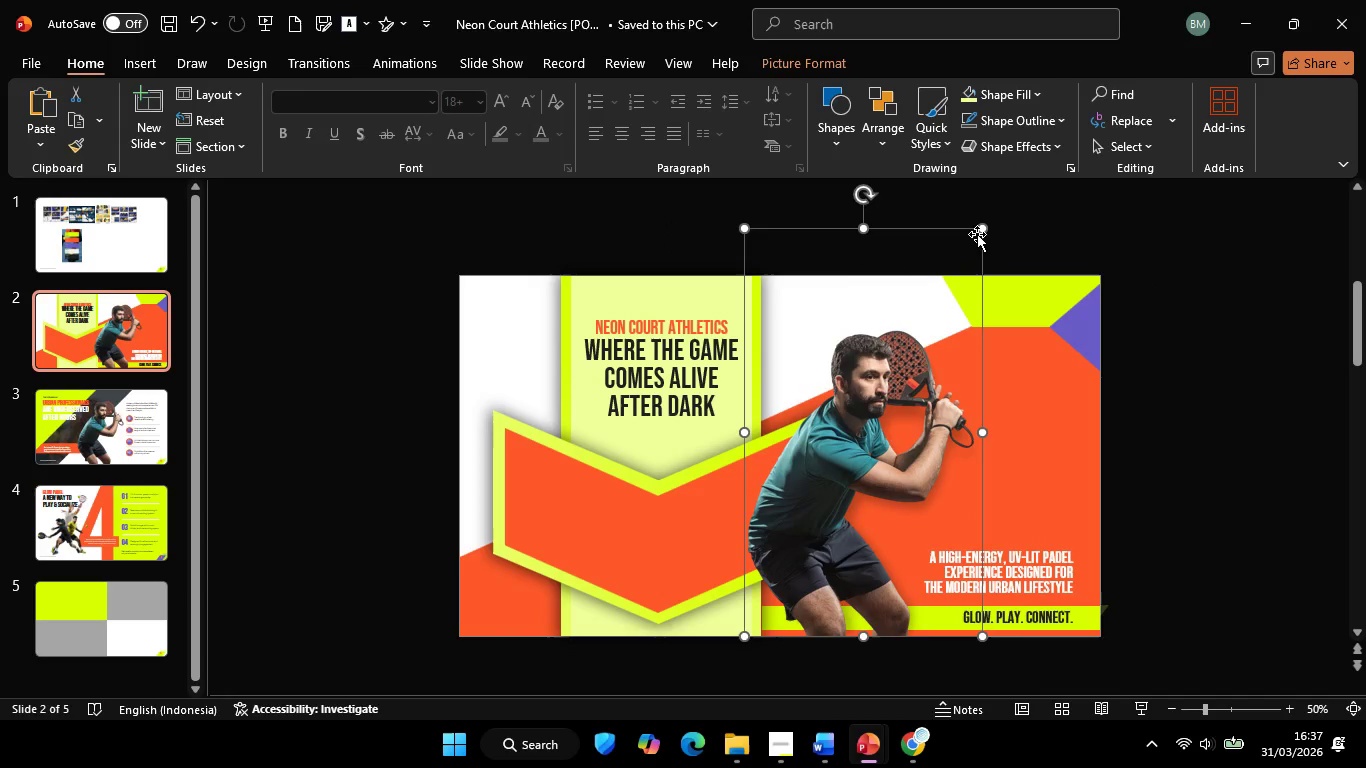 
left_click_drag(start_coordinate=[977, 234], to_coordinate=[985, 232])
 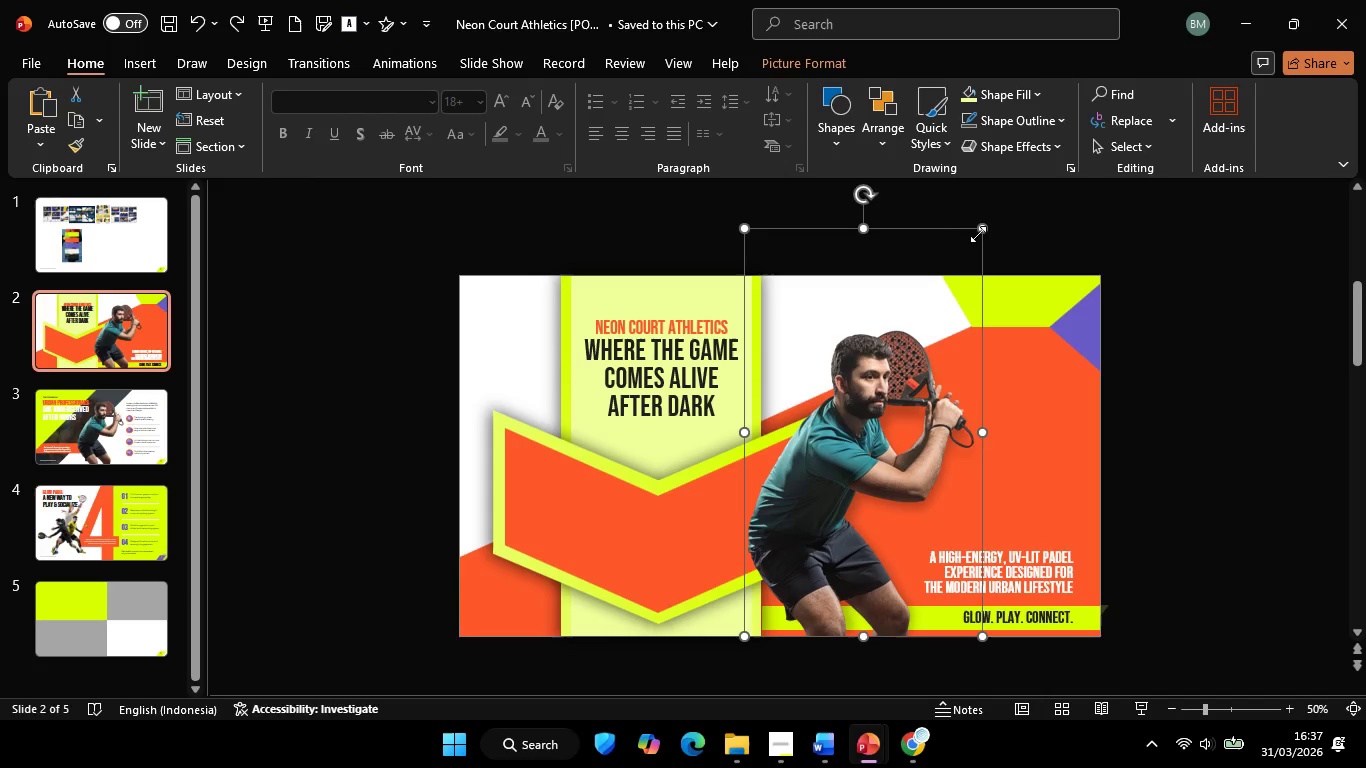 
key(Control+Z)
 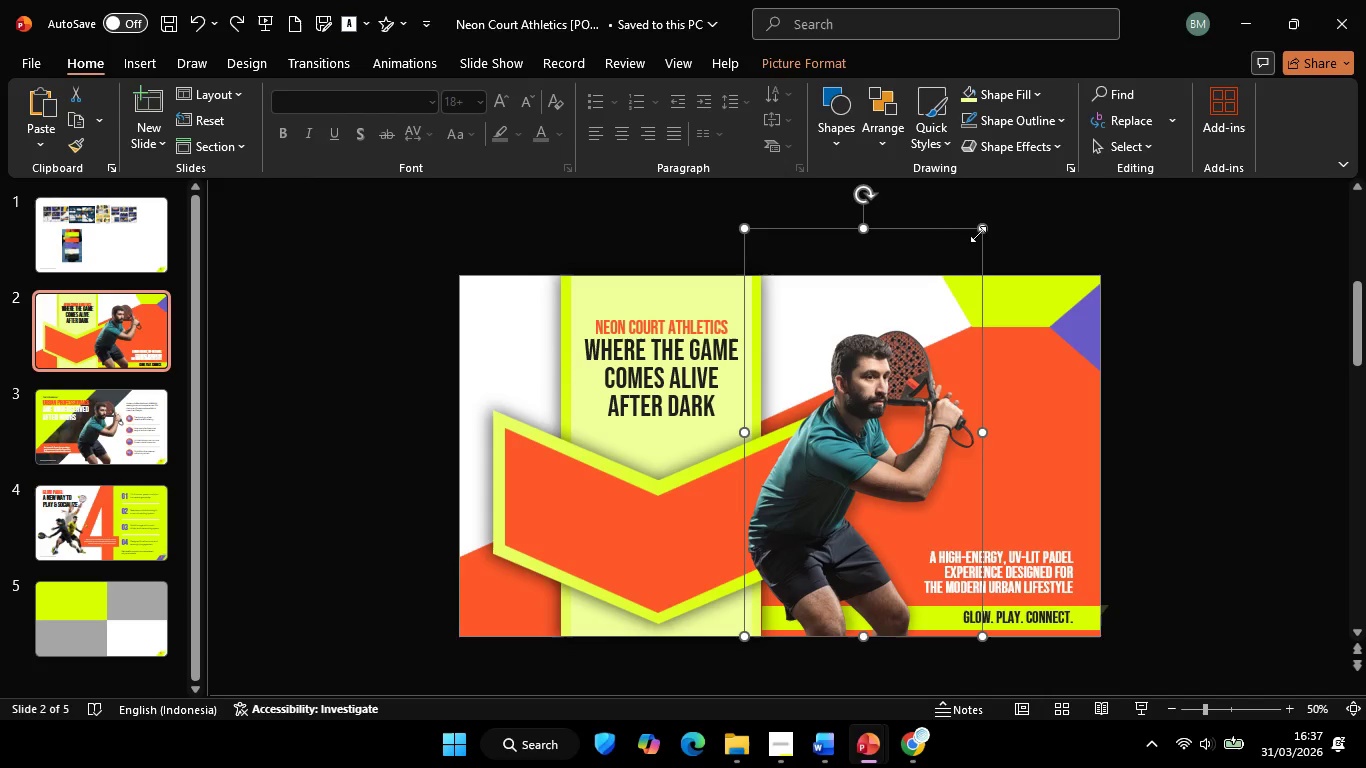 
hold_key(key=ShiftLeft, duration=2.03)
left_click_drag(start_coordinate=[978, 232], to_coordinate=[1007, 228])
 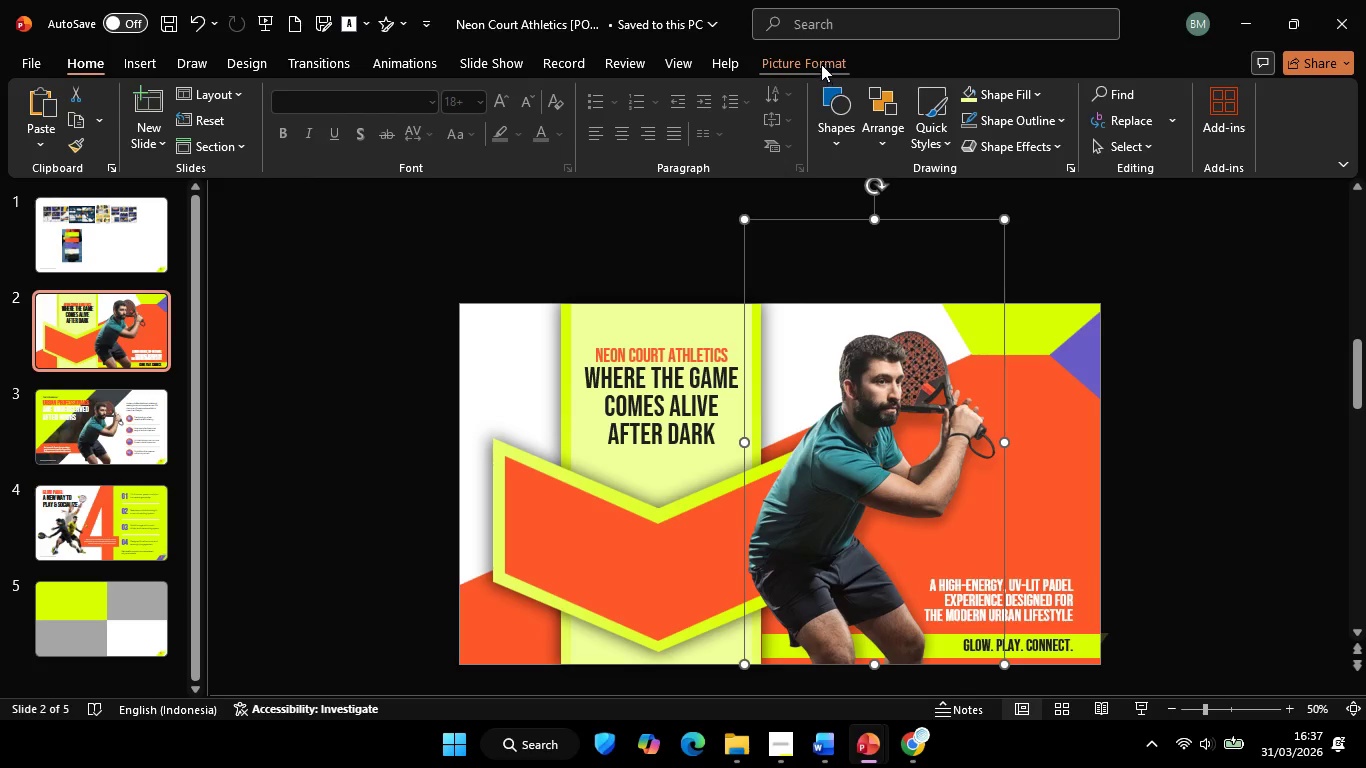 
left_click([818, 59])
 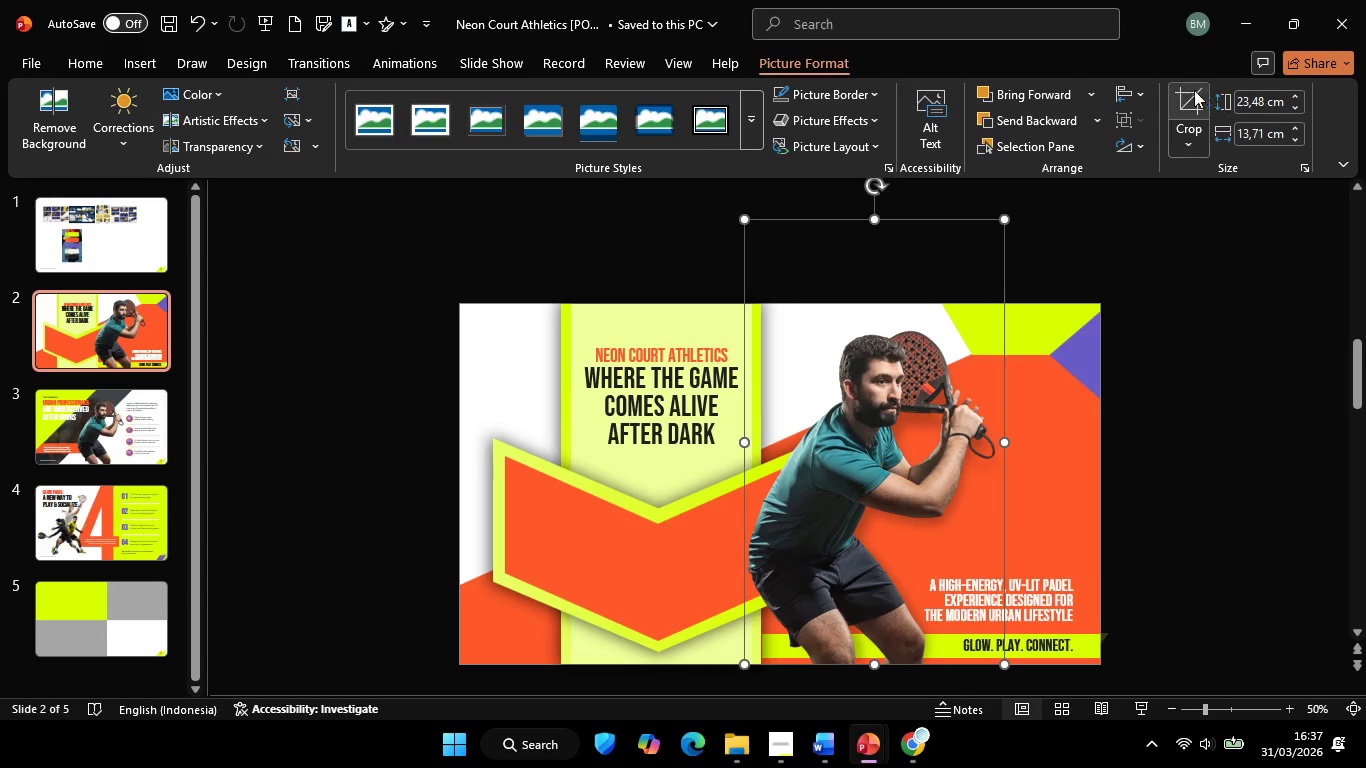 
left_click([1188, 89])
 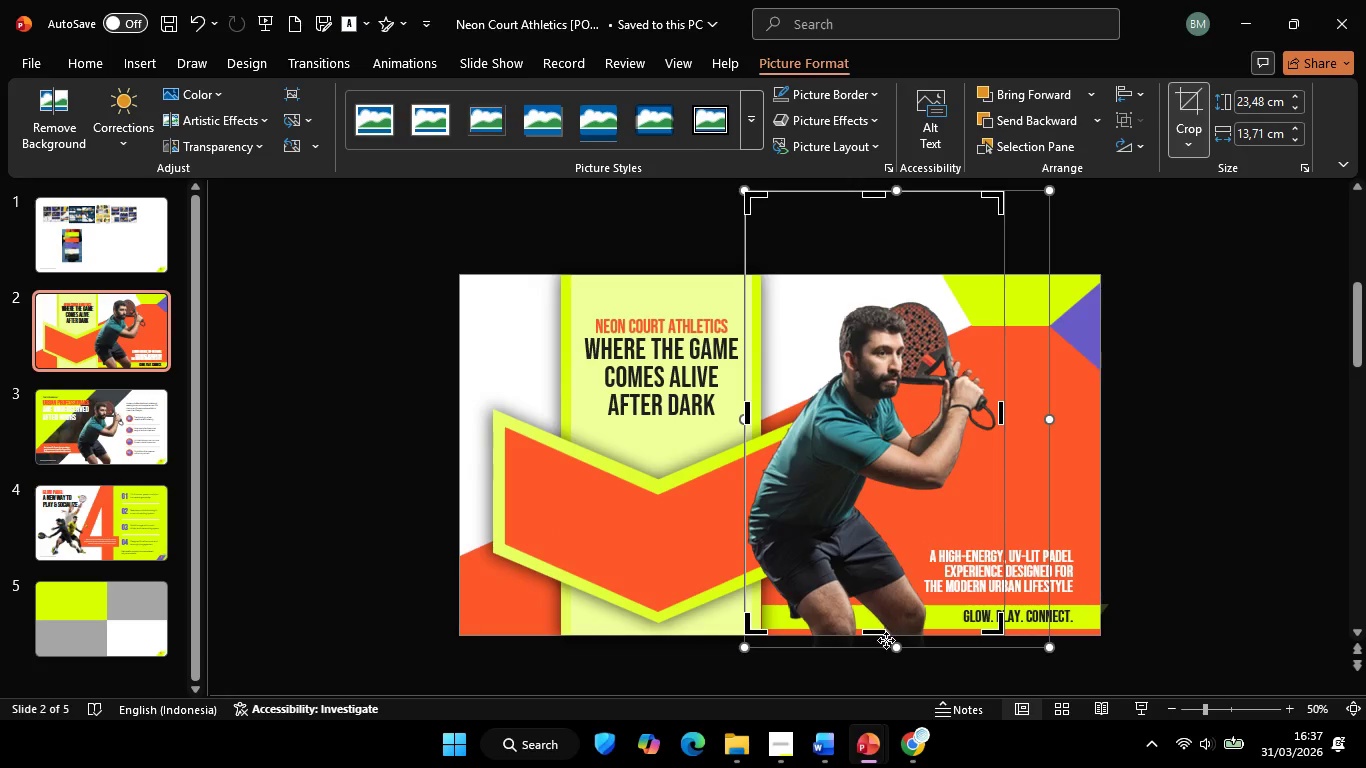 
hold_key(key=ShiftLeft, duration=2.17)
left_click_drag(start_coordinate=[880, 633], to_coordinate=[887, 570])
 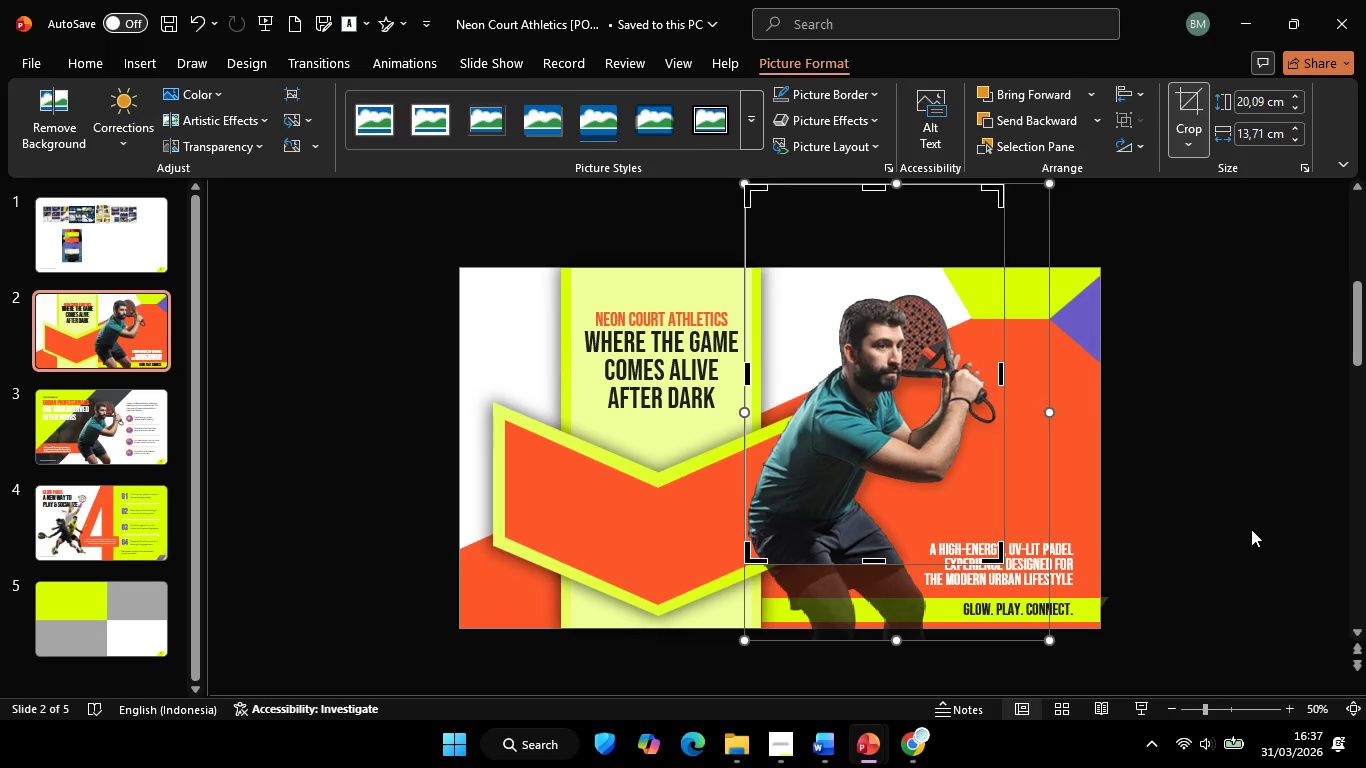 
left_click([1251, 529])
 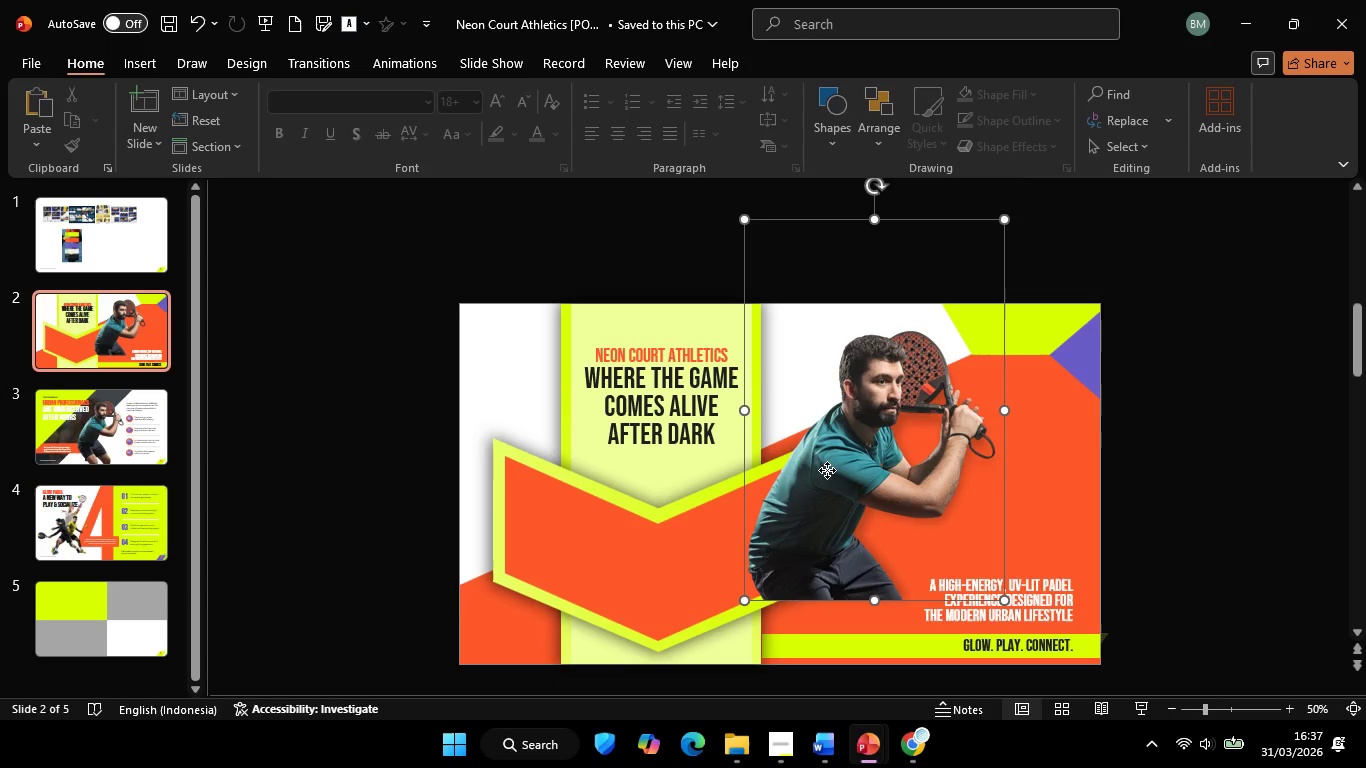 
left_click([827, 470])
 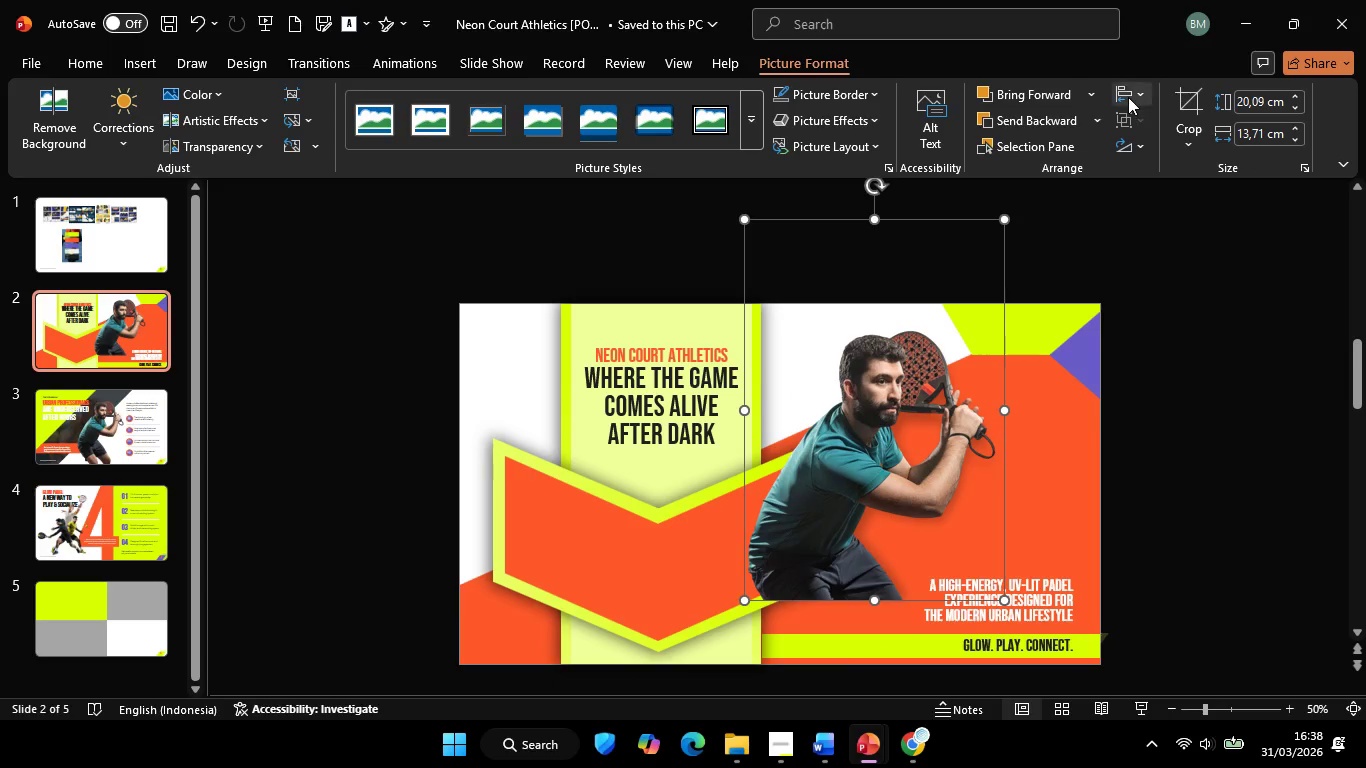 
left_click([1127, 96])
 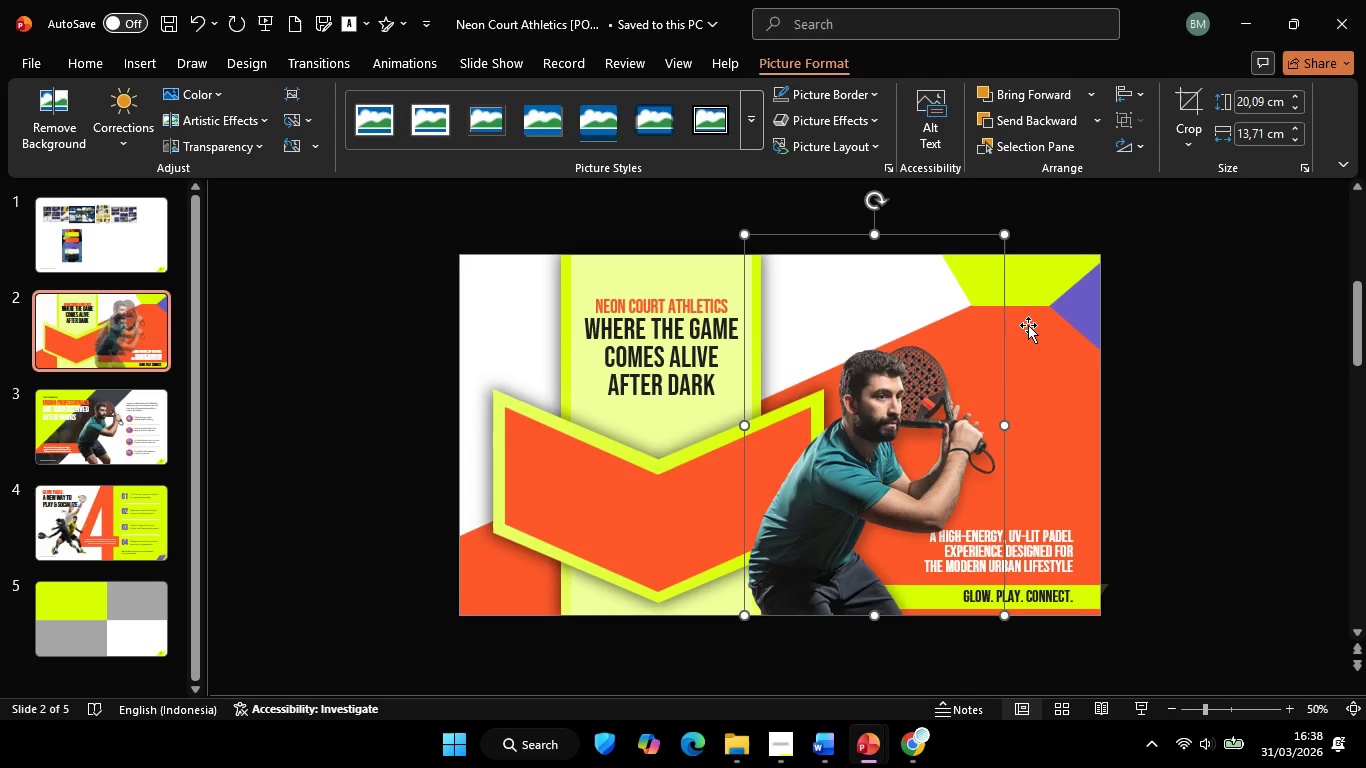 
hold_key(key=ShiftLeft, duration=2.23)
left_click_drag(start_coordinate=[1003, 235], to_coordinate=[1054, 226])
 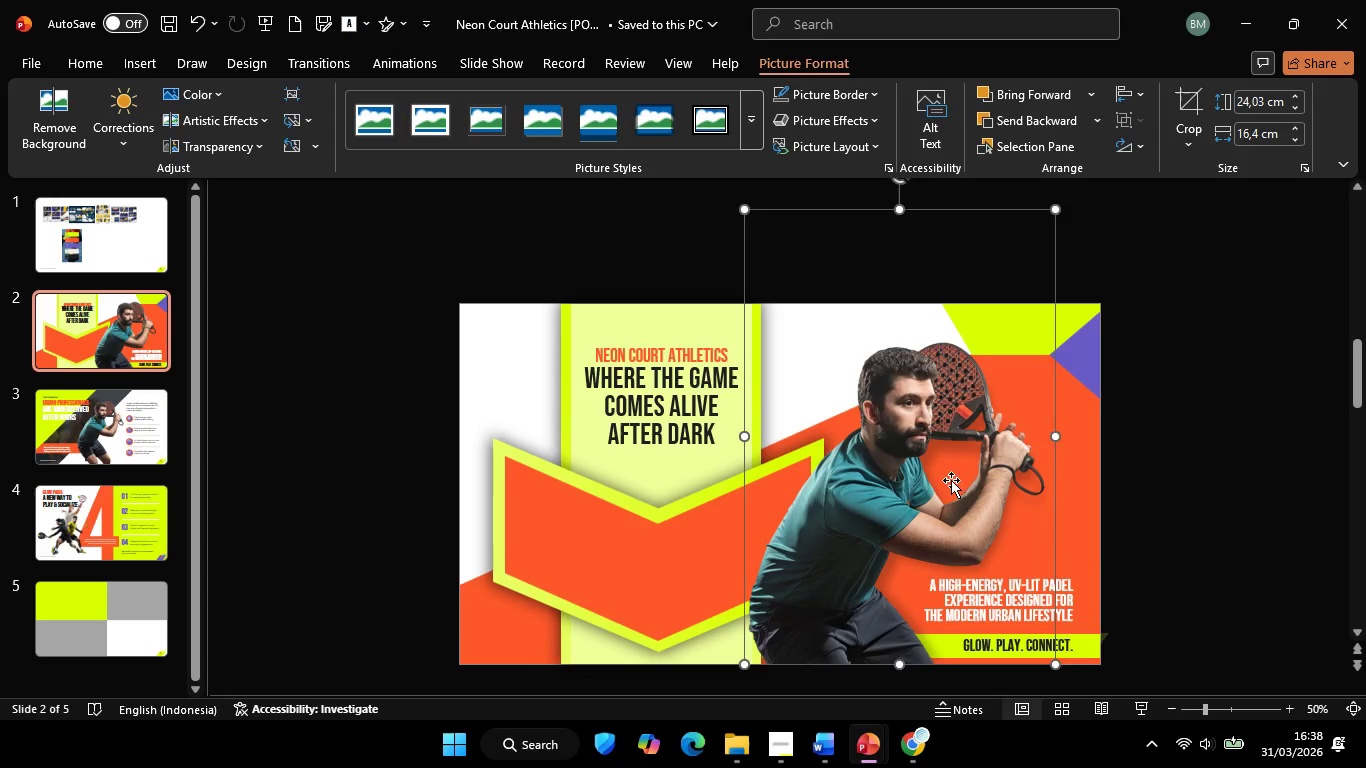 
hold_key(key=ShiftLeft, duration=3.41)
left_click_drag(start_coordinate=[951, 480], to_coordinate=[912, 482])
 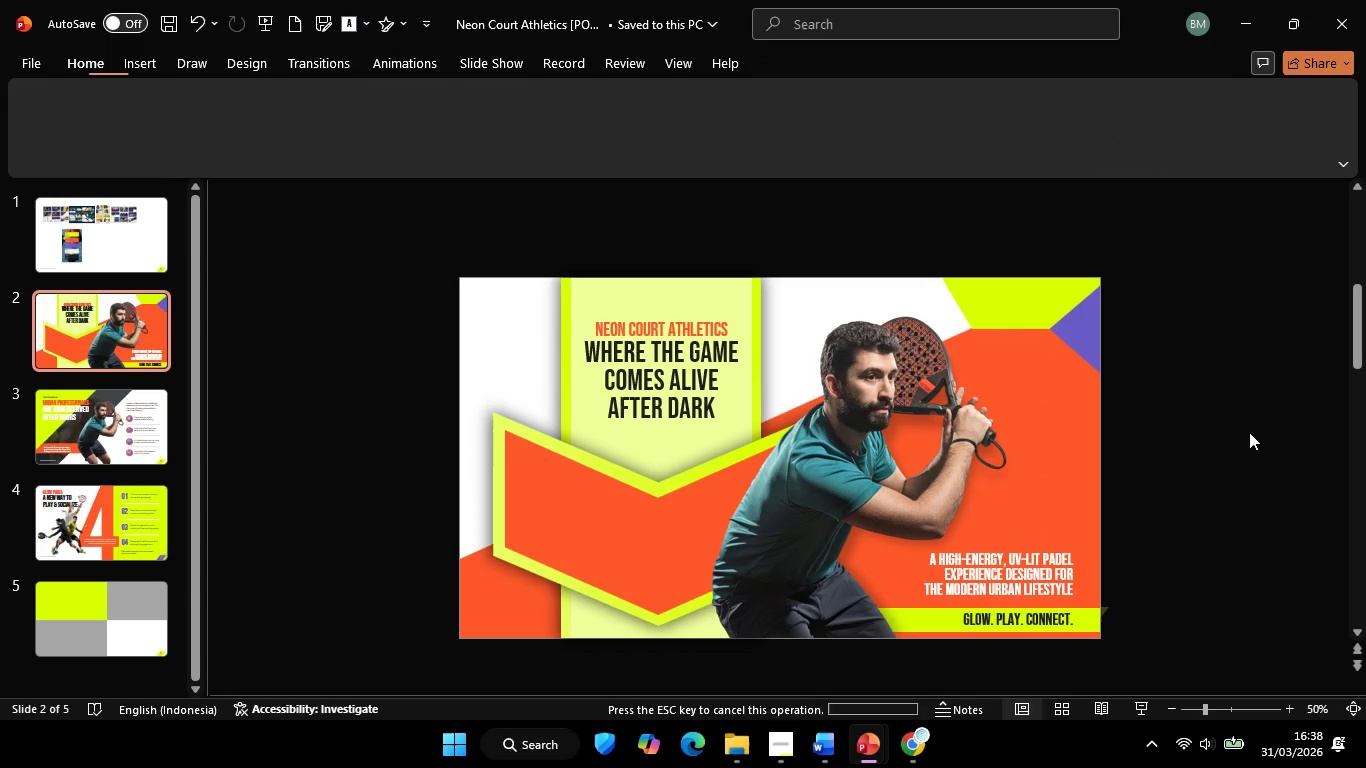 
double_click([1249, 432])
 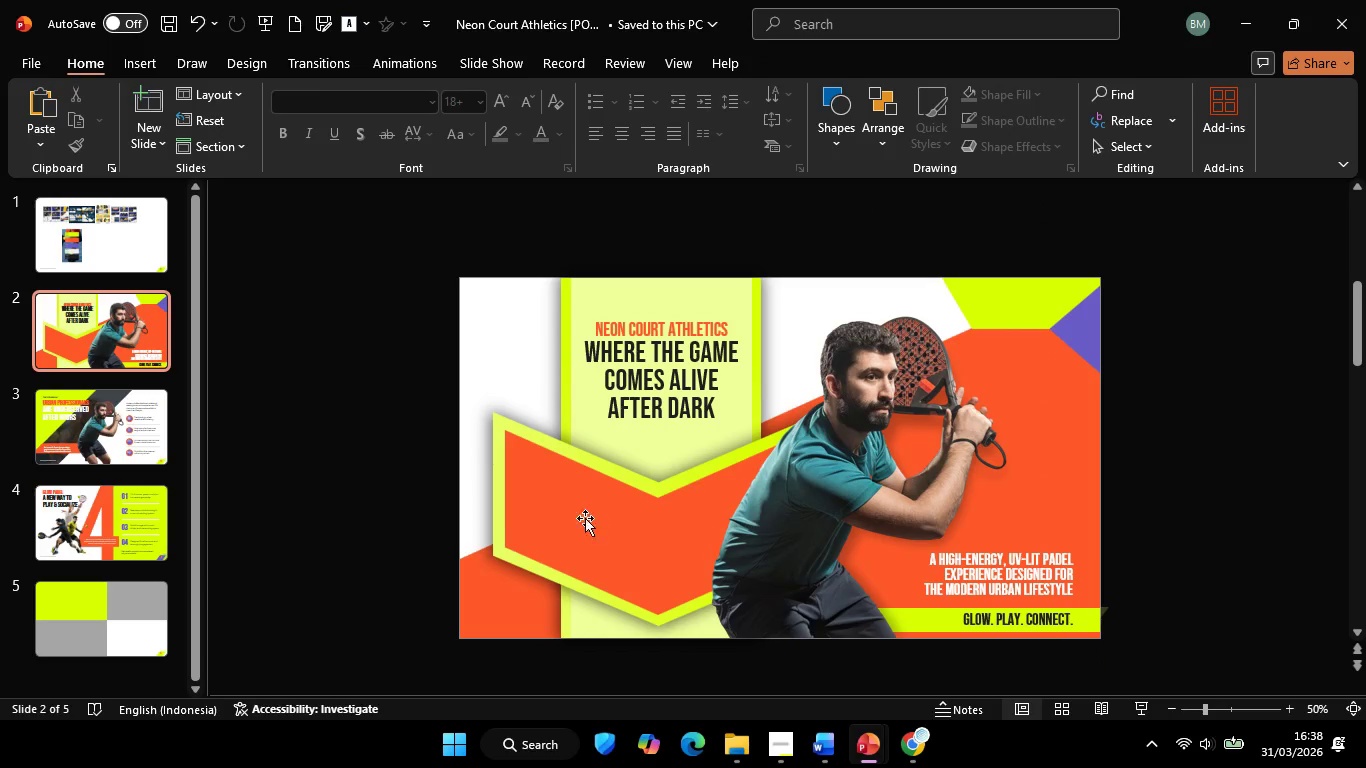 
left_click([585, 518])
 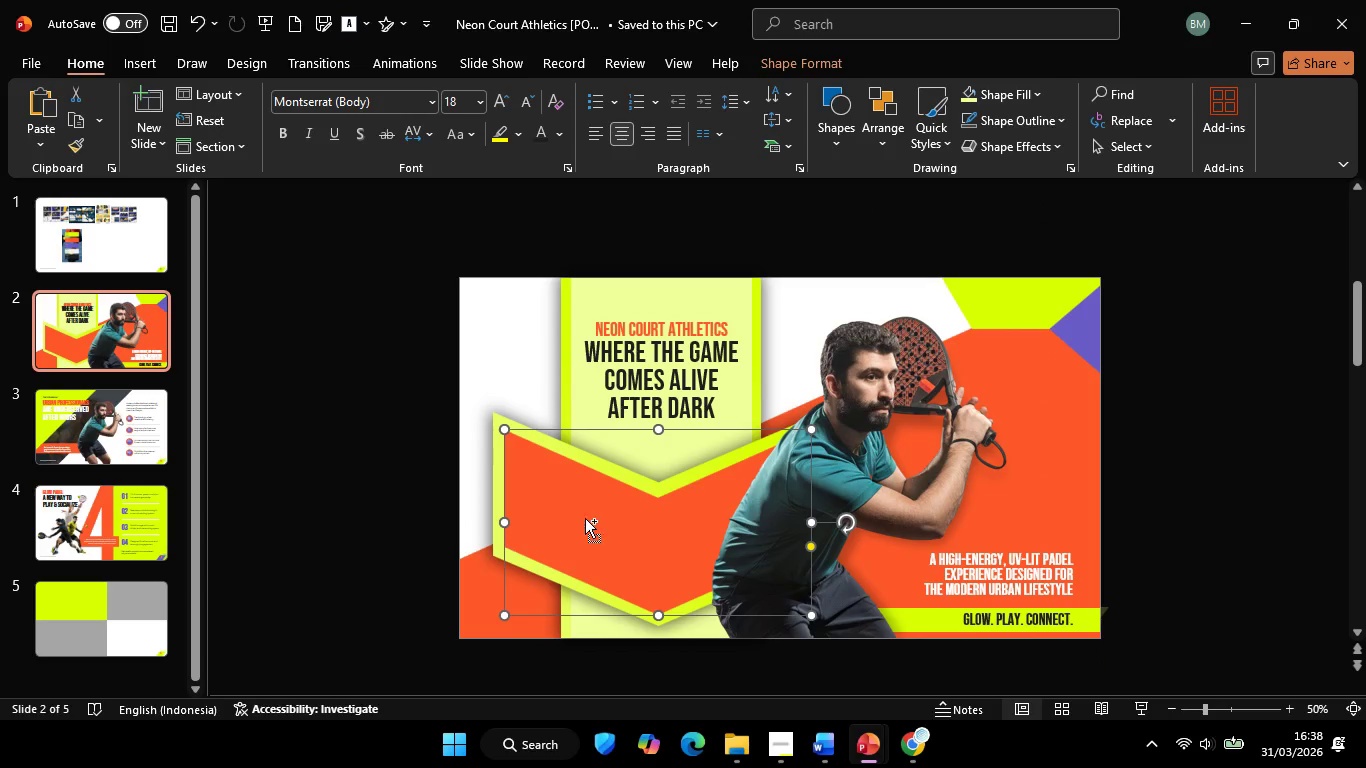 
key(Control+C)
 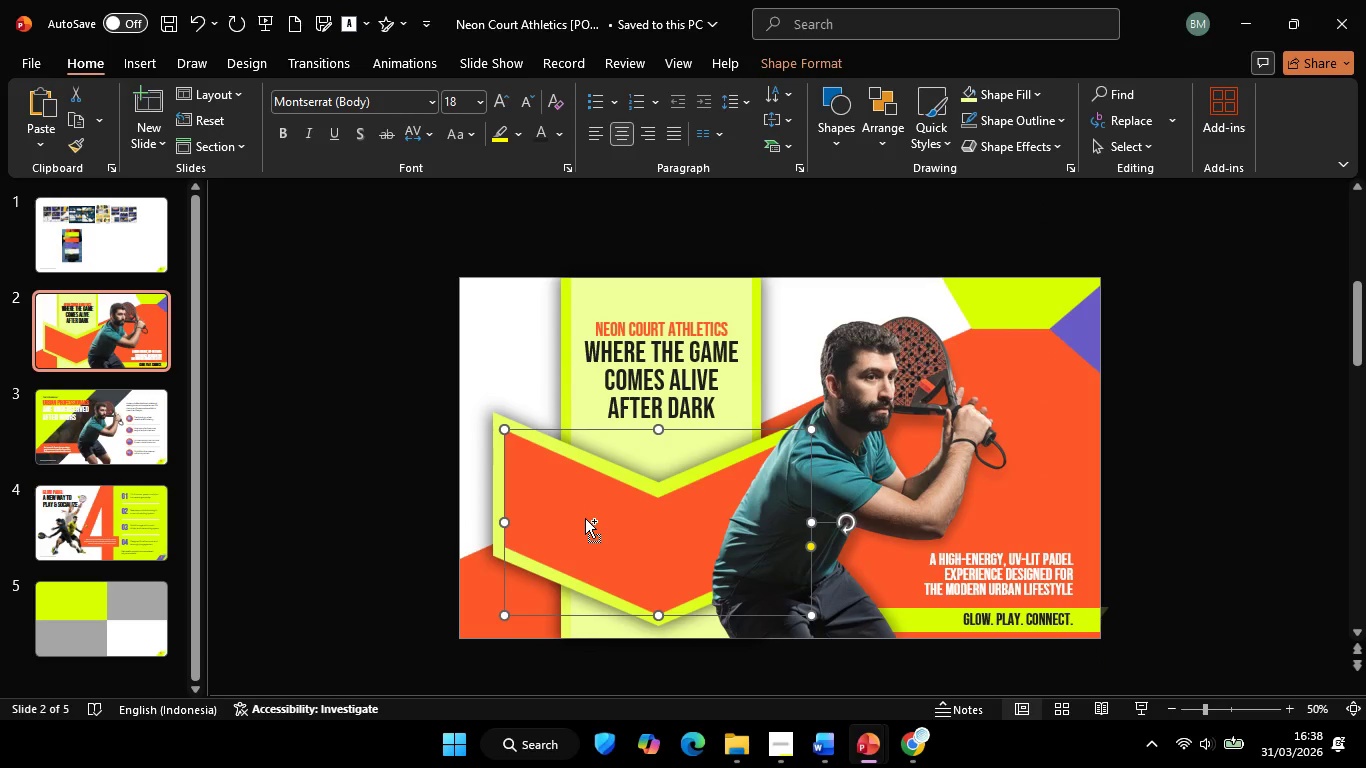 
key(Control+C)
 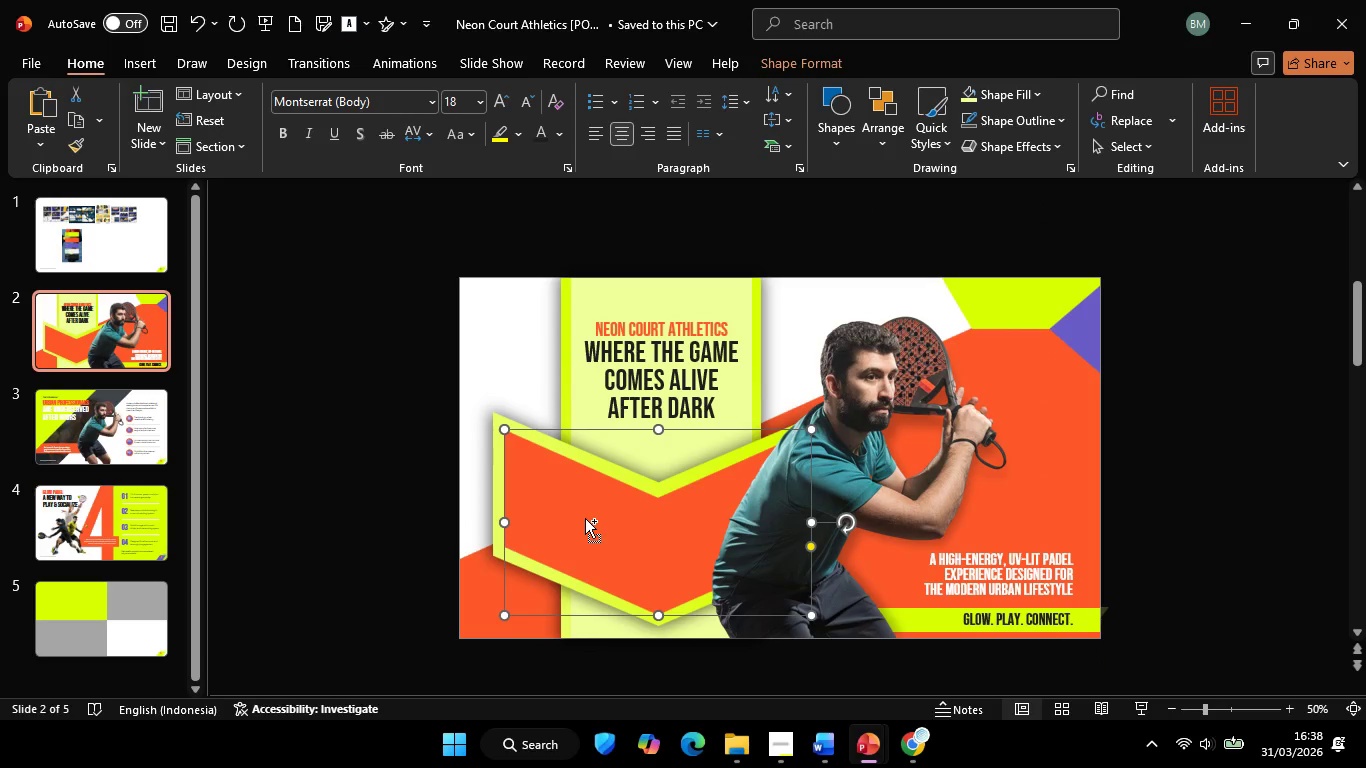 
key(Control+C)
 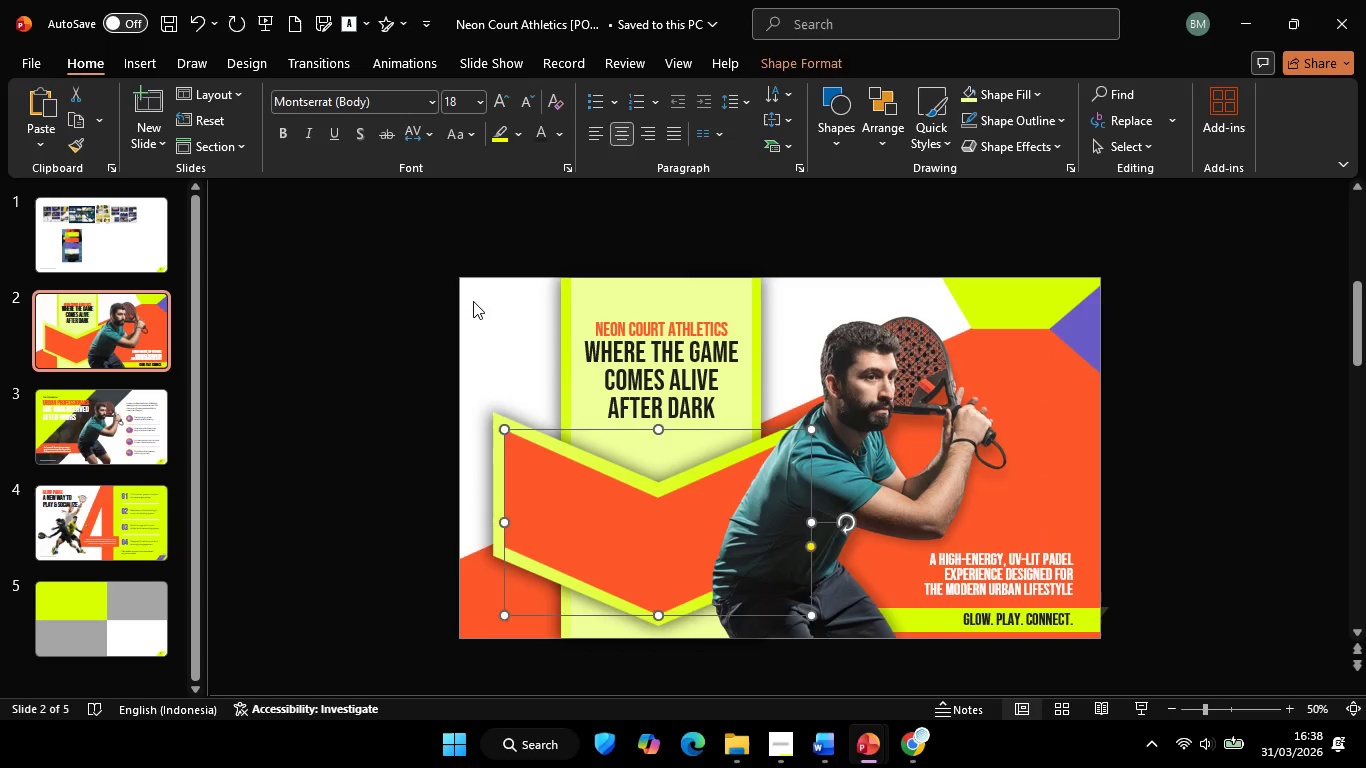 
left_click([473, 301])
 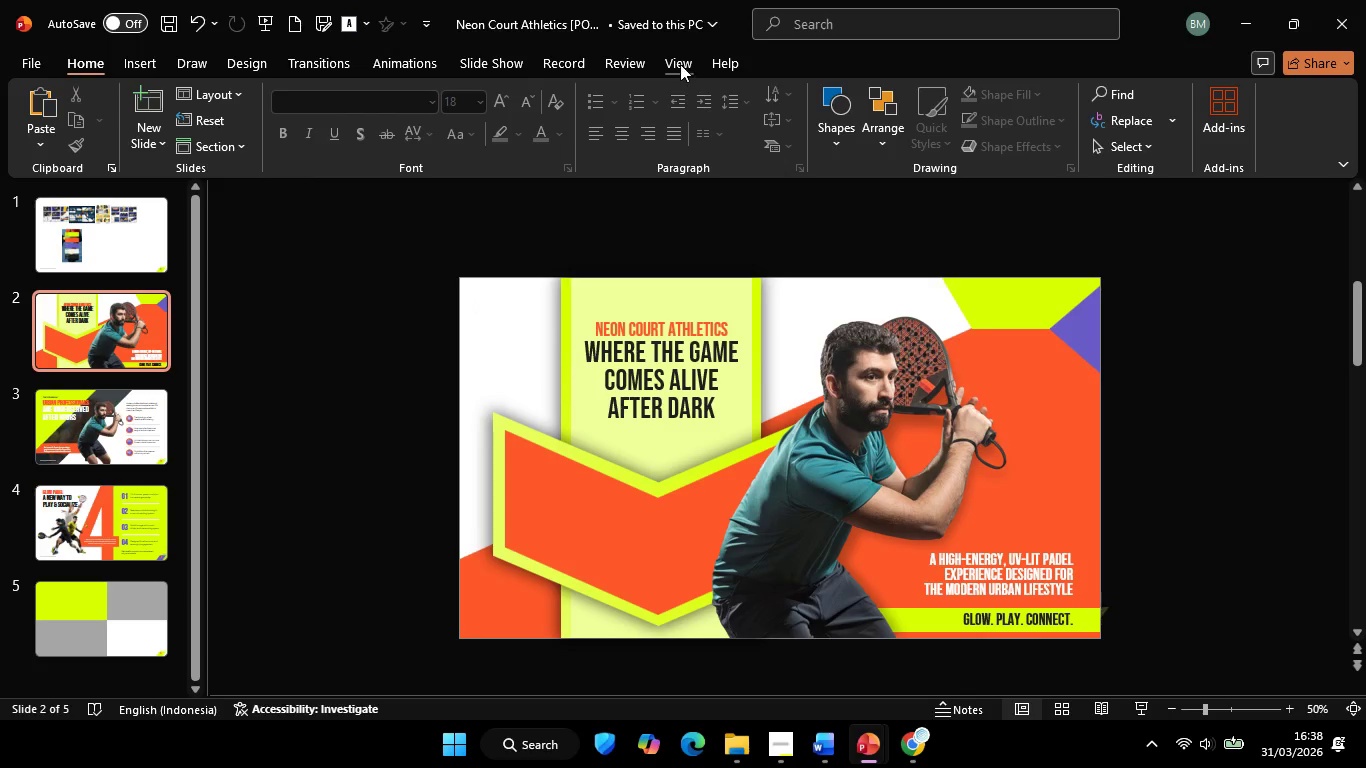 
left_click([679, 63])
 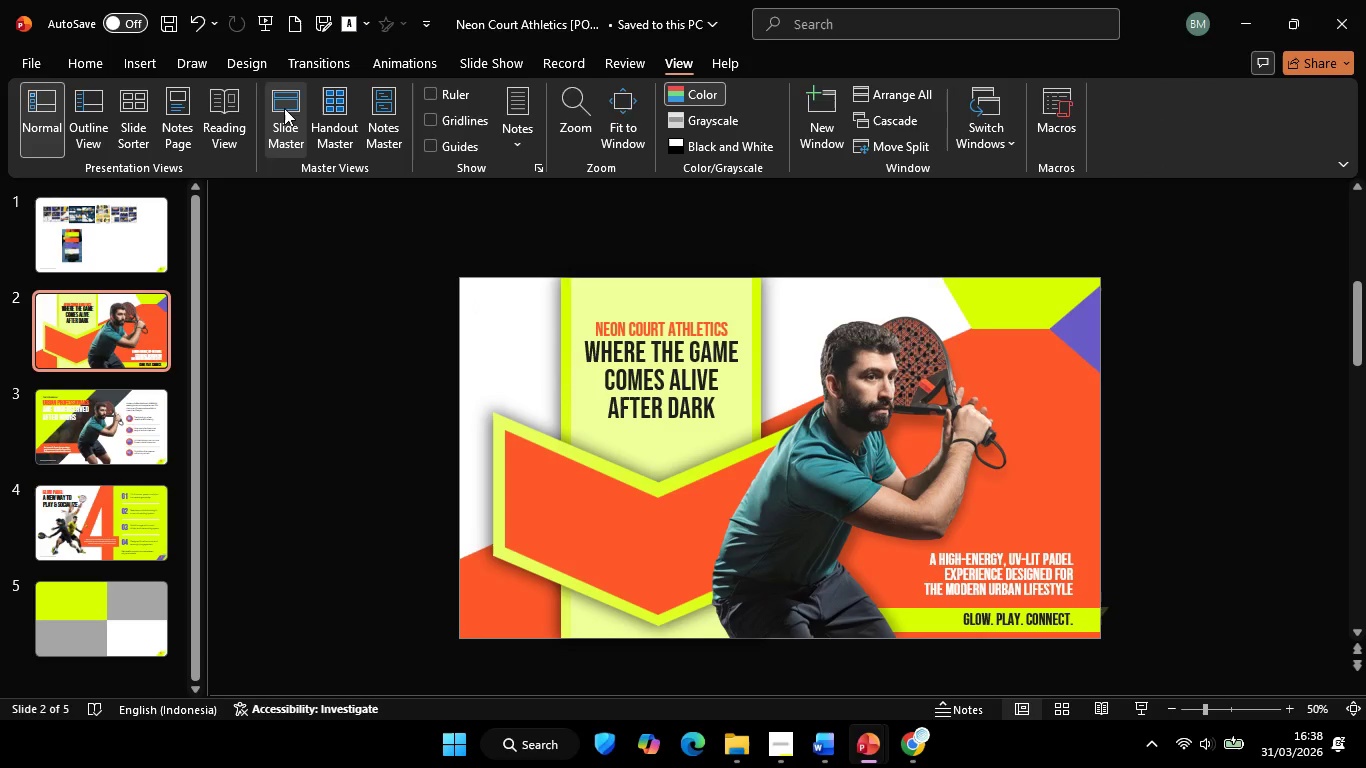 
left_click([284, 107])
 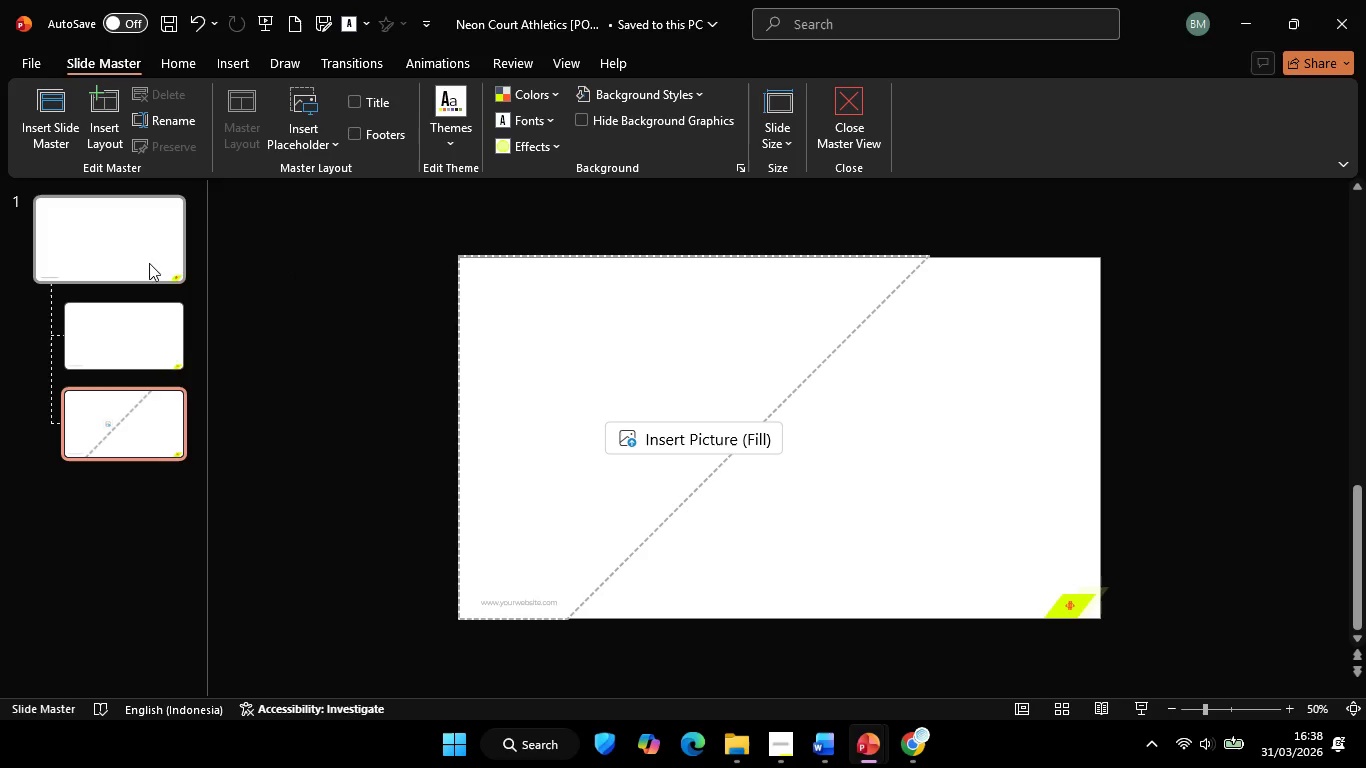 
left_click([132, 340])
 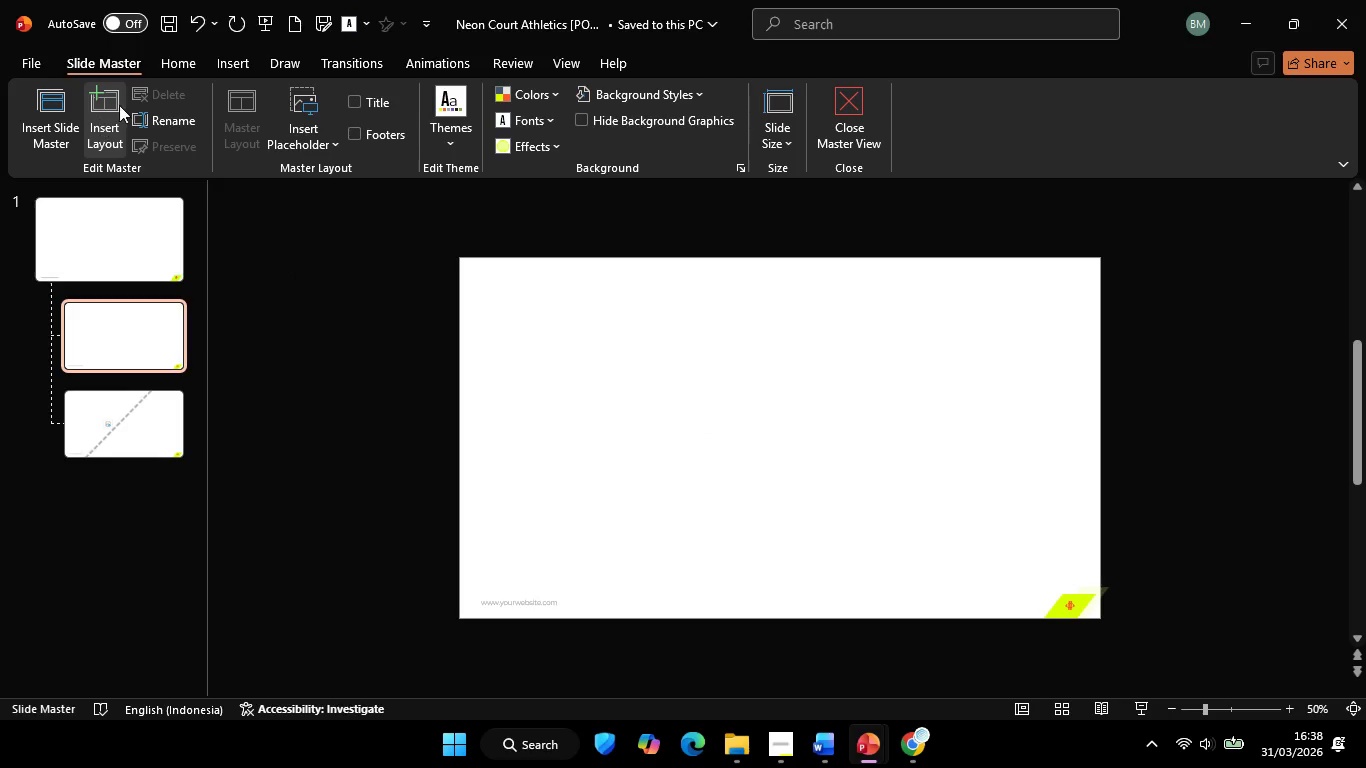 
left_click([119, 105])
 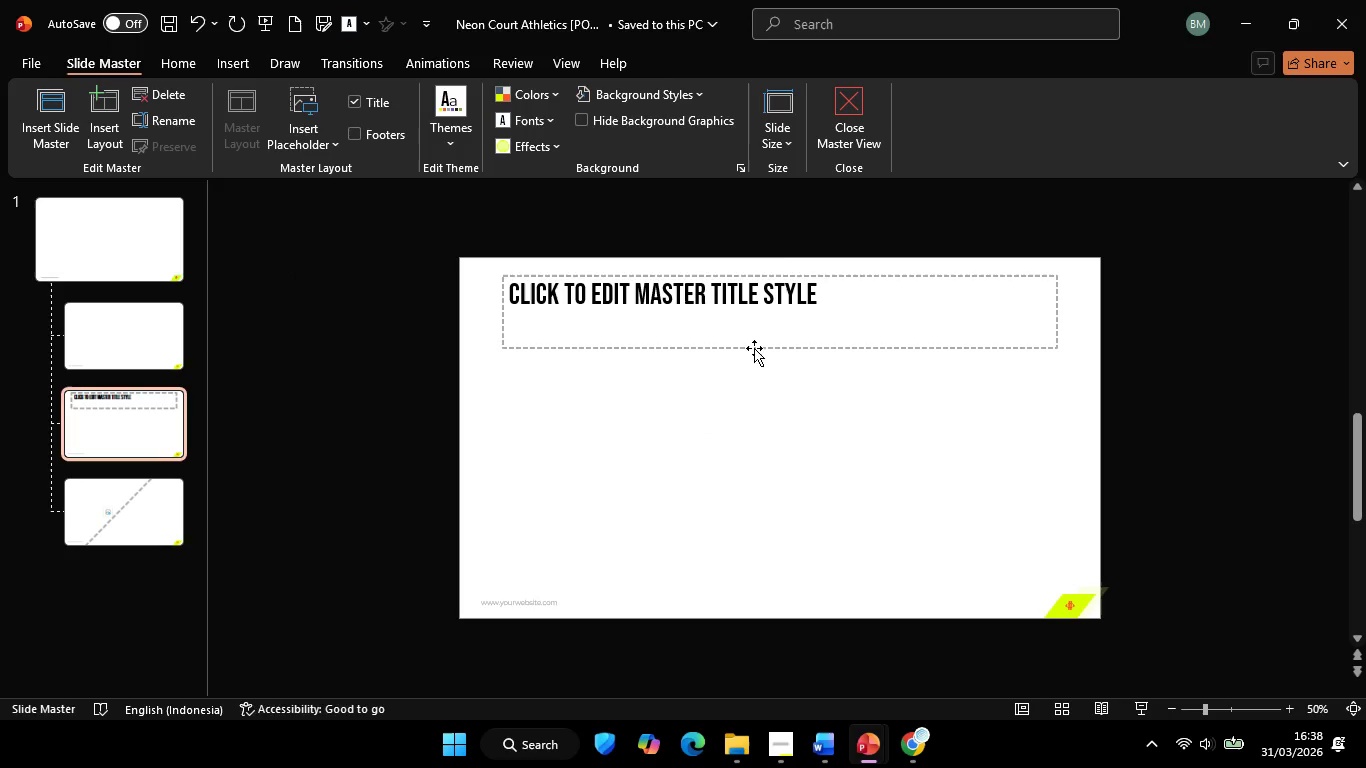 
left_click([754, 348])
 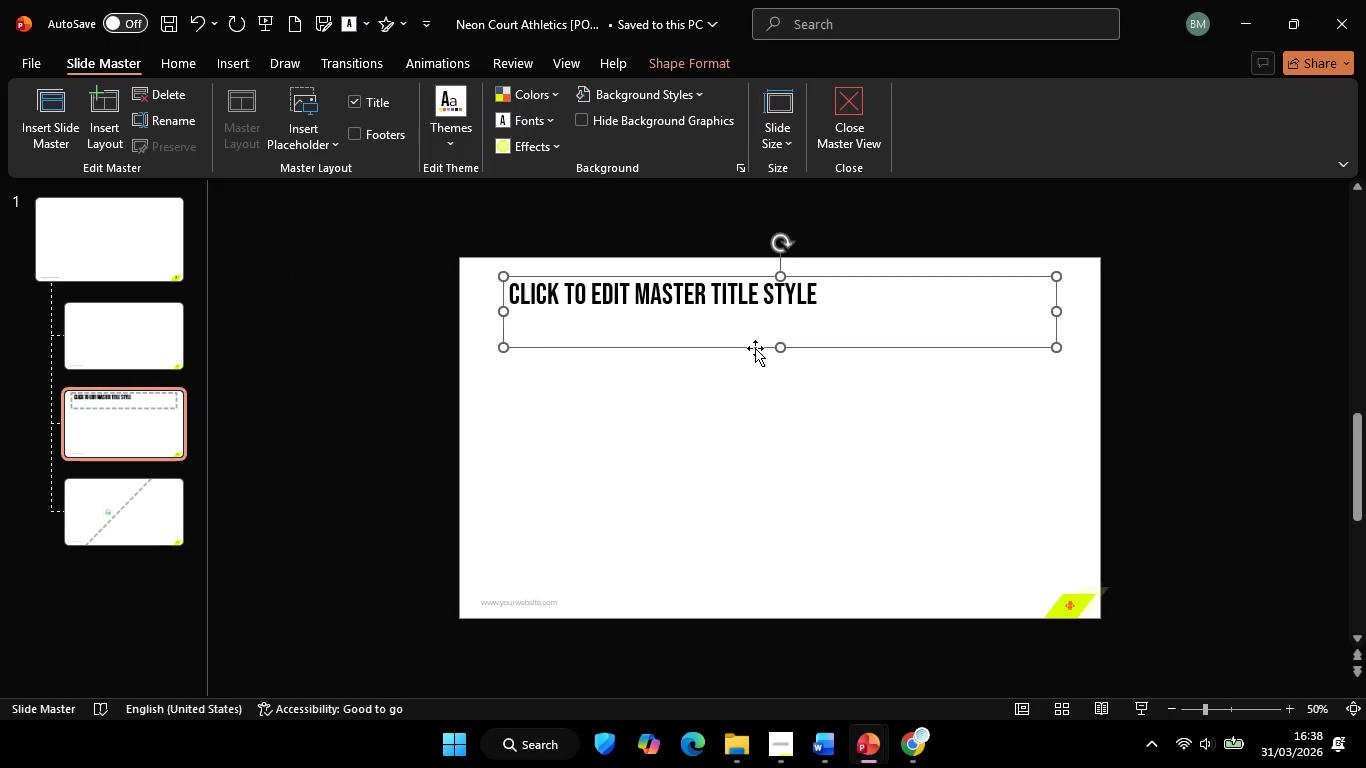 
key(Backspace)
 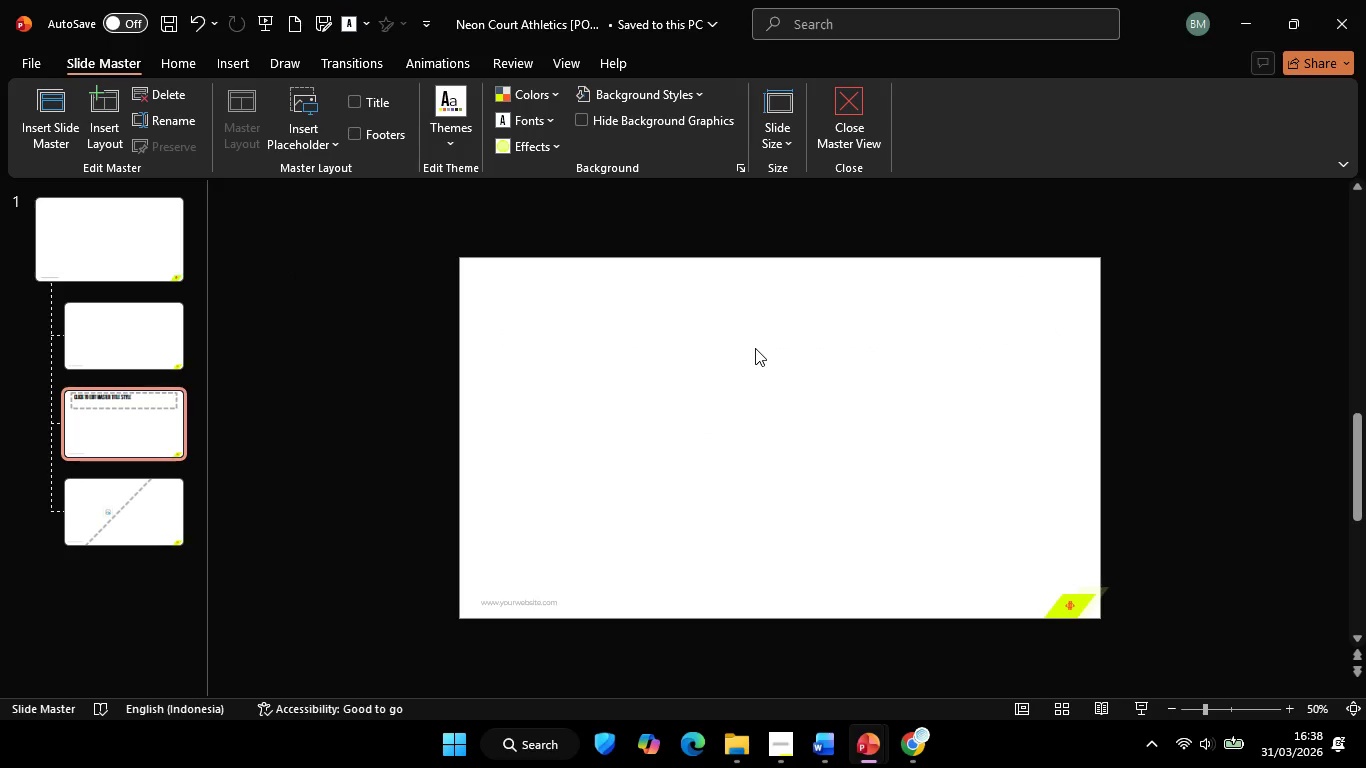 
key(Control+V)
 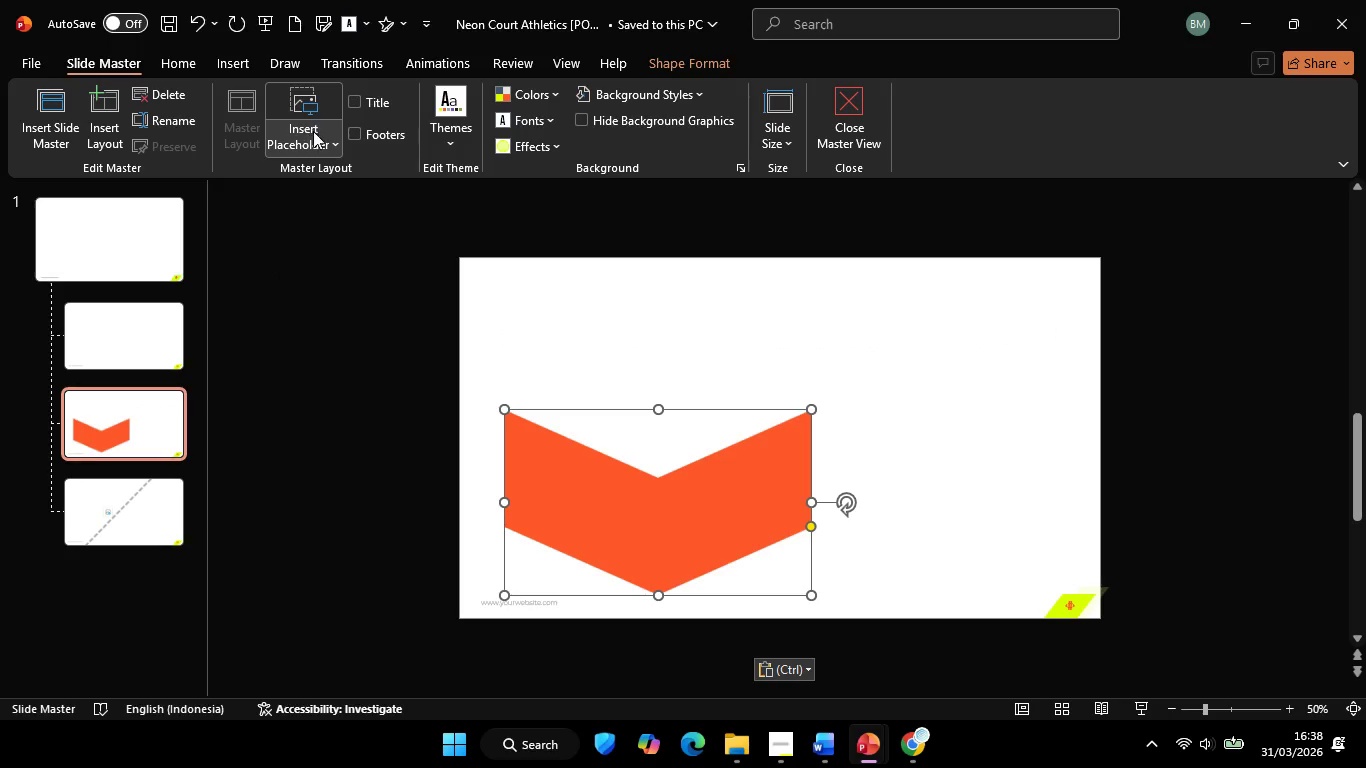 
left_click([315, 140])
 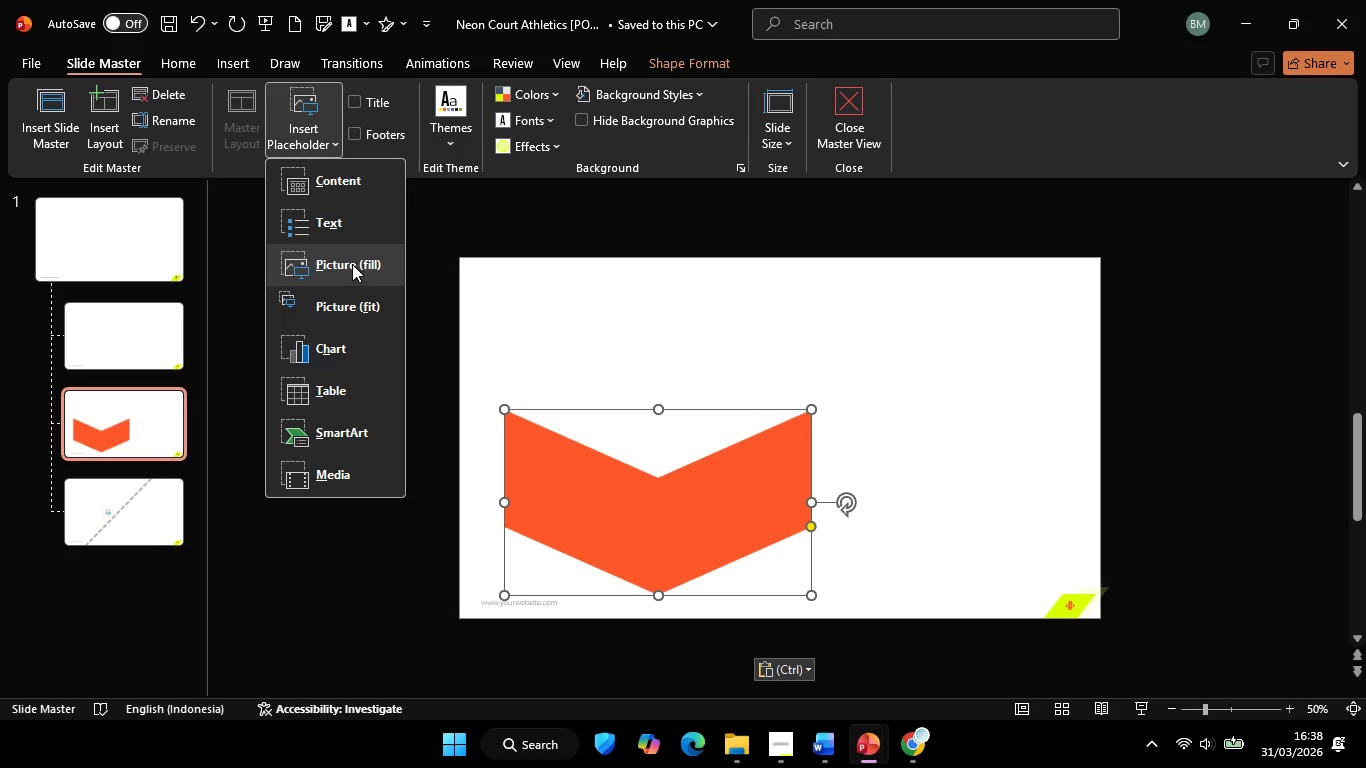 
left_click([352, 263])
 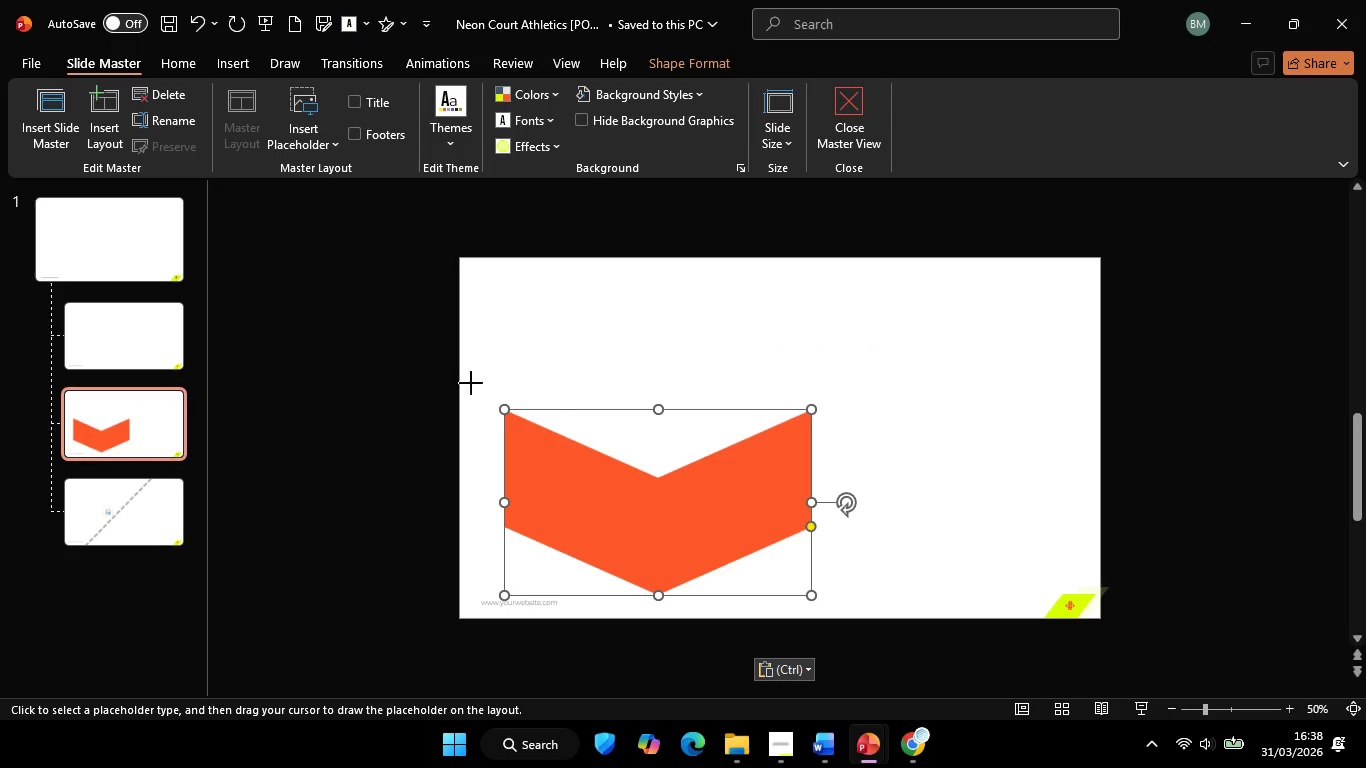 
left_click_drag(start_coordinate=[471, 383], to_coordinate=[832, 617])
 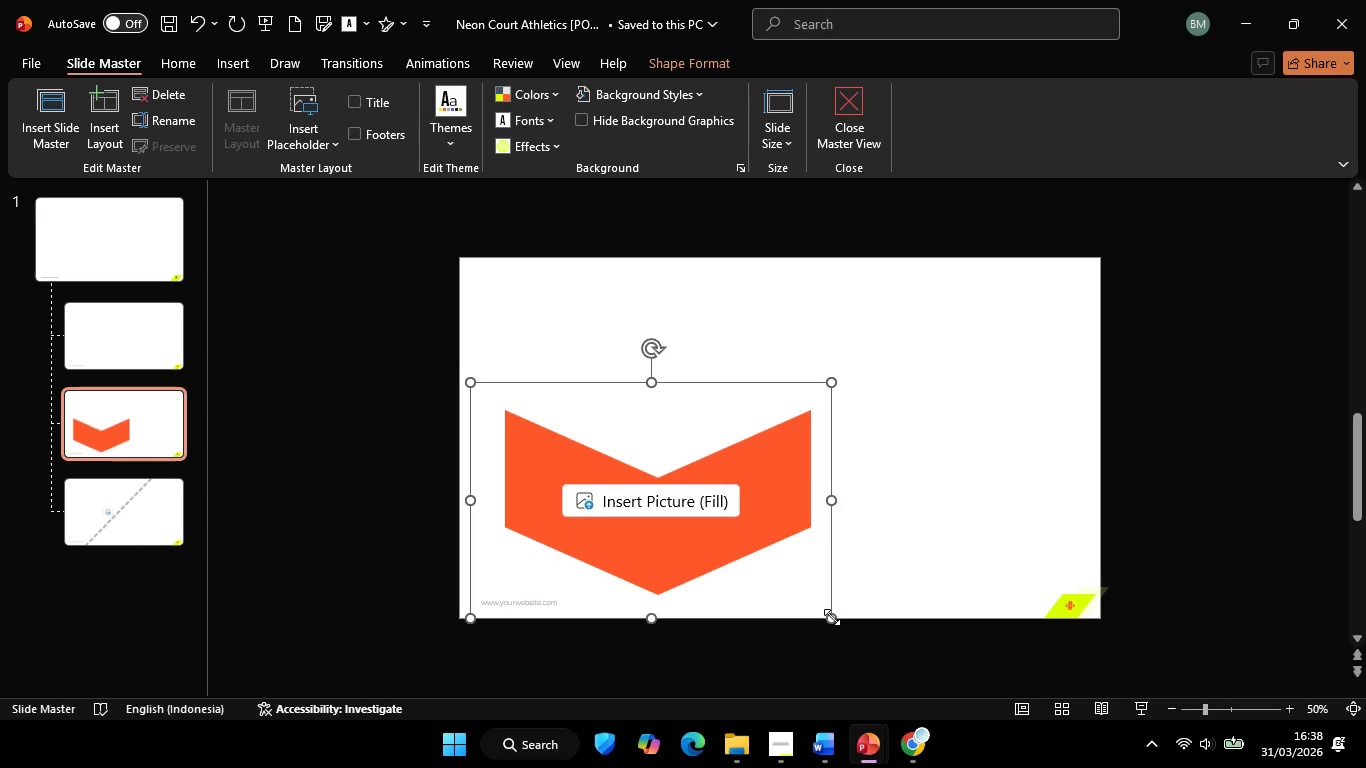 
right_click([832, 617])
 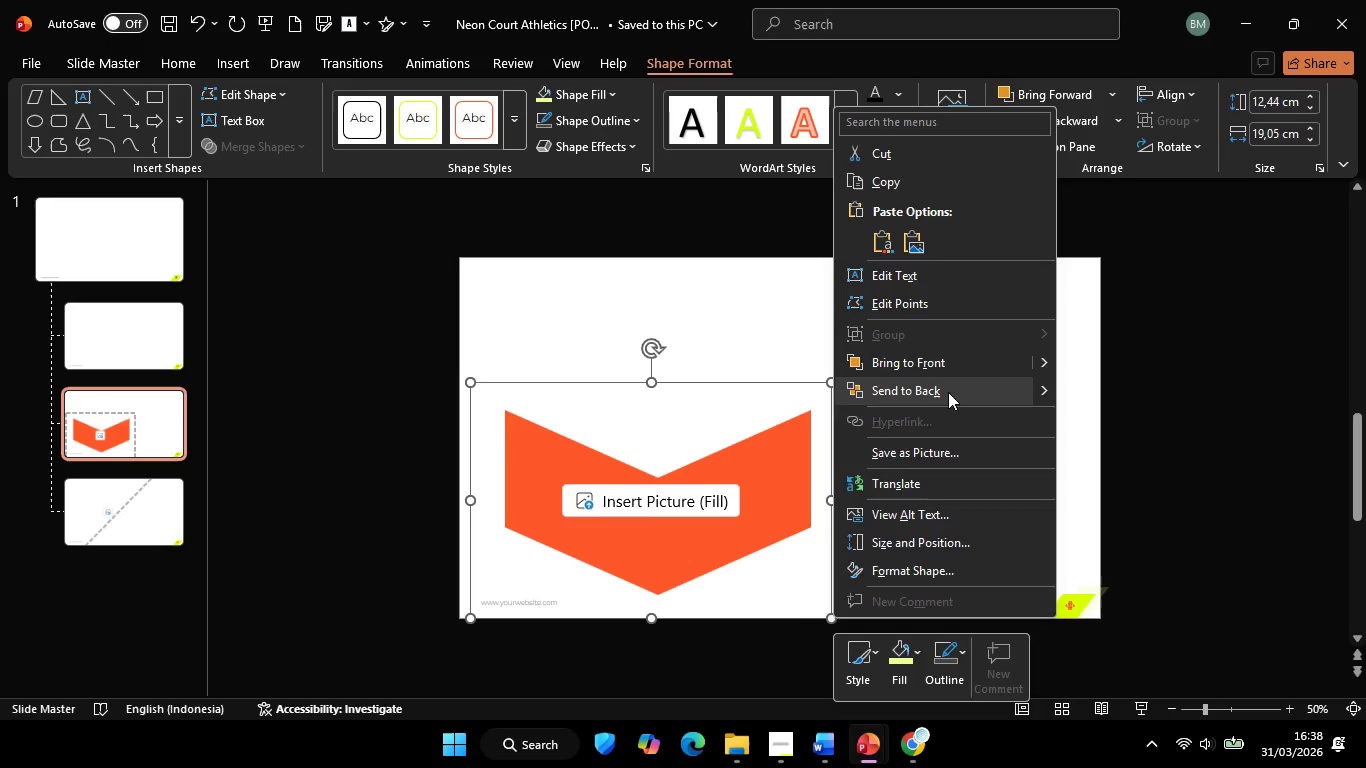 
left_click([948, 392])
 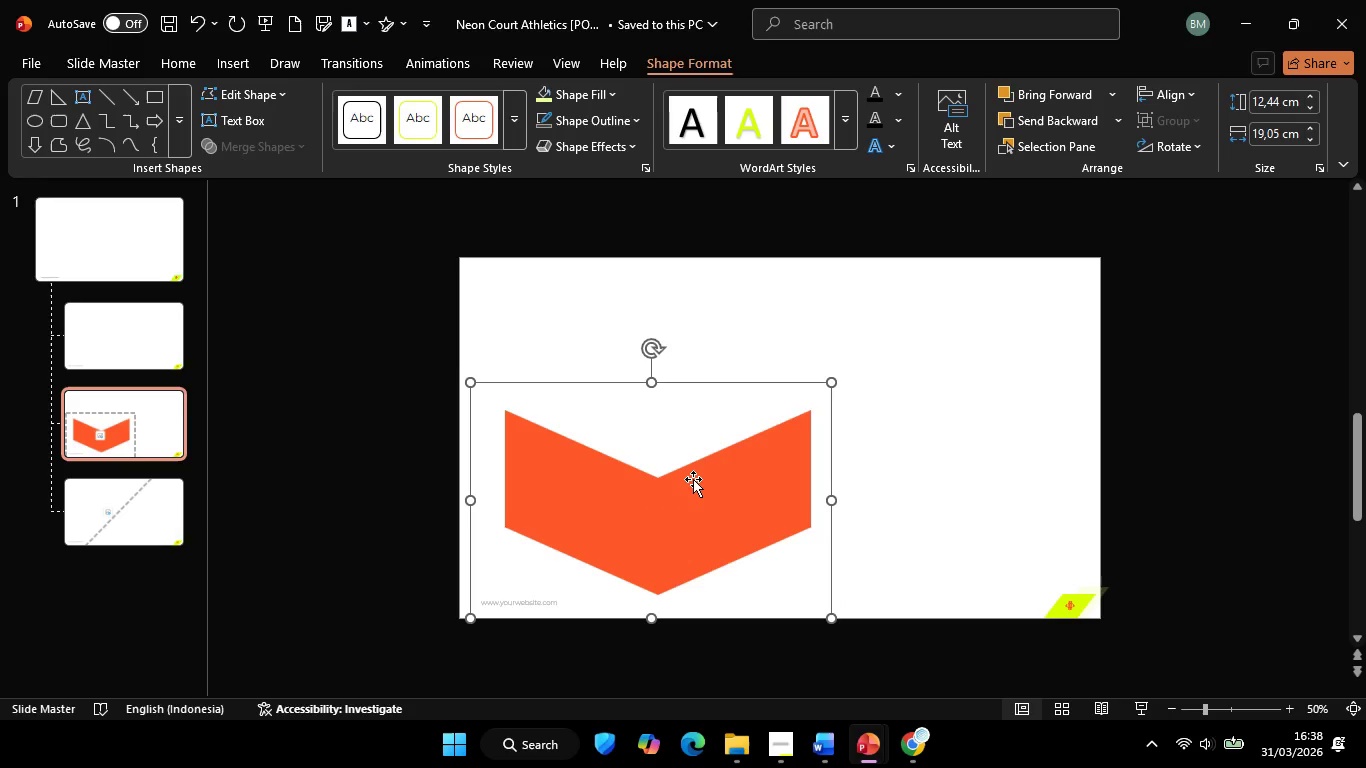 
hold_key(key=ShiftLeft, duration=0.47)
double_click([693, 479])
 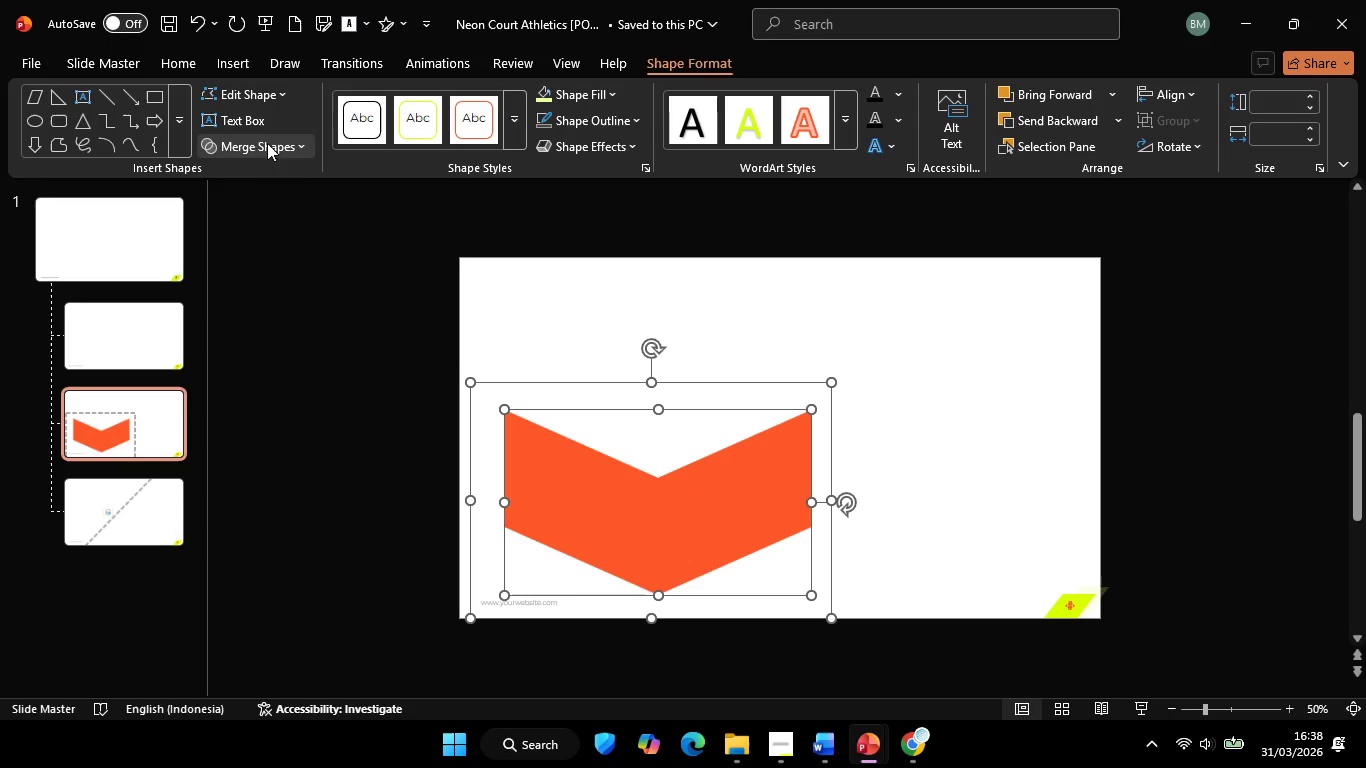 
left_click([267, 142])
 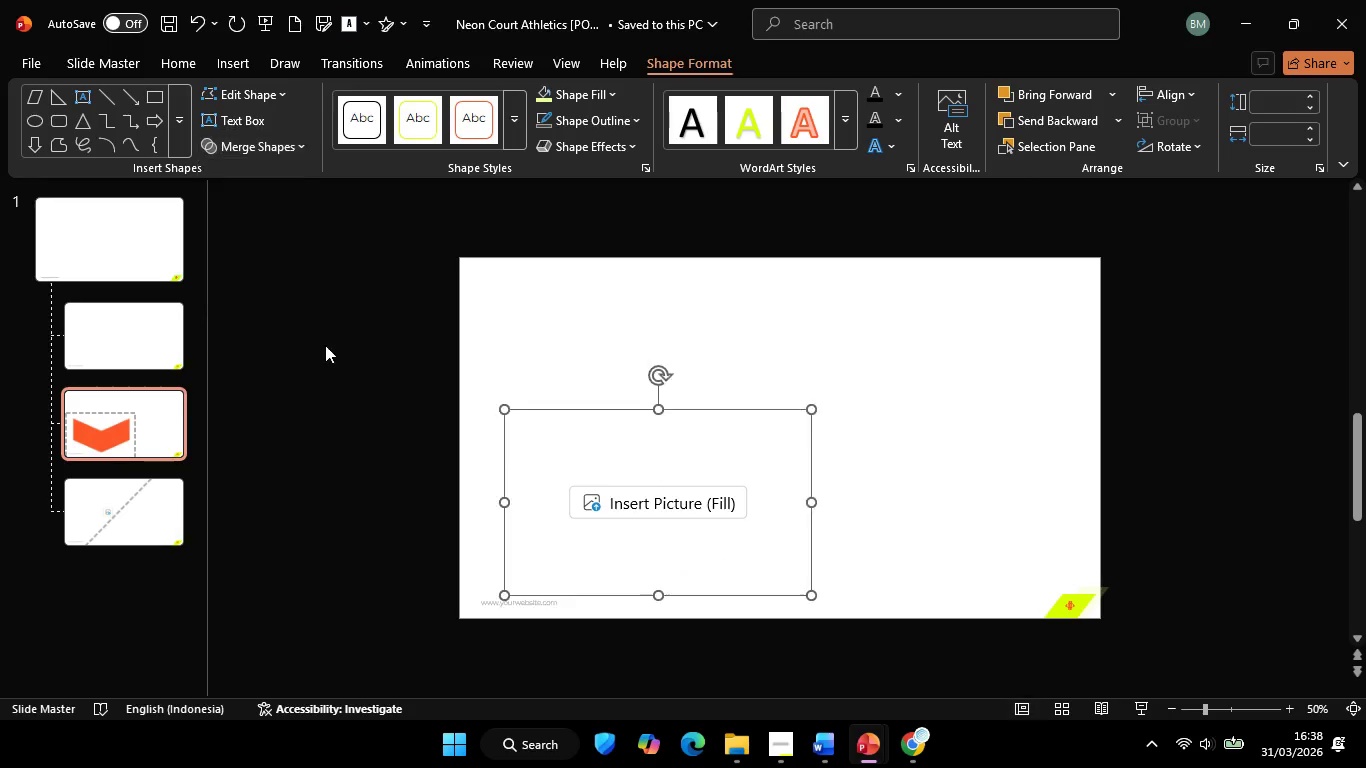 
double_click([328, 346])
 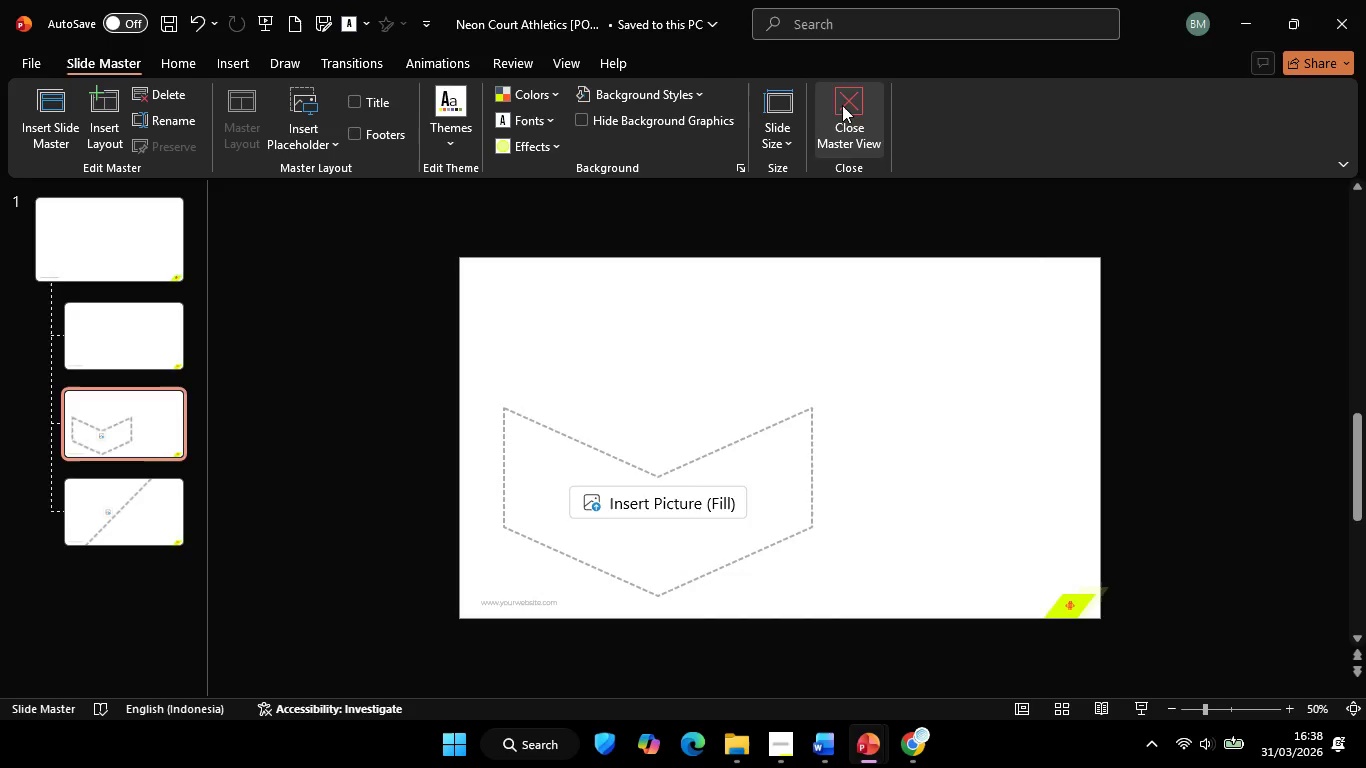 
left_click([842, 105])
 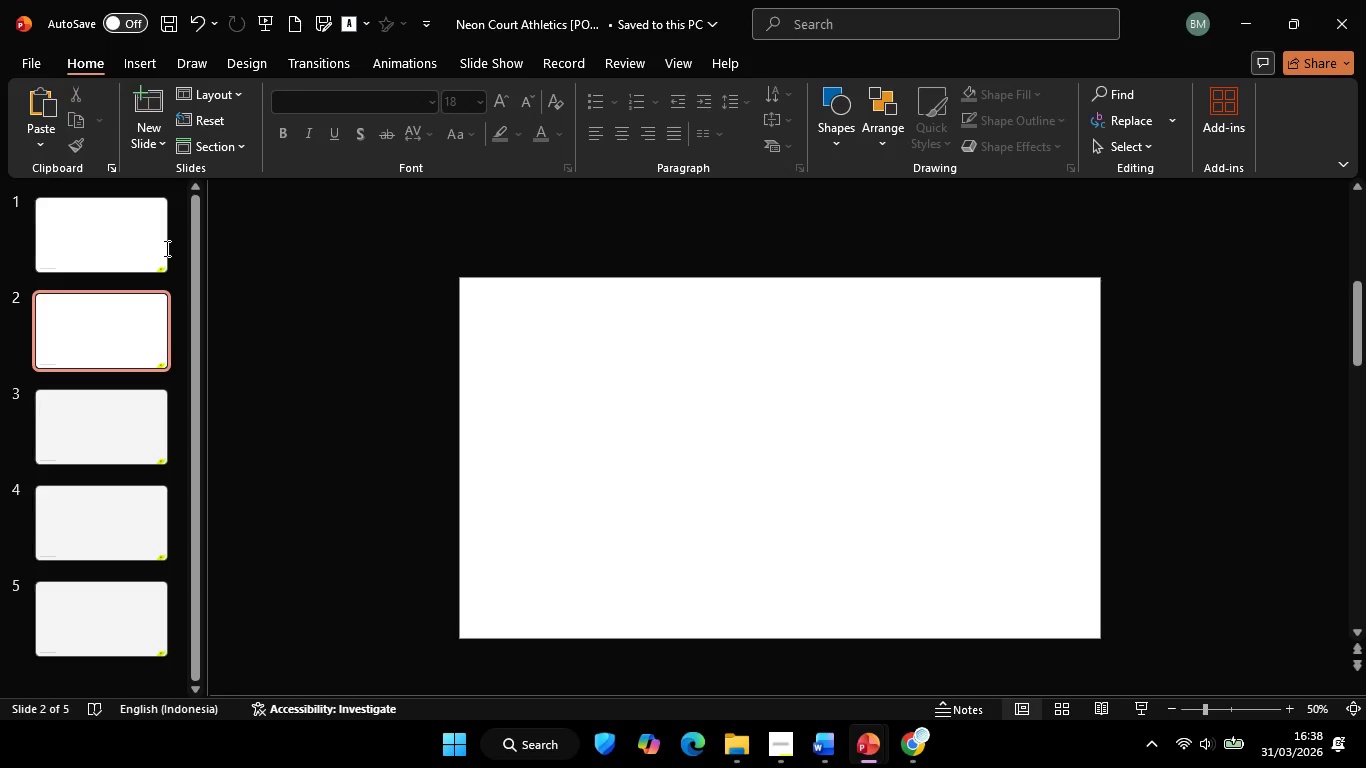 
left_click([221, 97])
 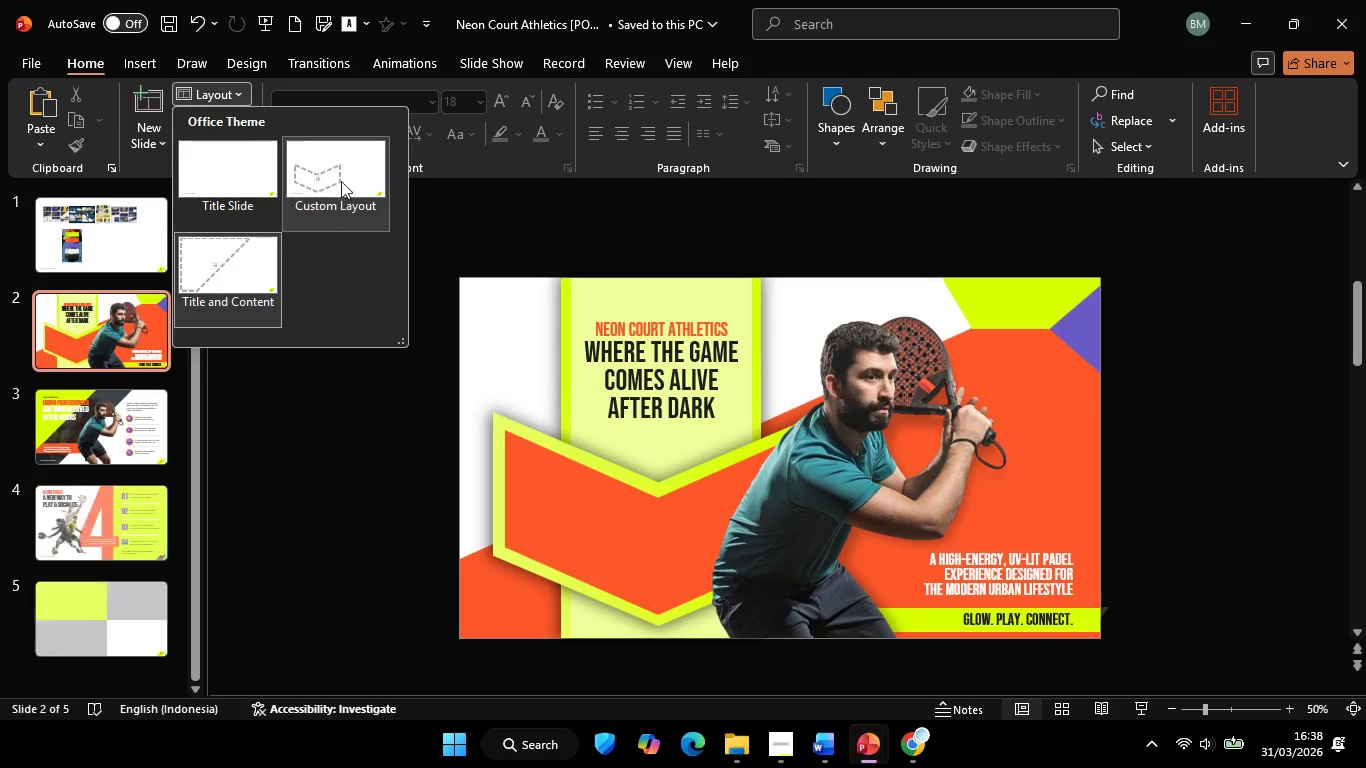 
left_click([340, 179])
 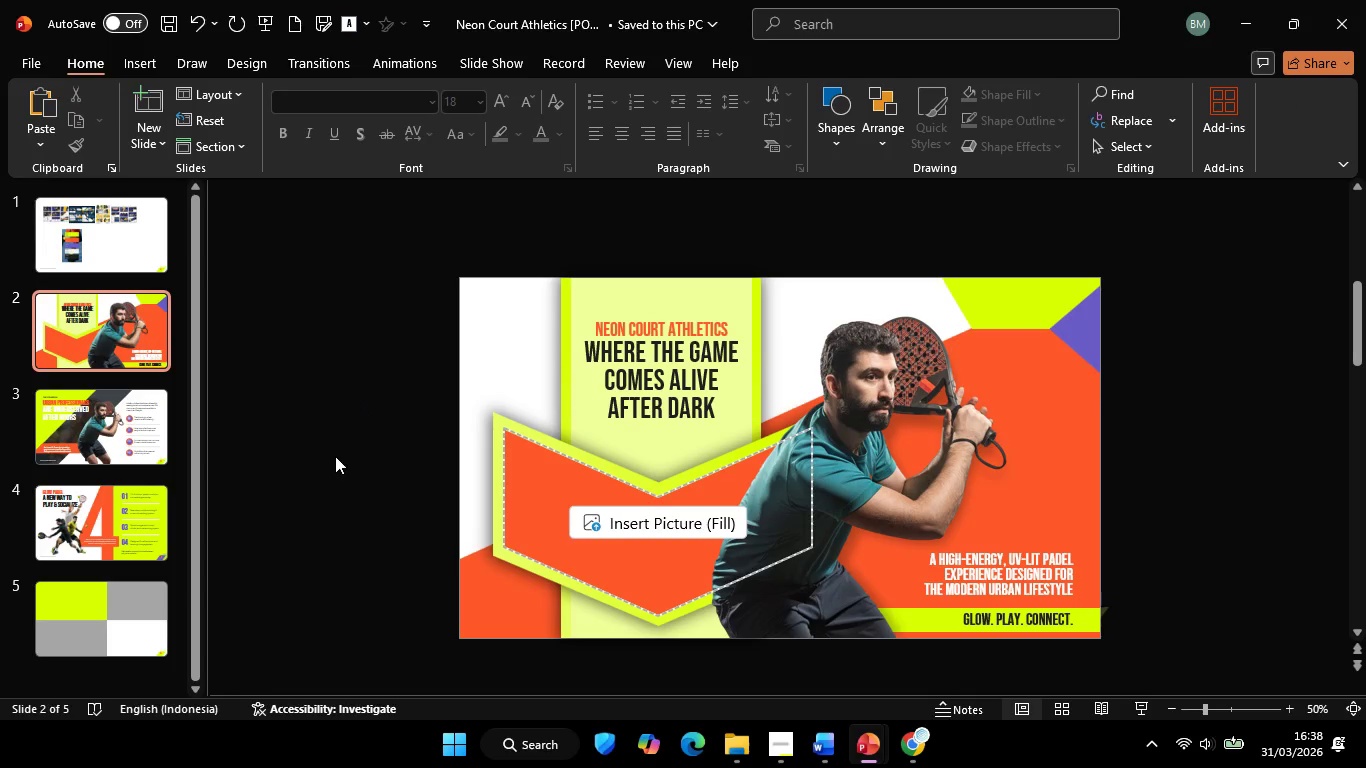 
left_click([335, 456])
 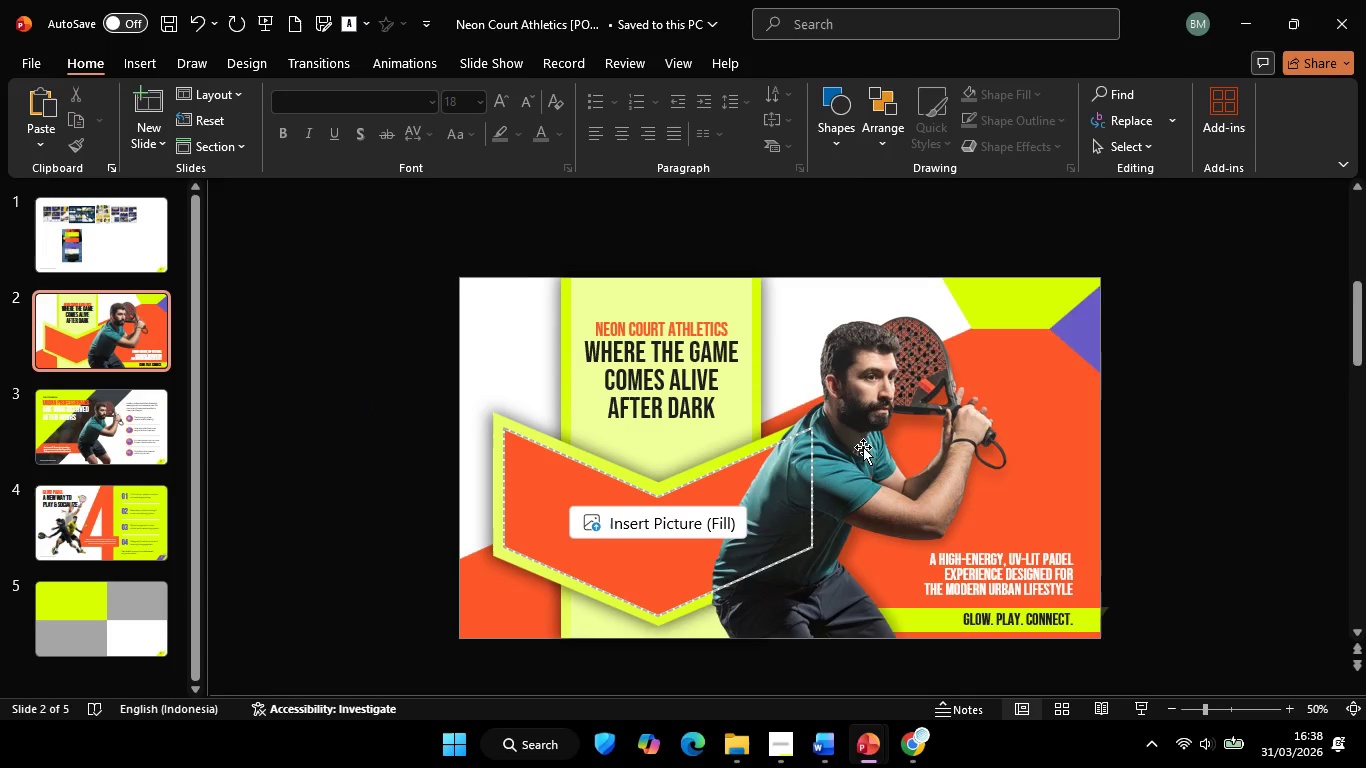 
left_click([863, 447])
 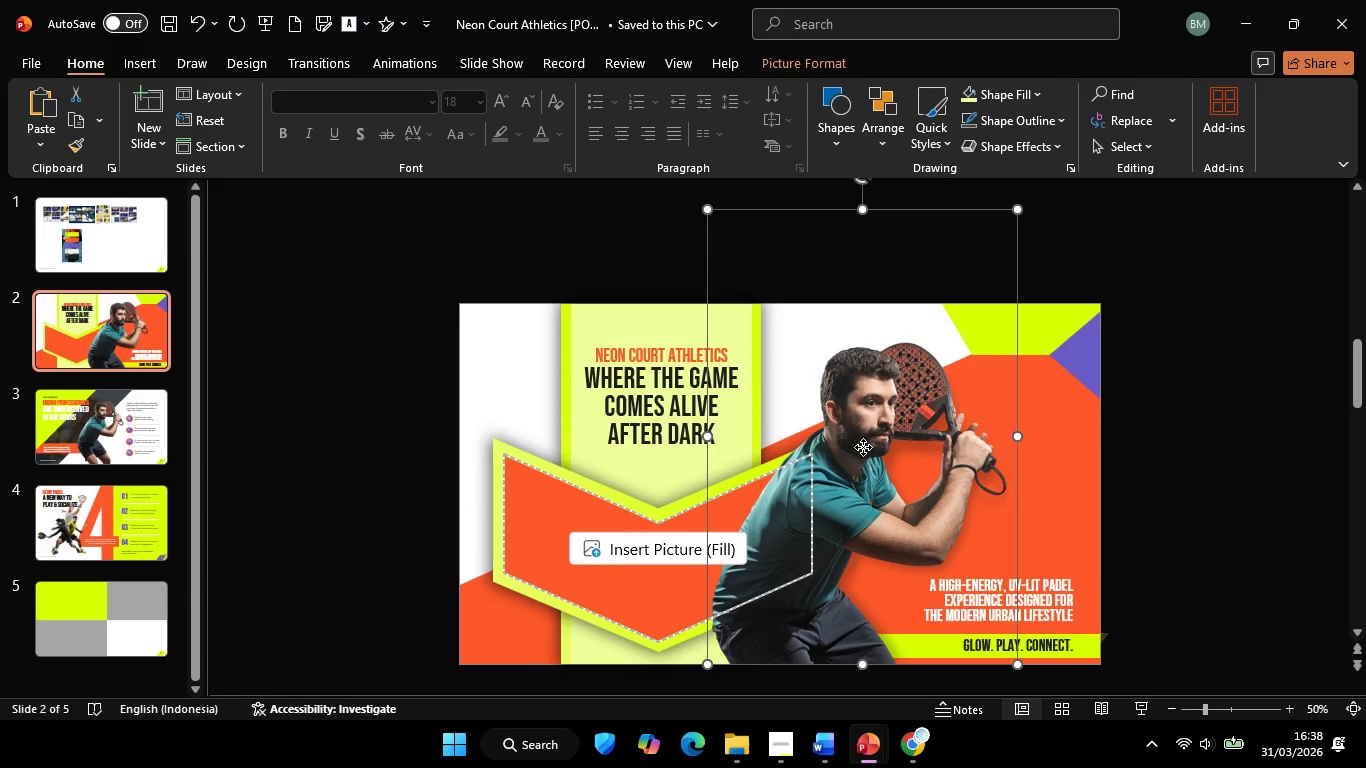 
right_click([863, 447])
 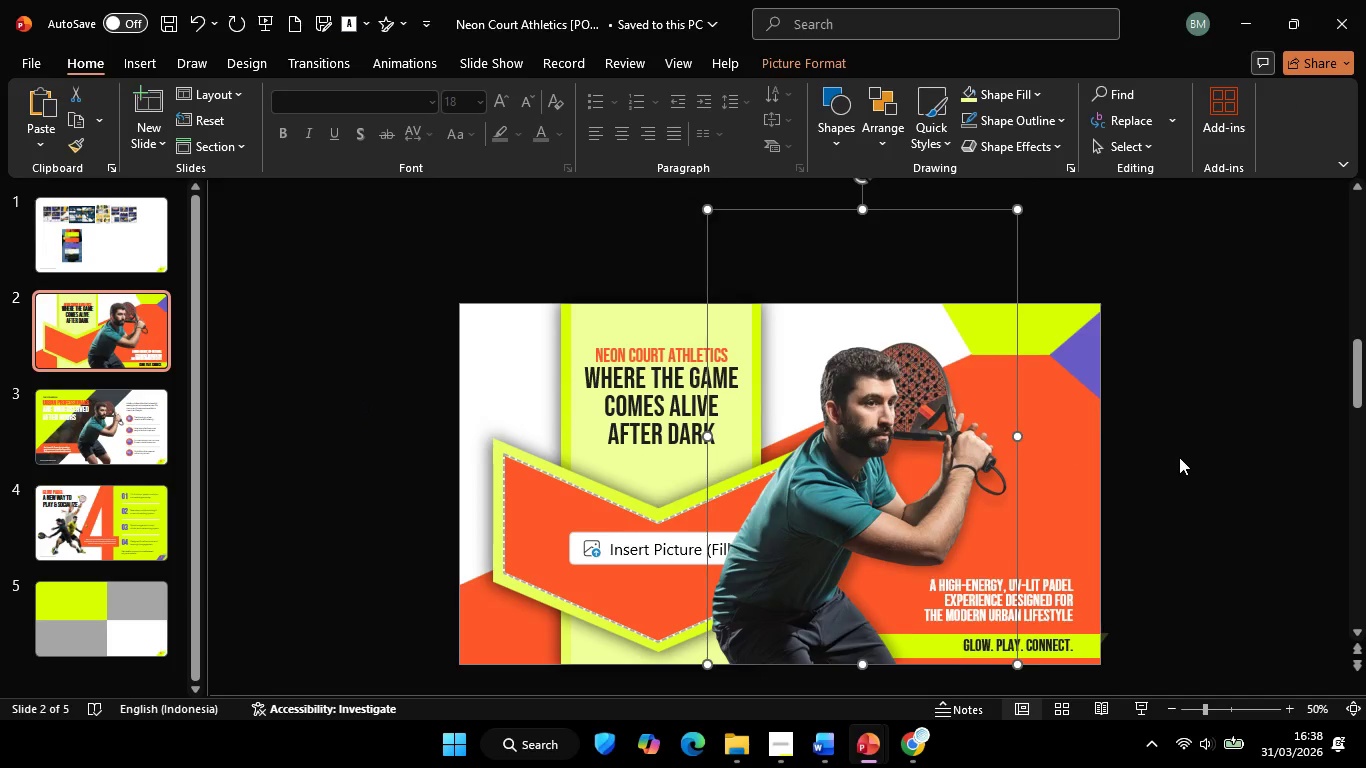 
double_click([1179, 457])
 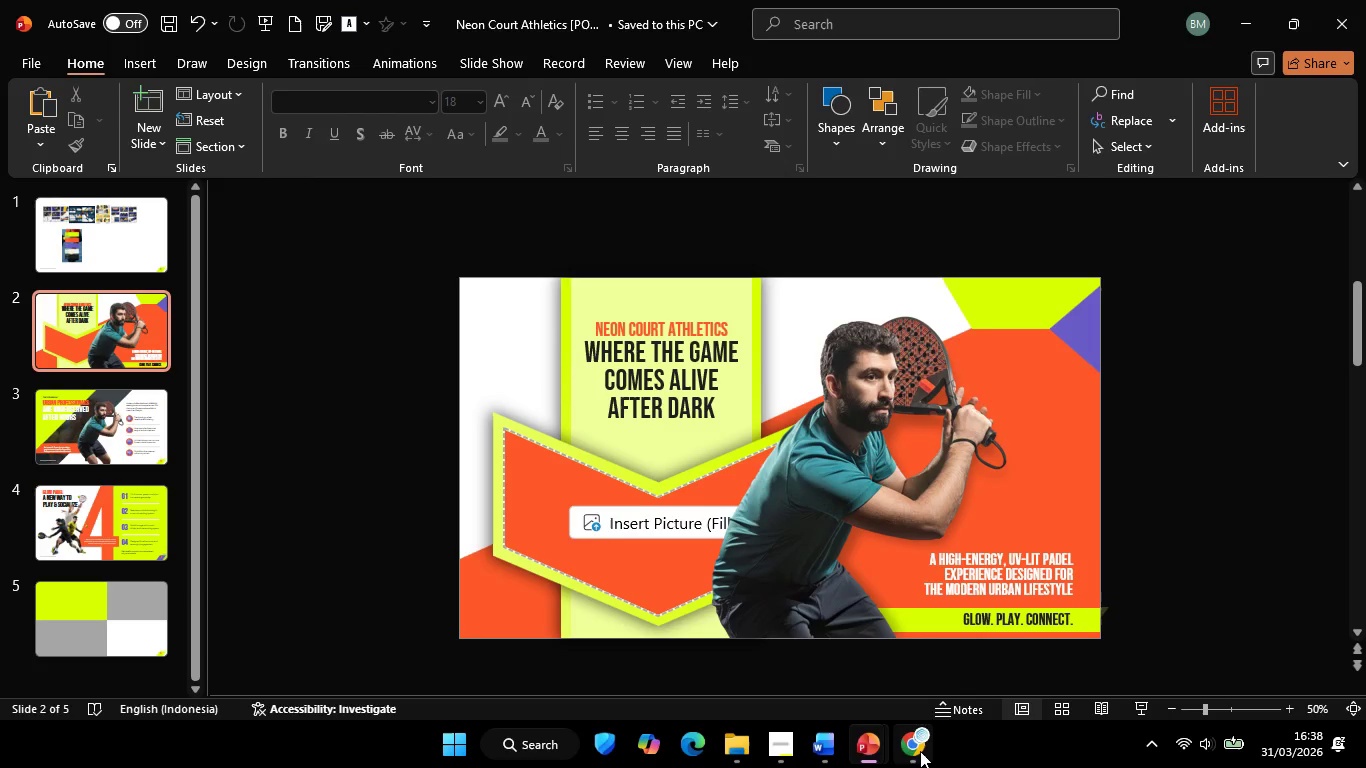 
left_click([920, 751])
 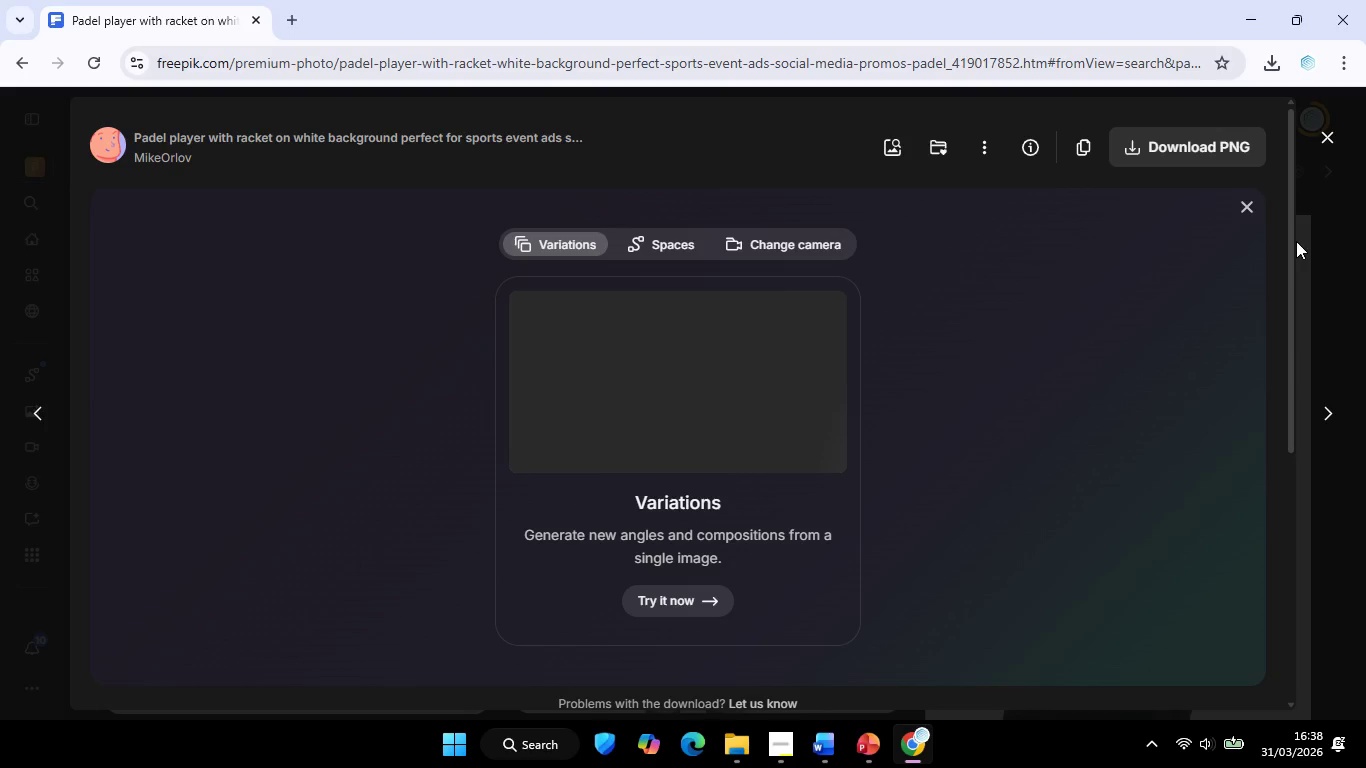 
left_click([1323, 143])
 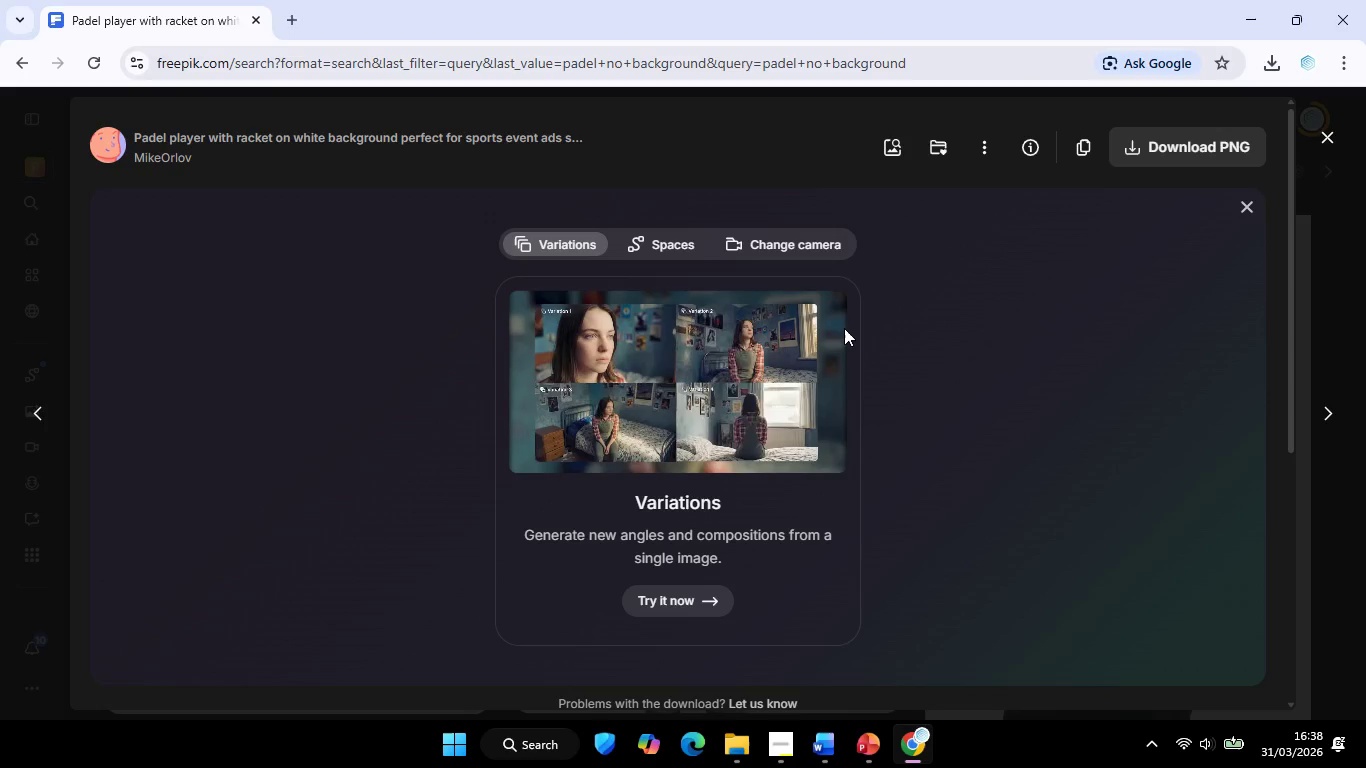 
left_click_drag(start_coordinate=[528, 116], to_coordinate=[400, 126])
 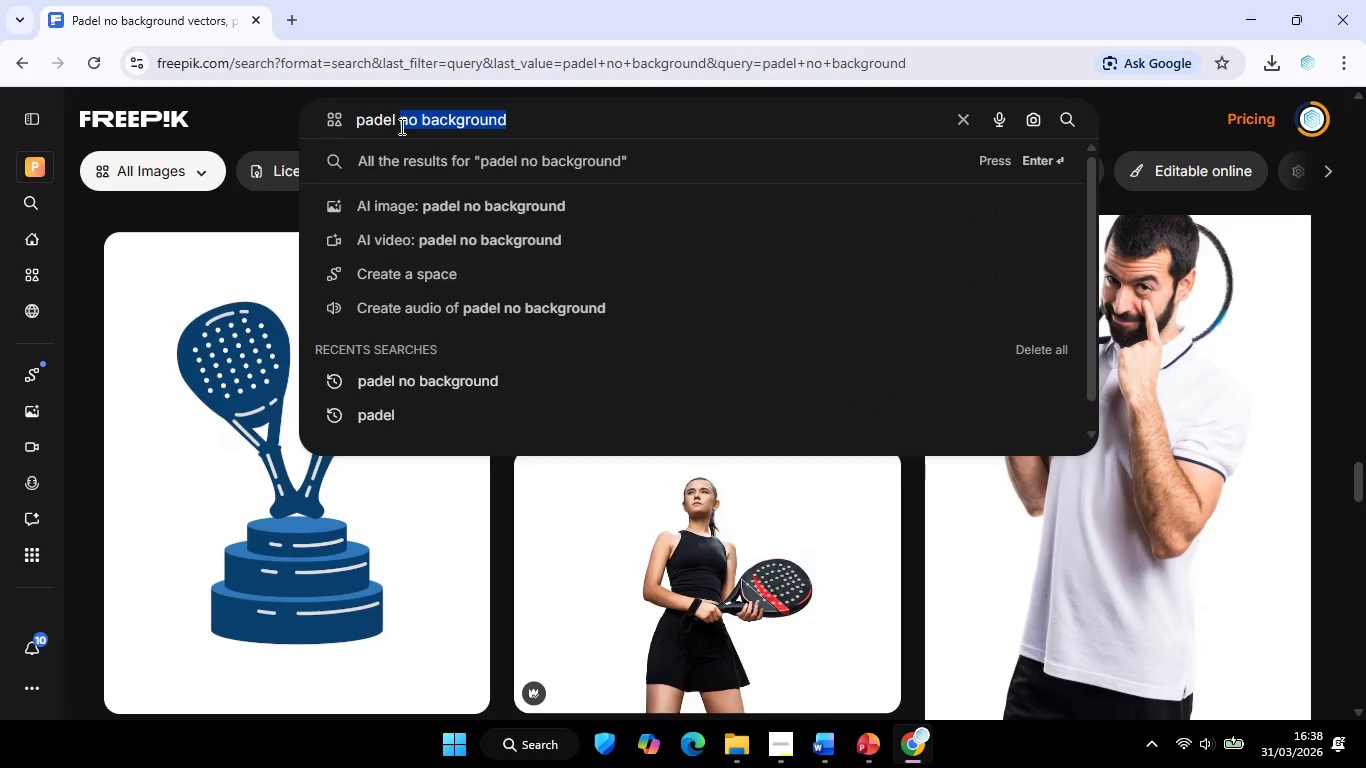 
key(Backspace)
 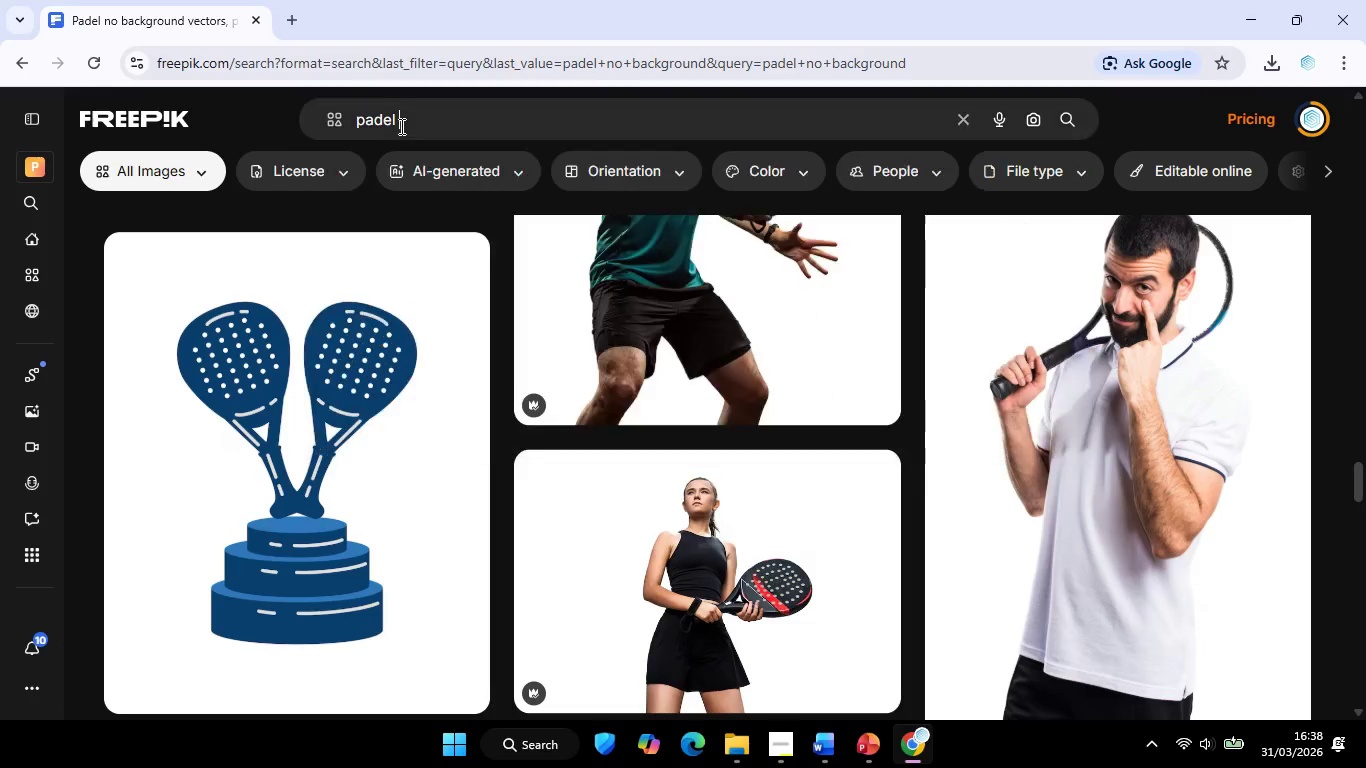 
key(Enter)
 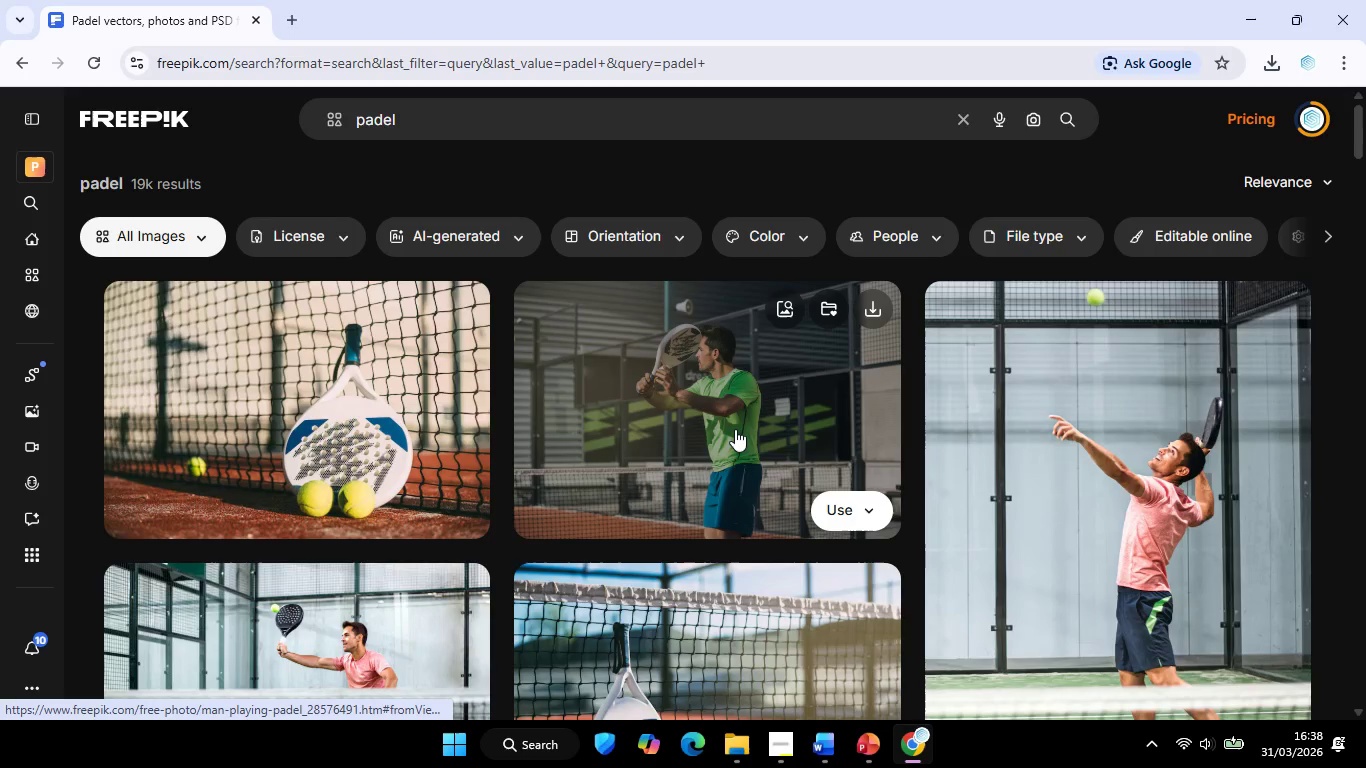 
wait(5.33)
 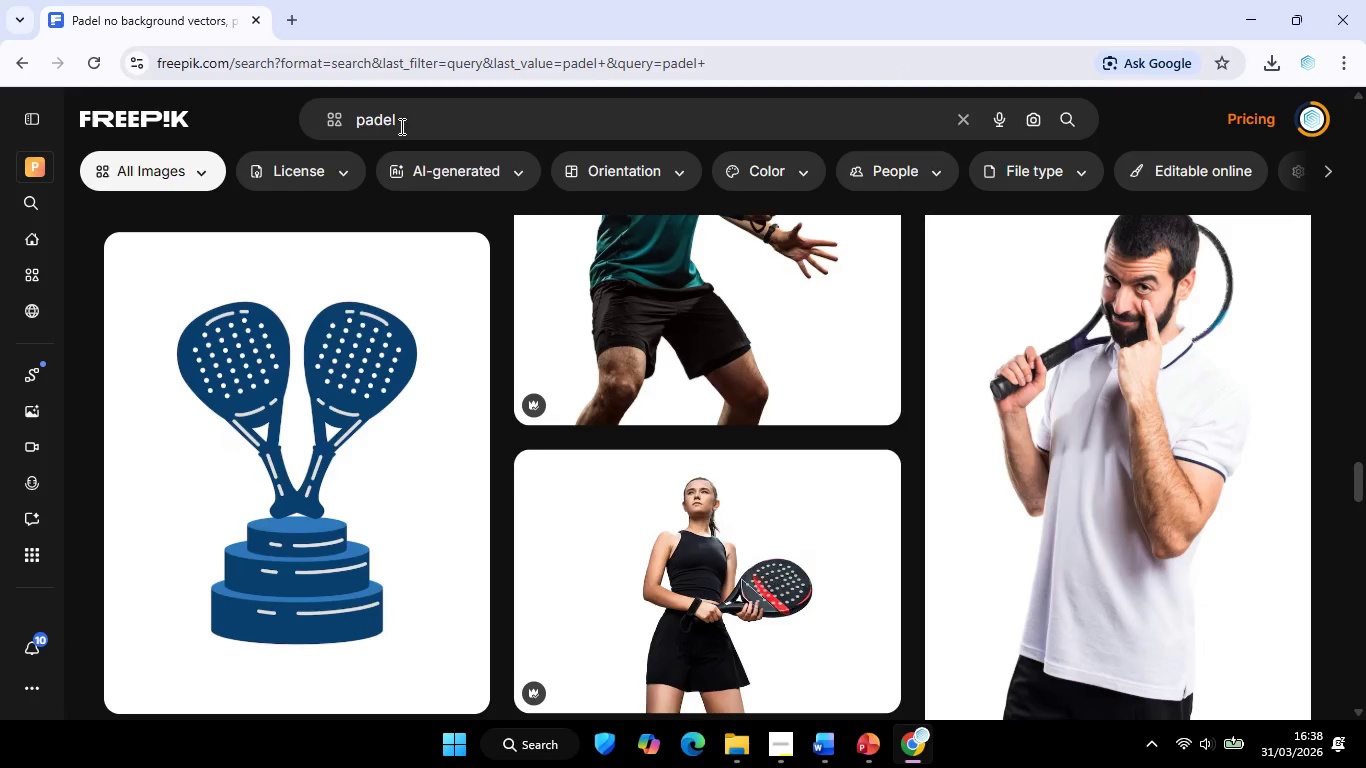 
scroll: coordinate [543, 431], scroll_direction: down, amount: 3.0
 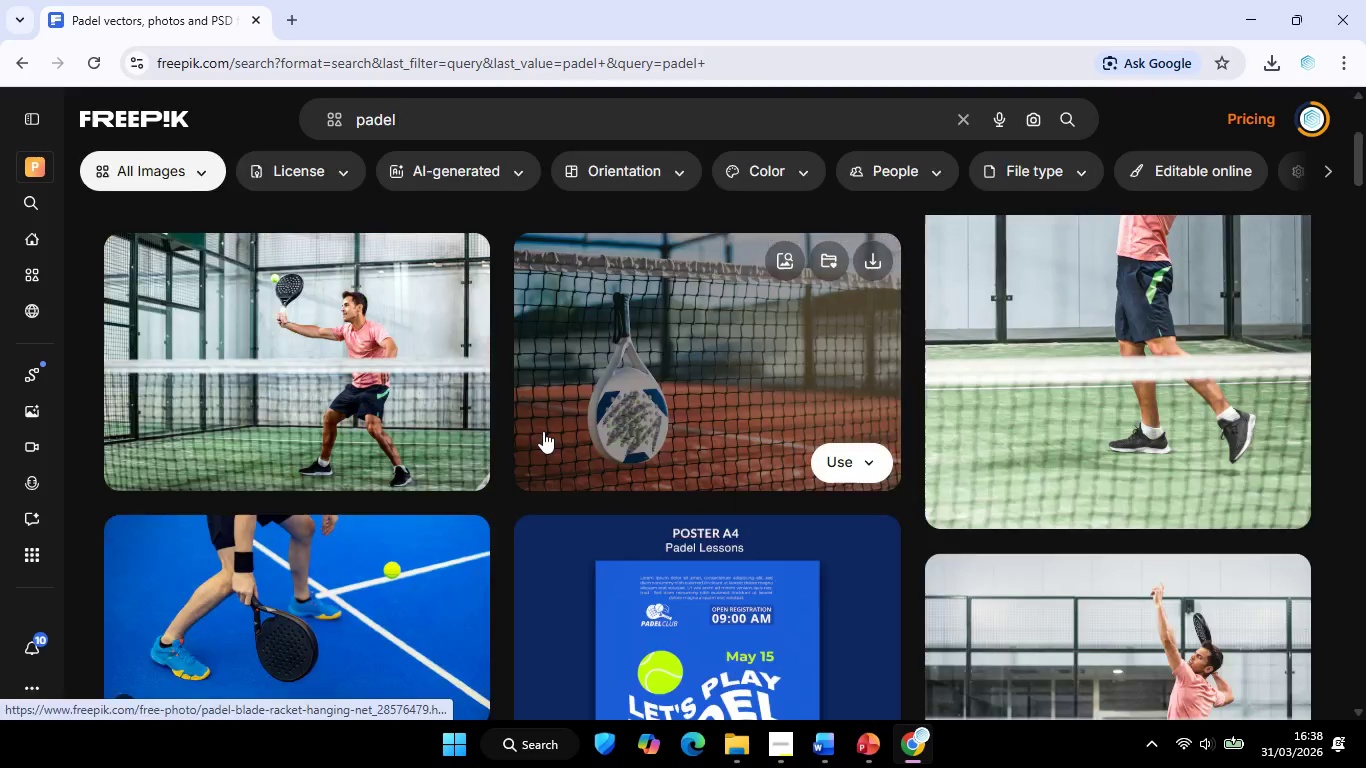 
scroll: coordinate [543, 431], scroll_direction: up, amount: 4.0
 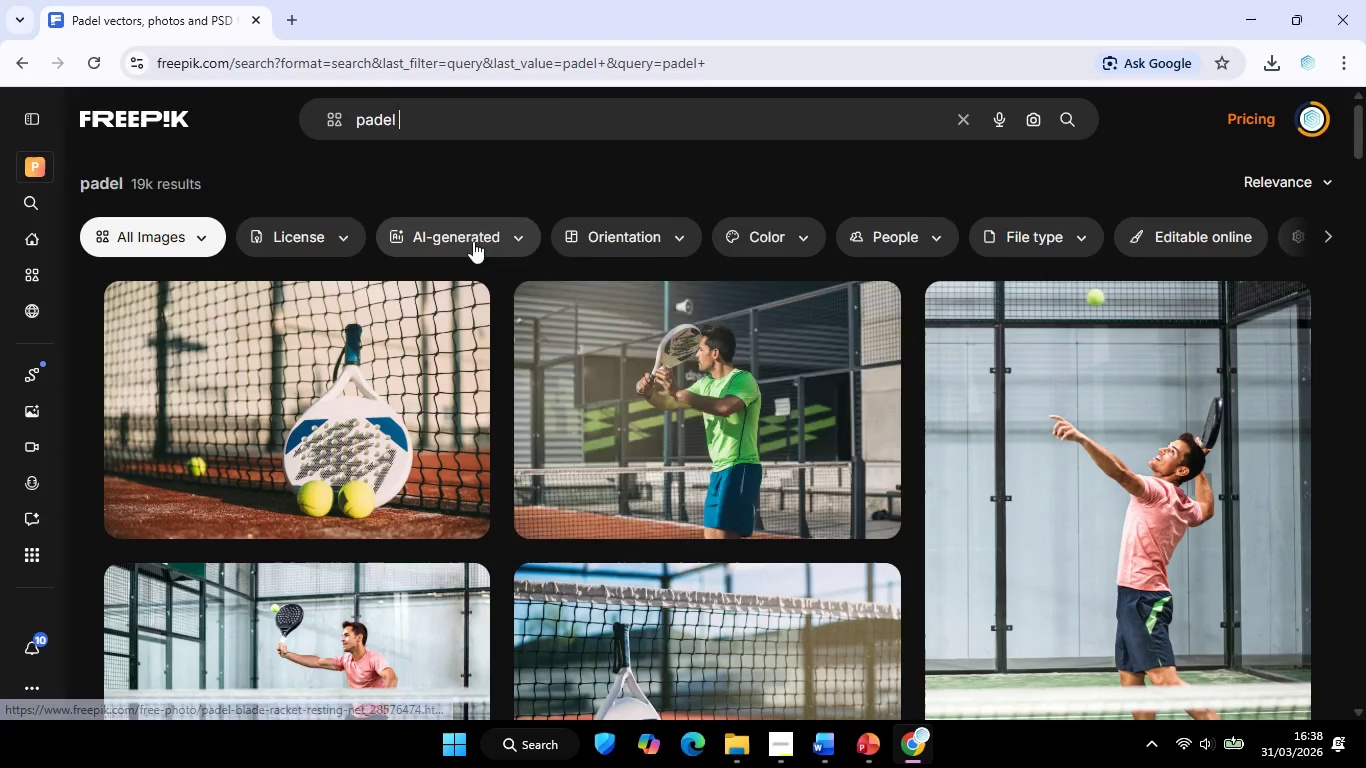 
scroll: coordinate [763, 376], scroll_direction: down, amount: 13.0
 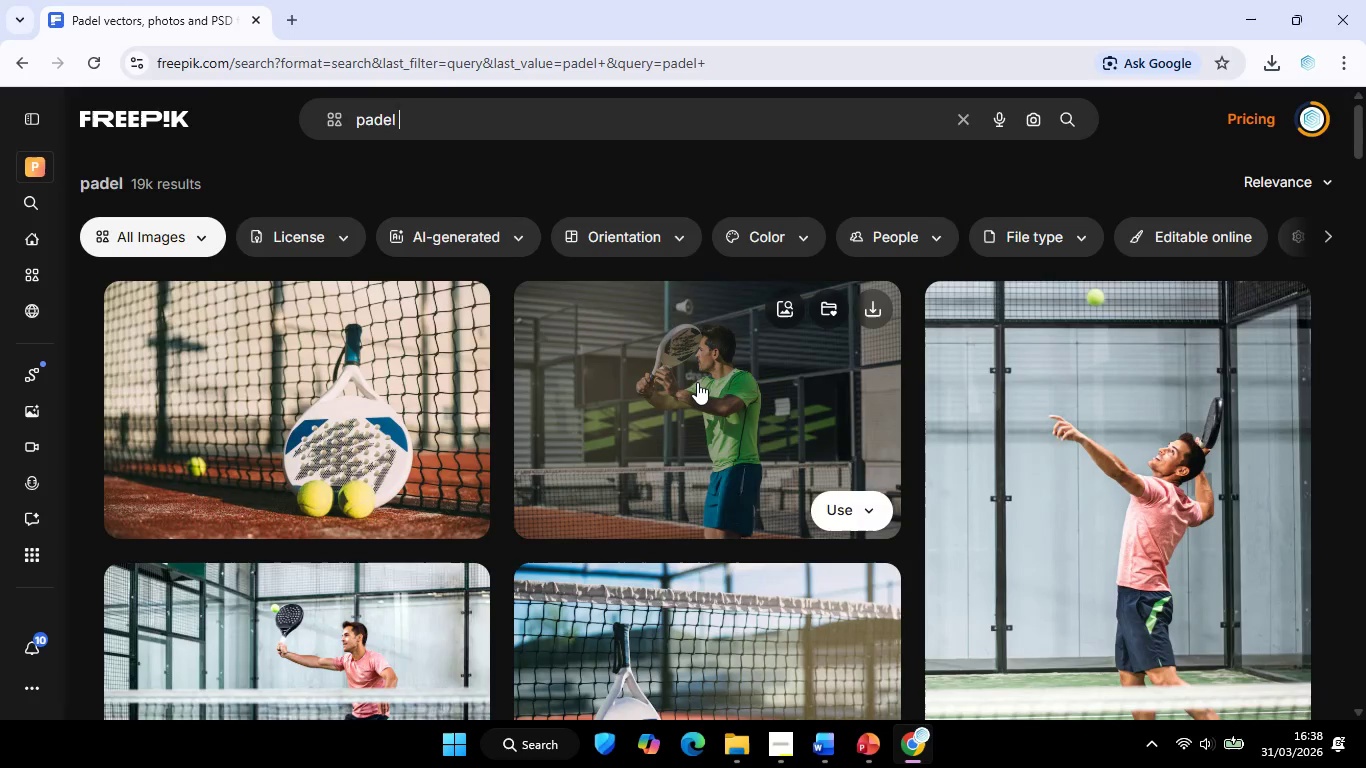 
scroll: coordinate [1037, 398], scroll_direction: up, amount: 1.0
 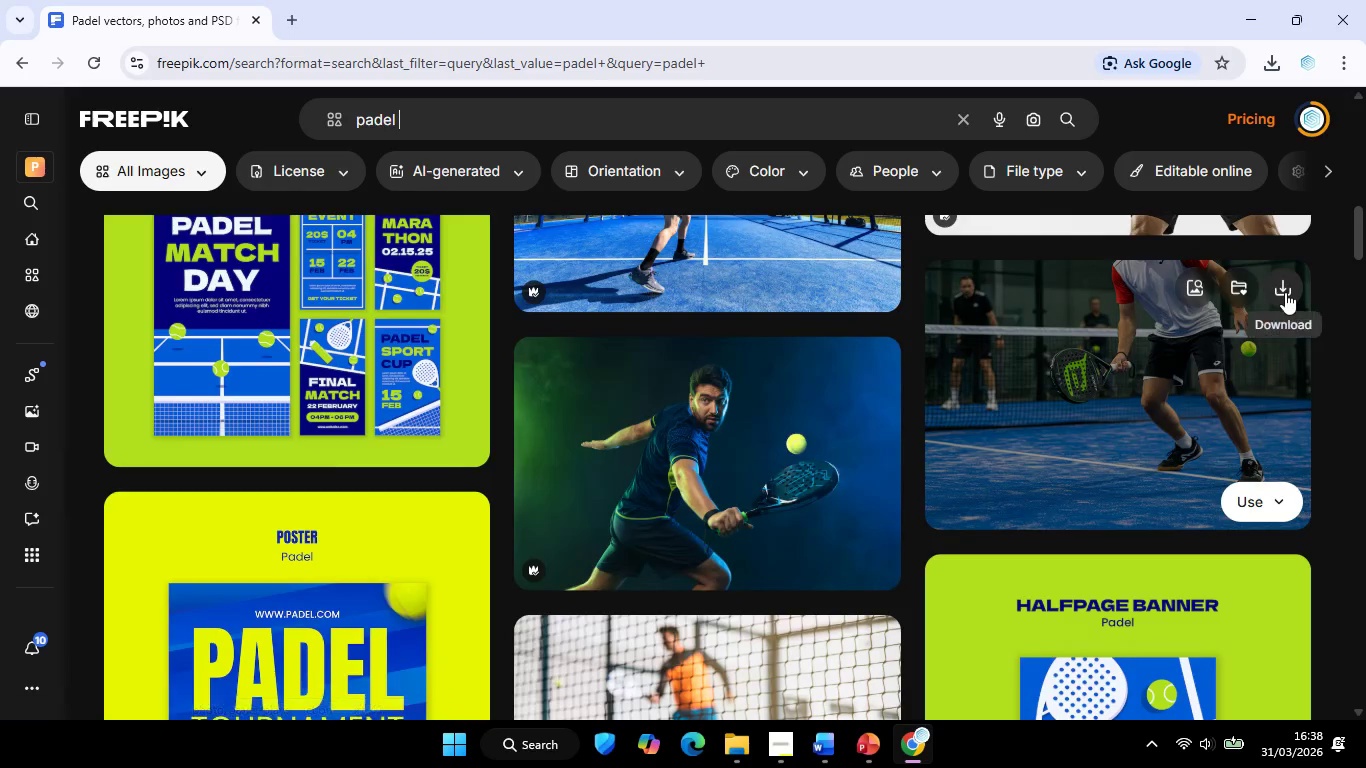 
mouse_move([1265, 293])
 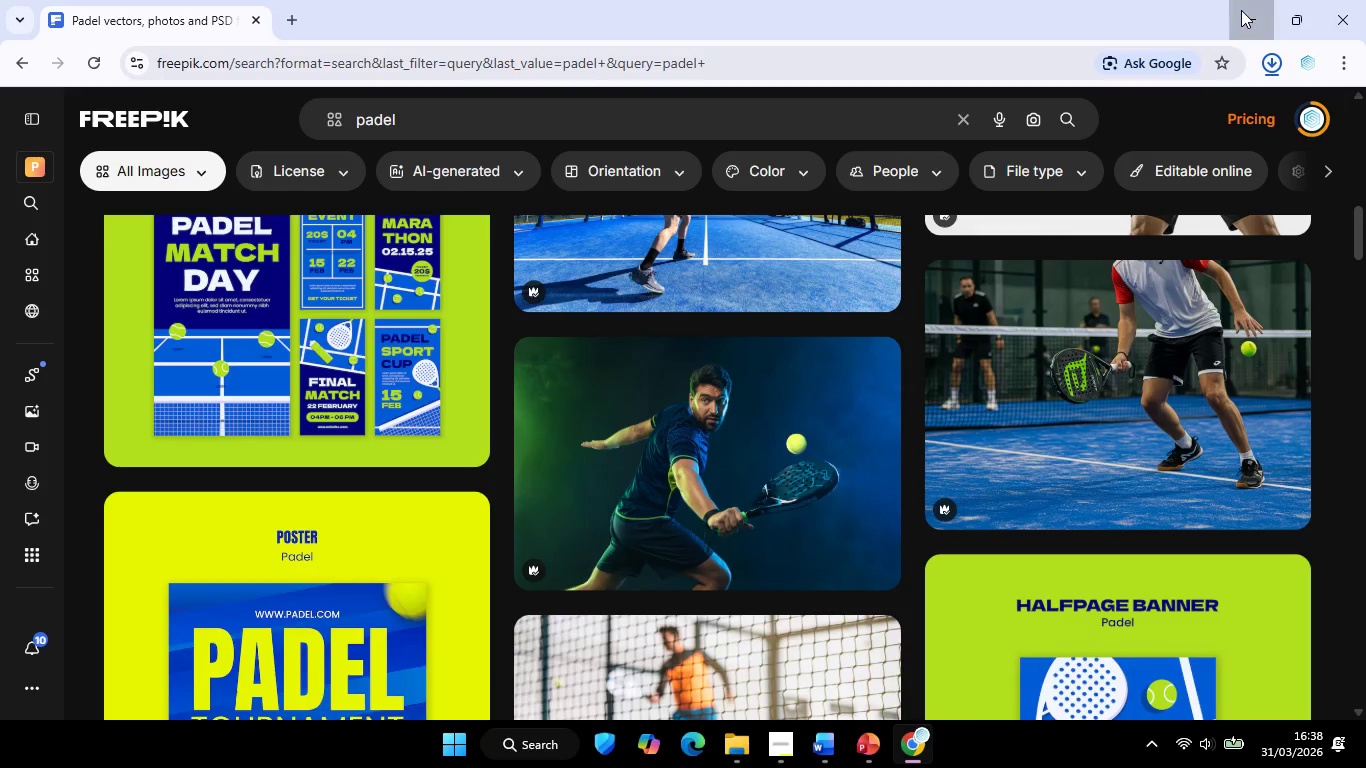 
left_click([1241, 10])
 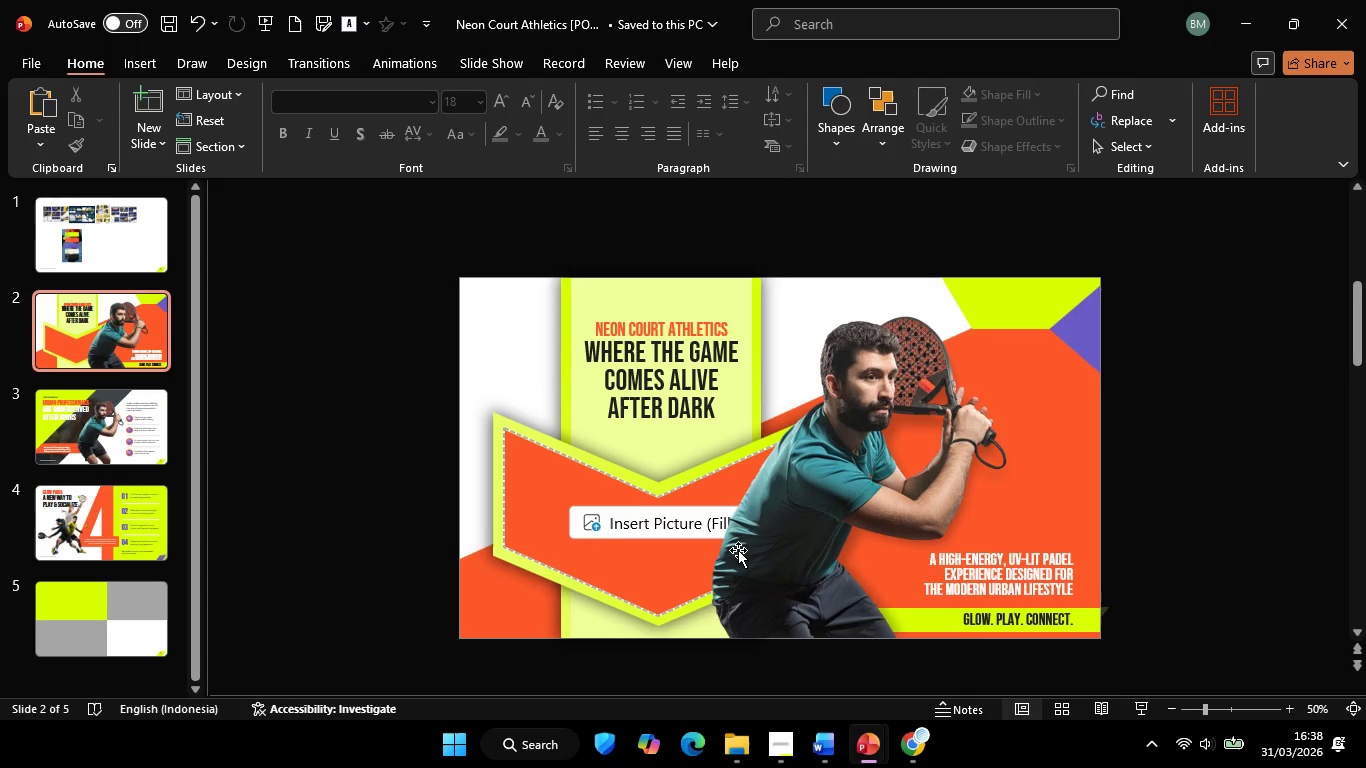 
left_click([629, 518])
 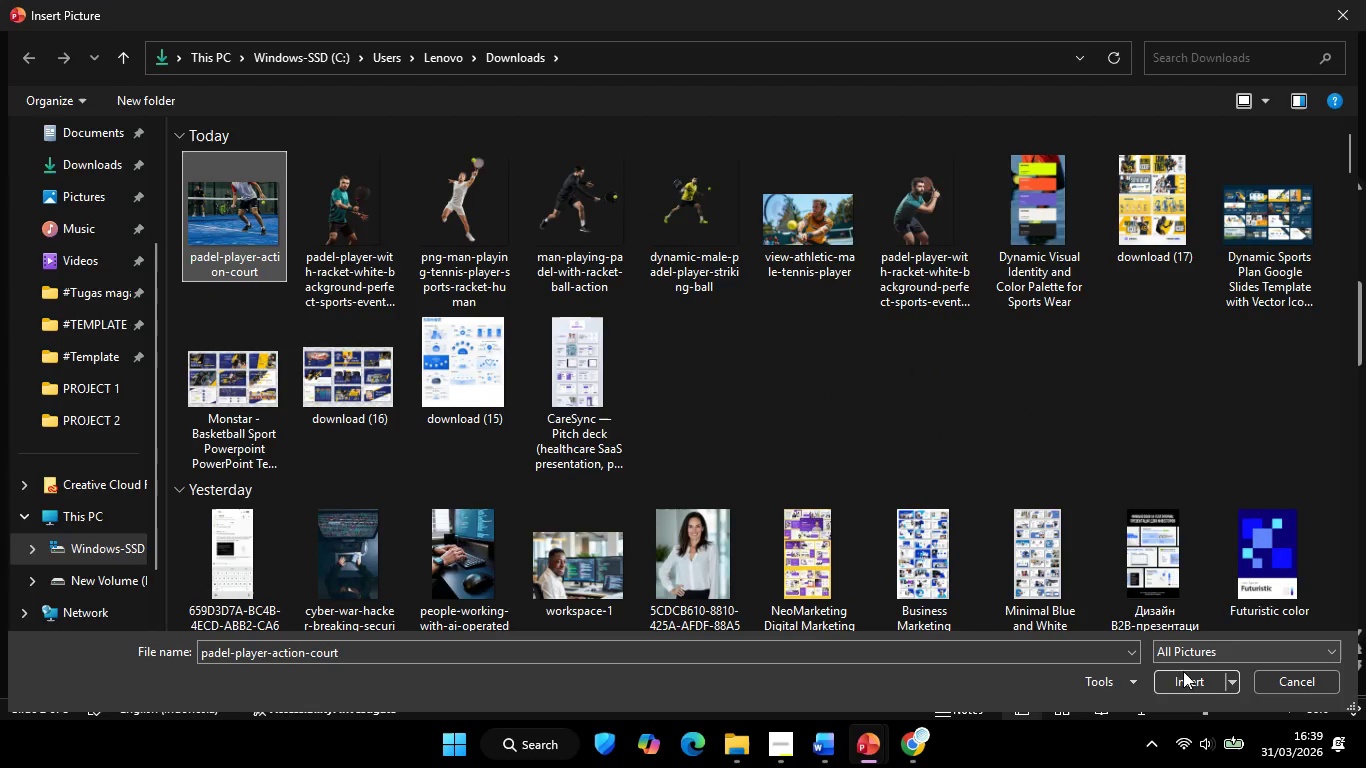 
wait(11.95)
 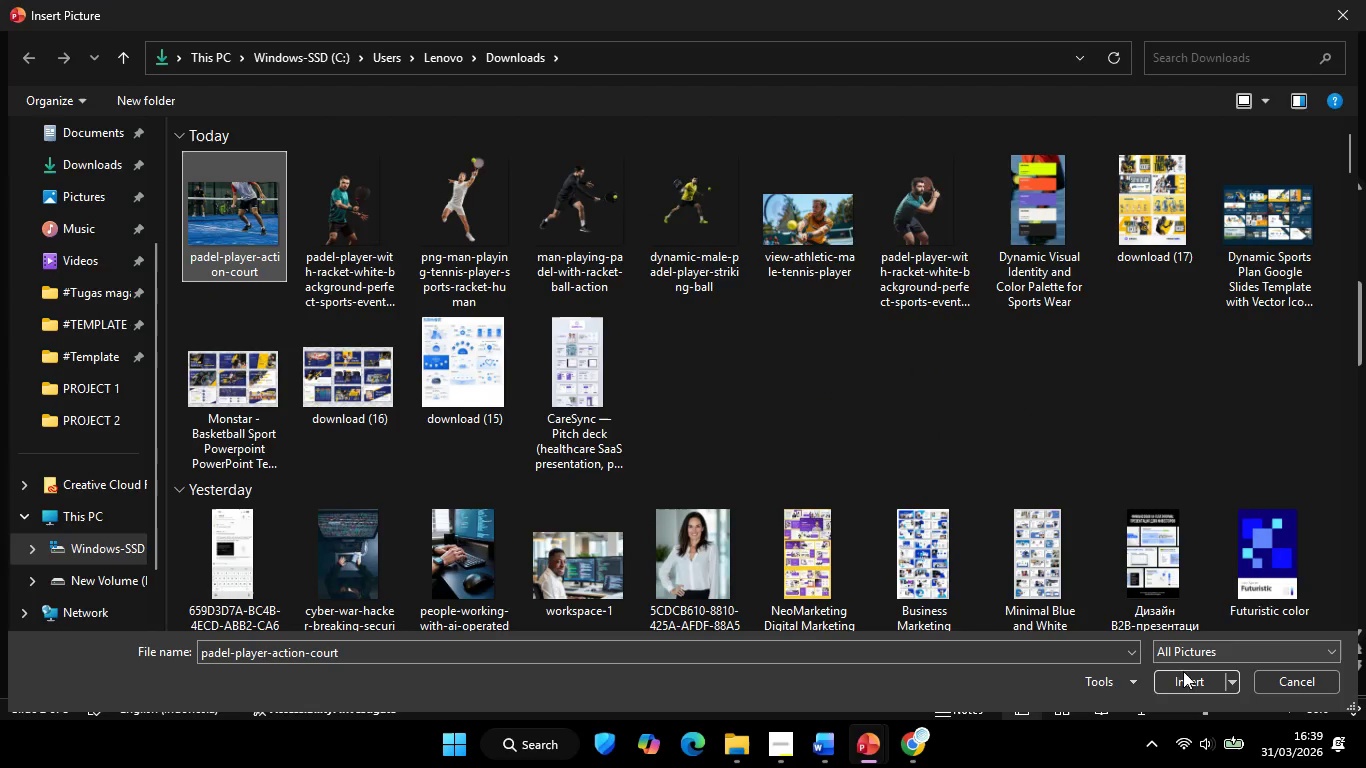 
double_click([1293, 522])
 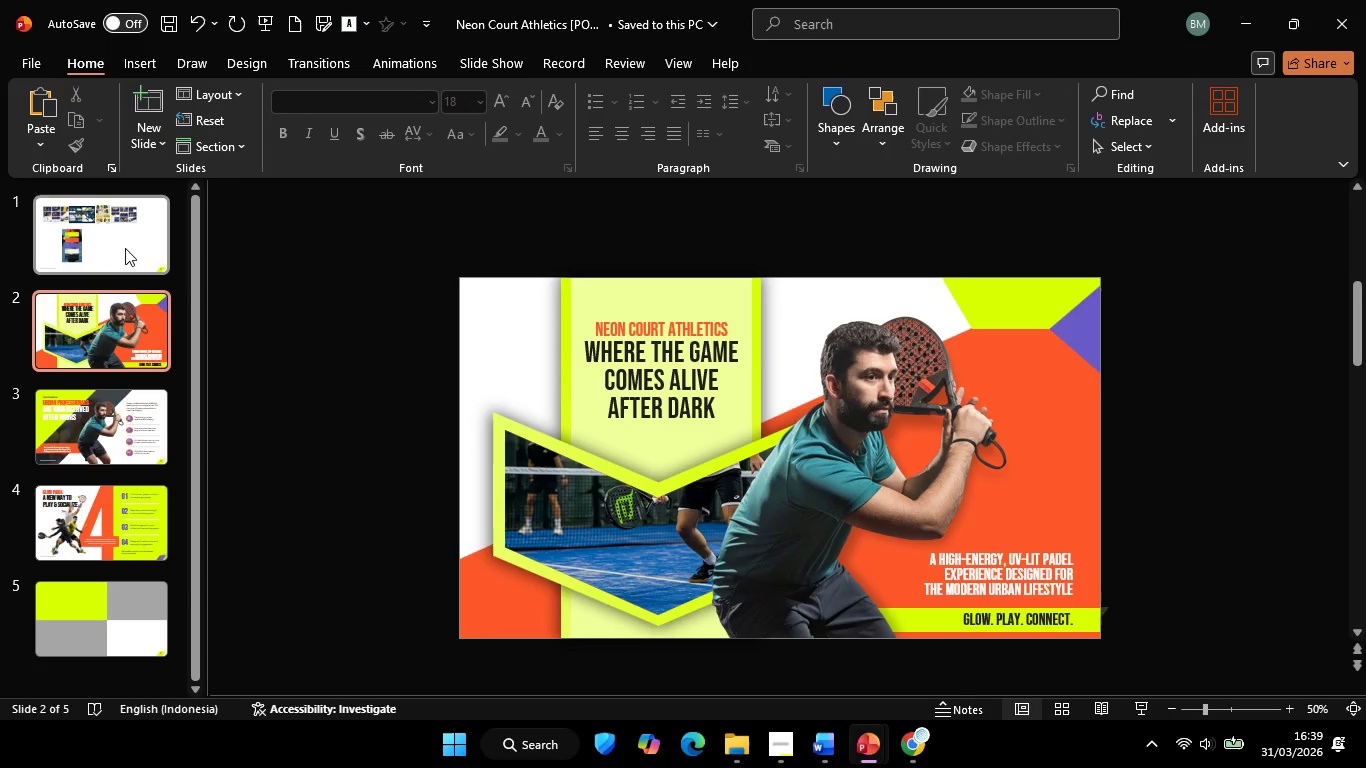 
left_click([125, 248])
 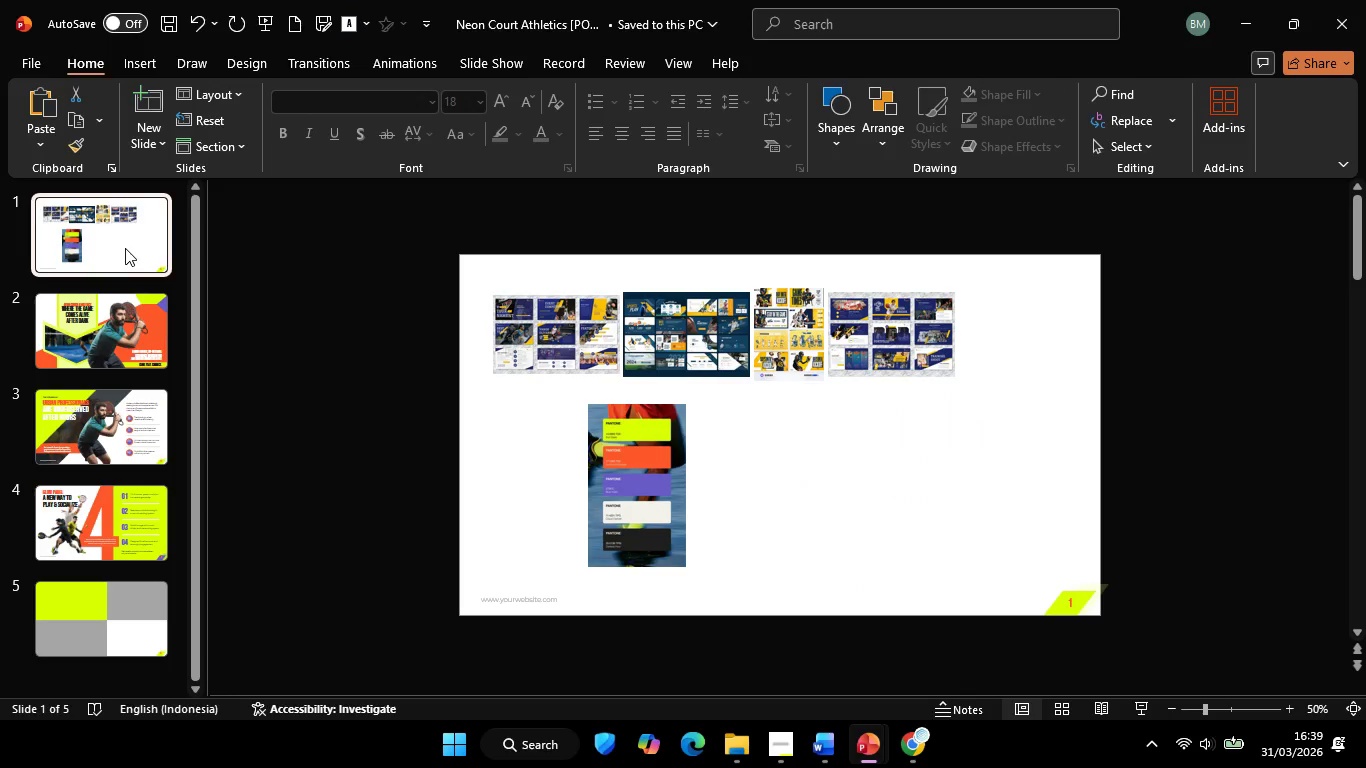 
left_click_drag(start_coordinate=[125, 248], to_coordinate=[119, 667])
 